 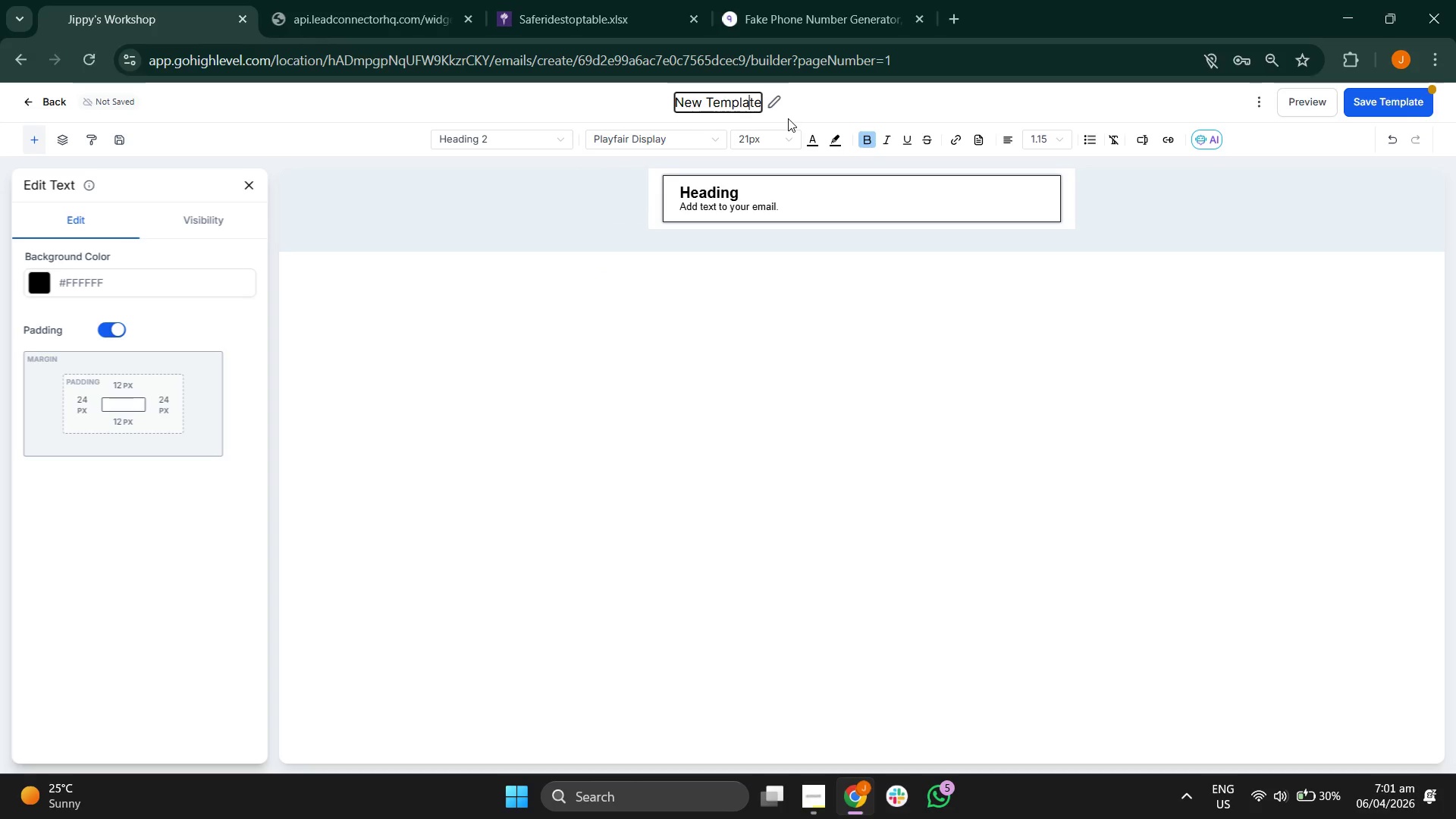 
key(ArrowRight)
 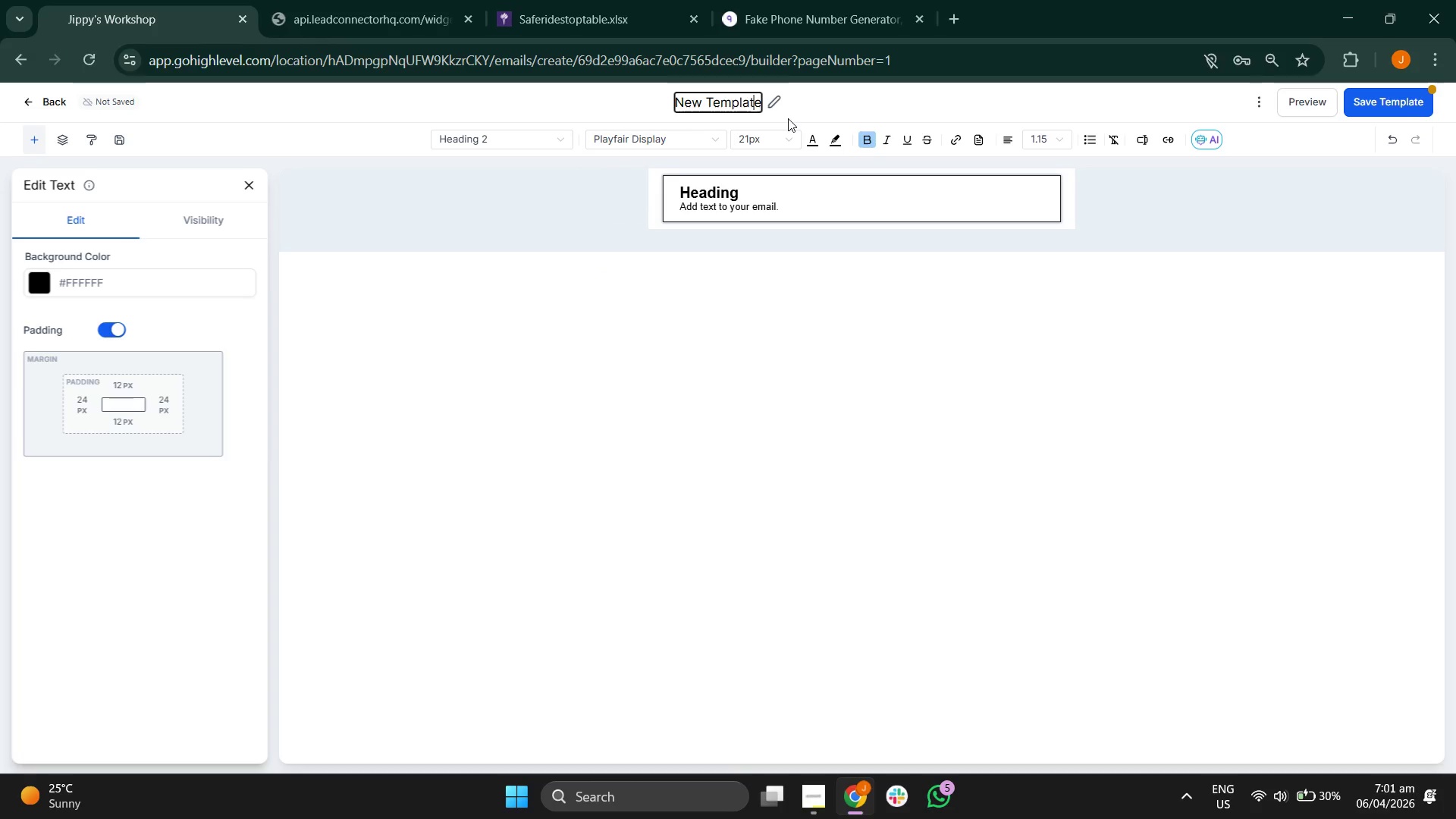 
key(ArrowRight)
 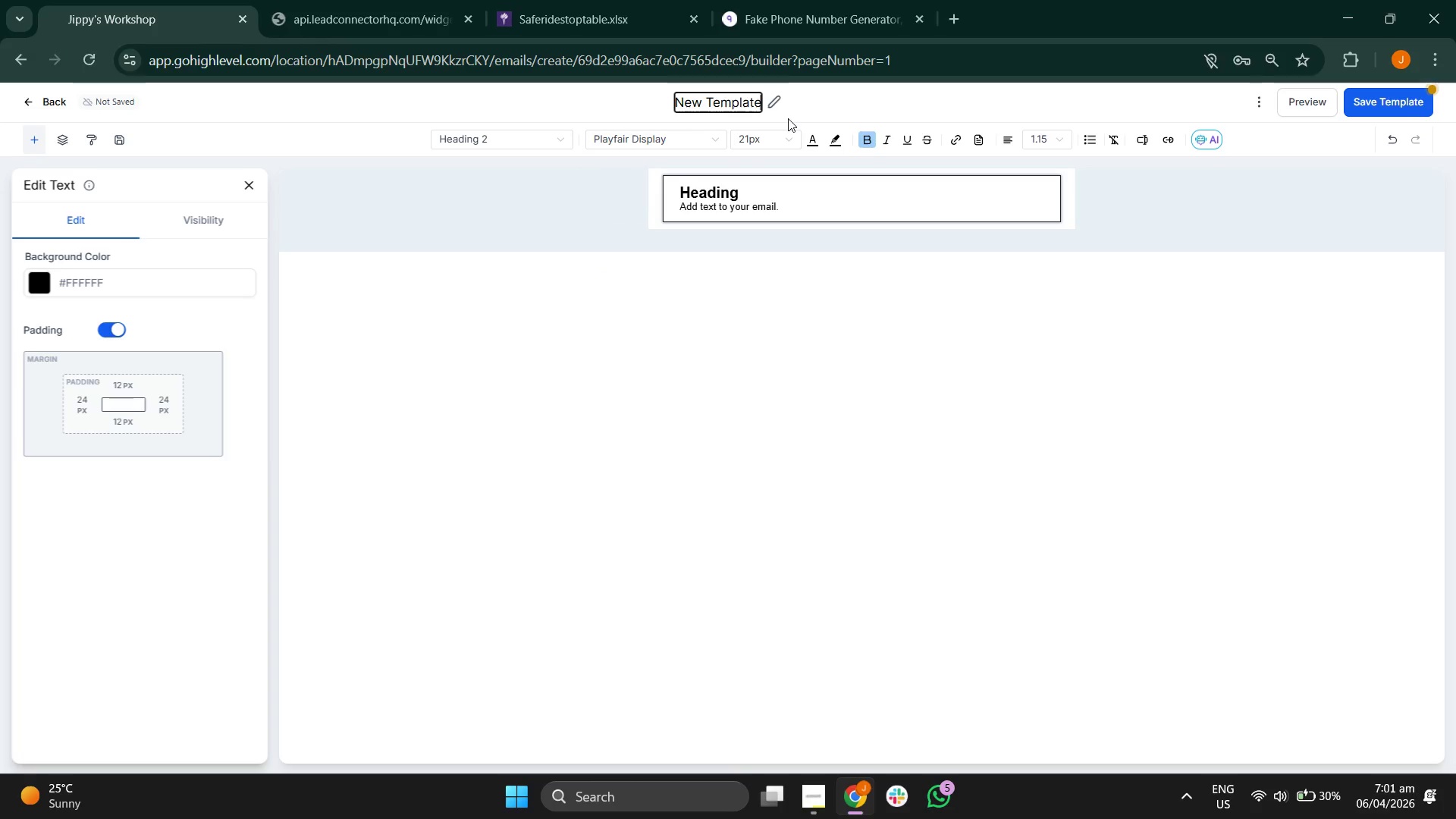 
hold_key(key=Backspace, duration=0.98)
 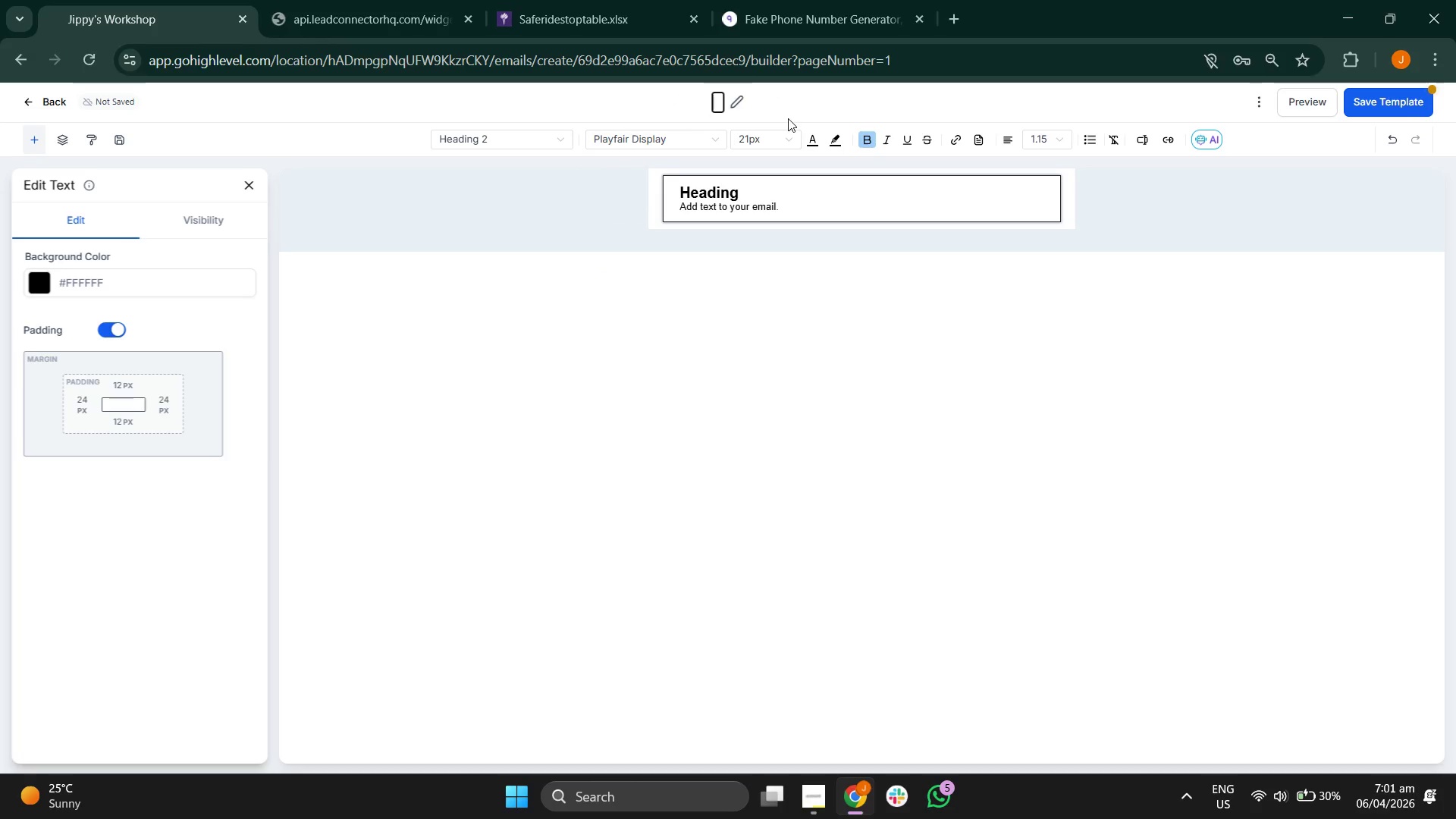 
type(Email 3: 7-Day Fia)
key(Backspace)
type(nal Nudge)
 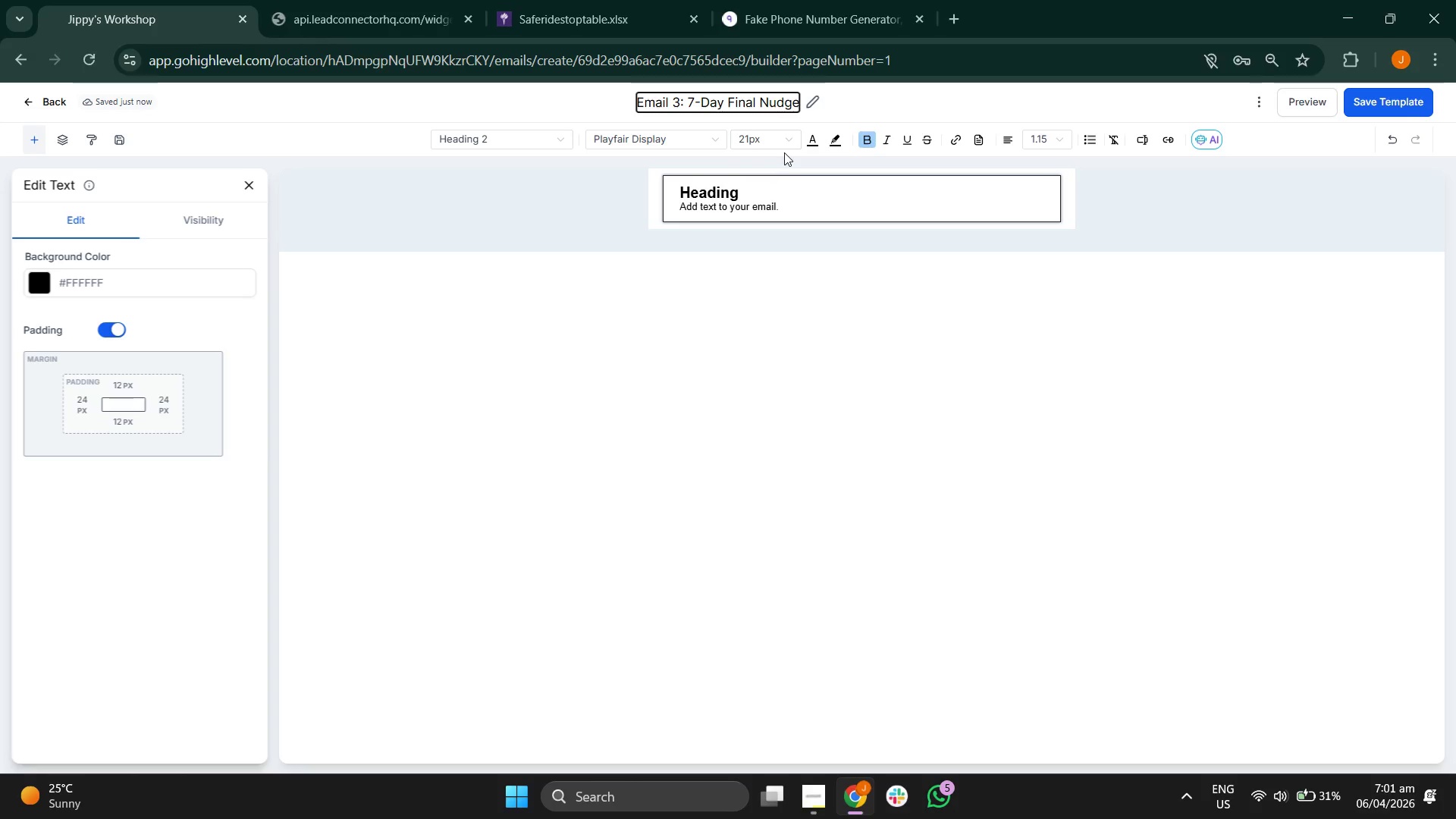 
left_click([774, 187])
 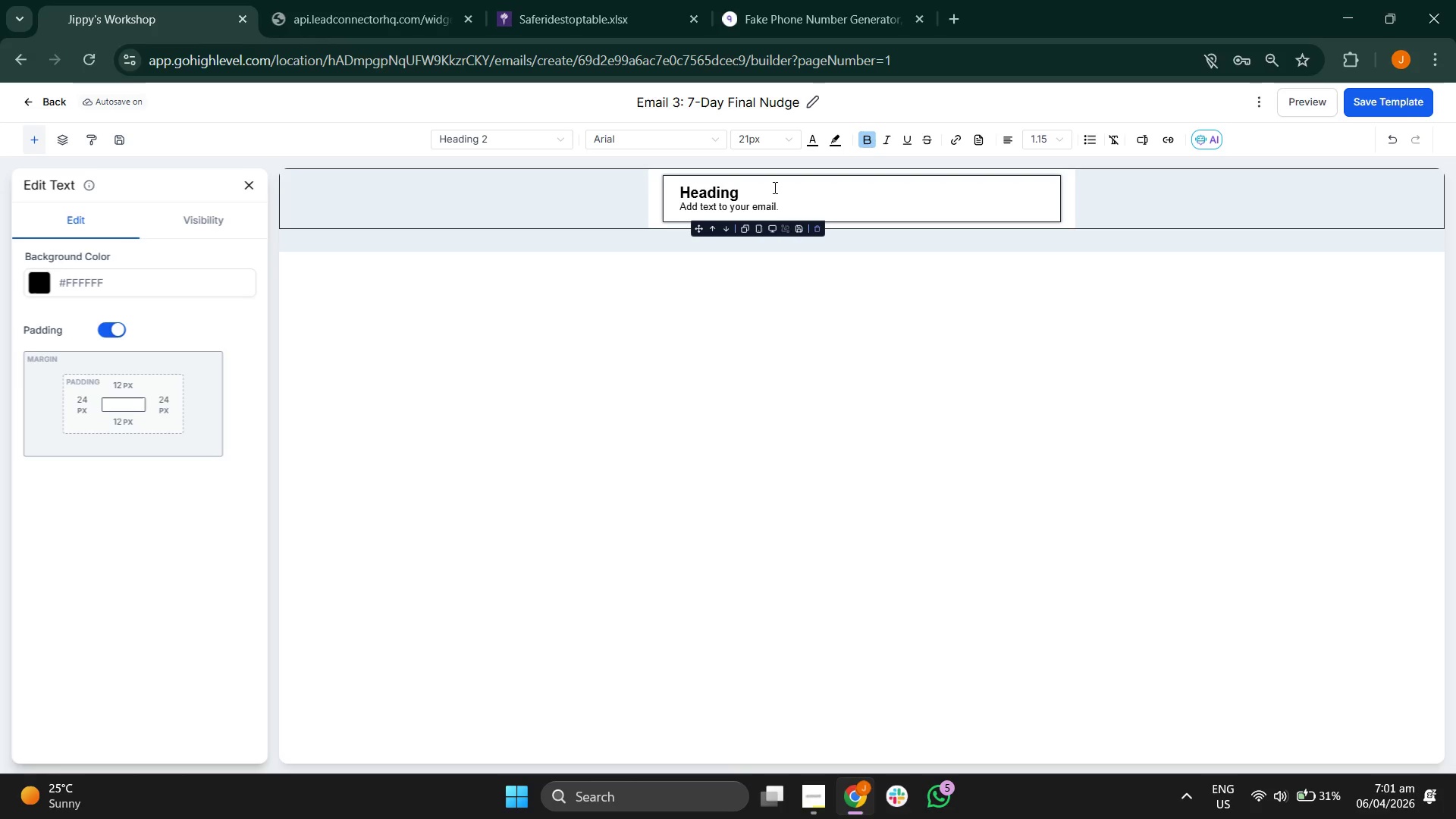 
key(Backspace)
 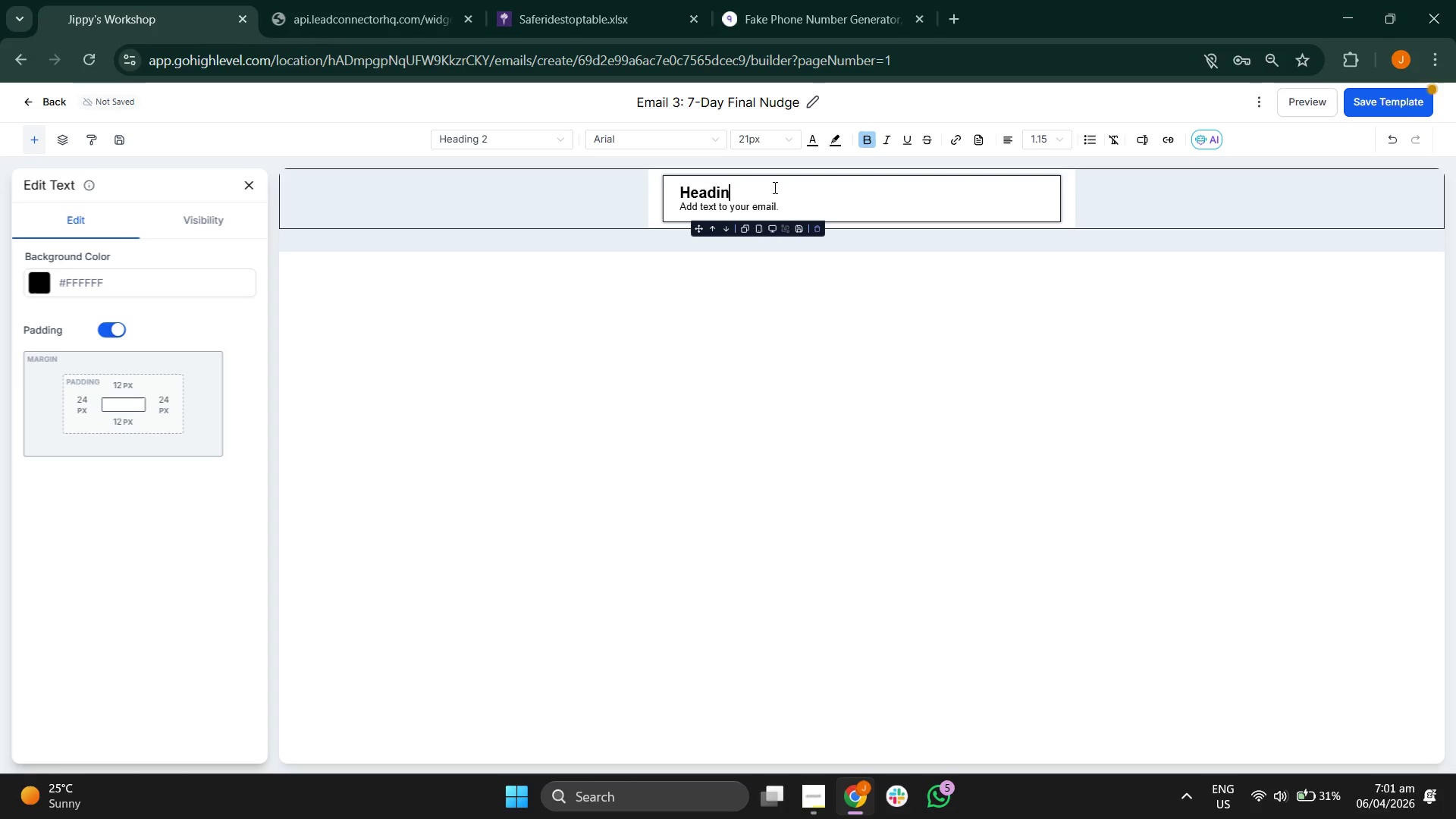 
key(Backspace)
 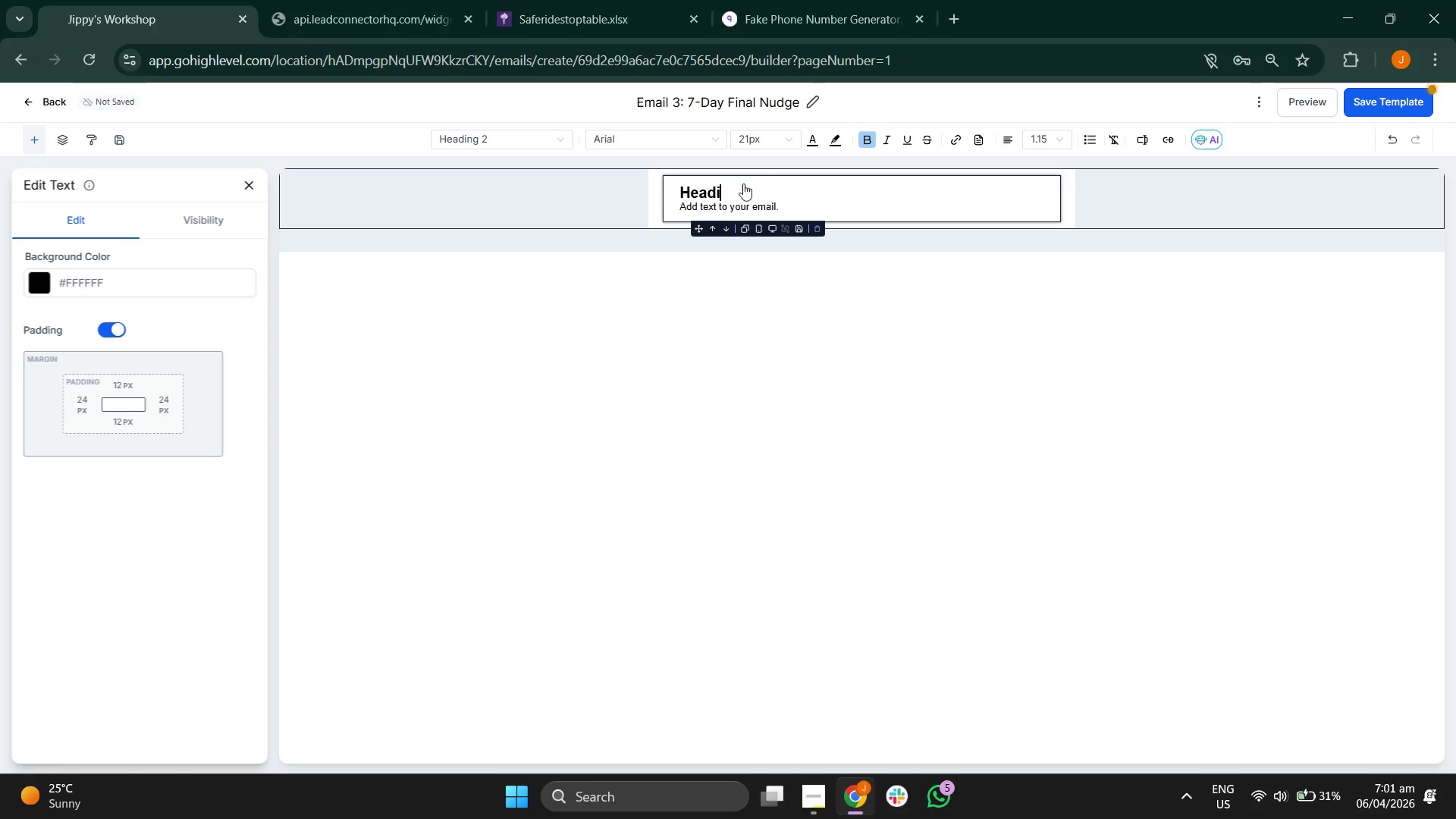 
key(Backspace)
 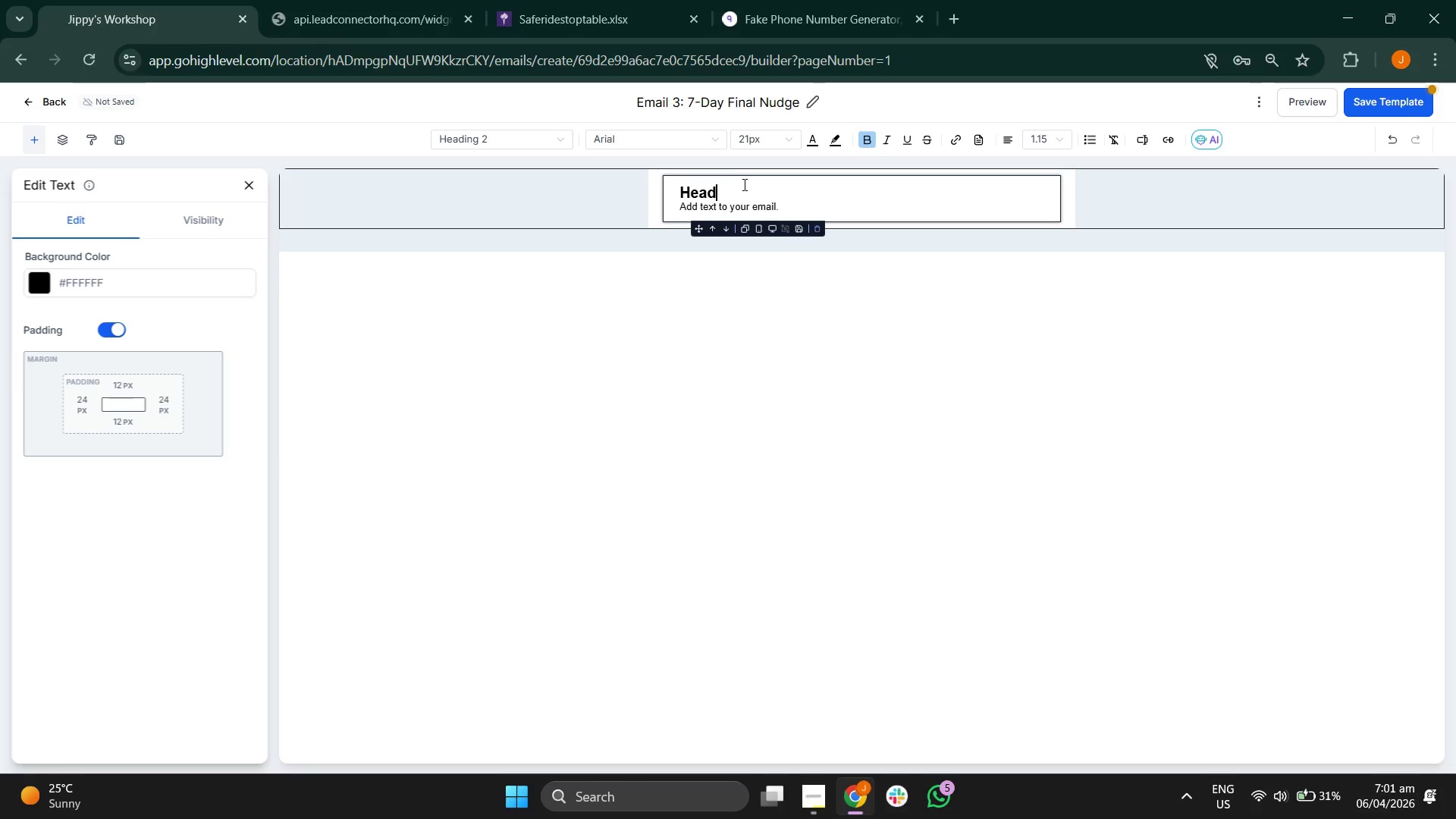 
key(Backspace)
 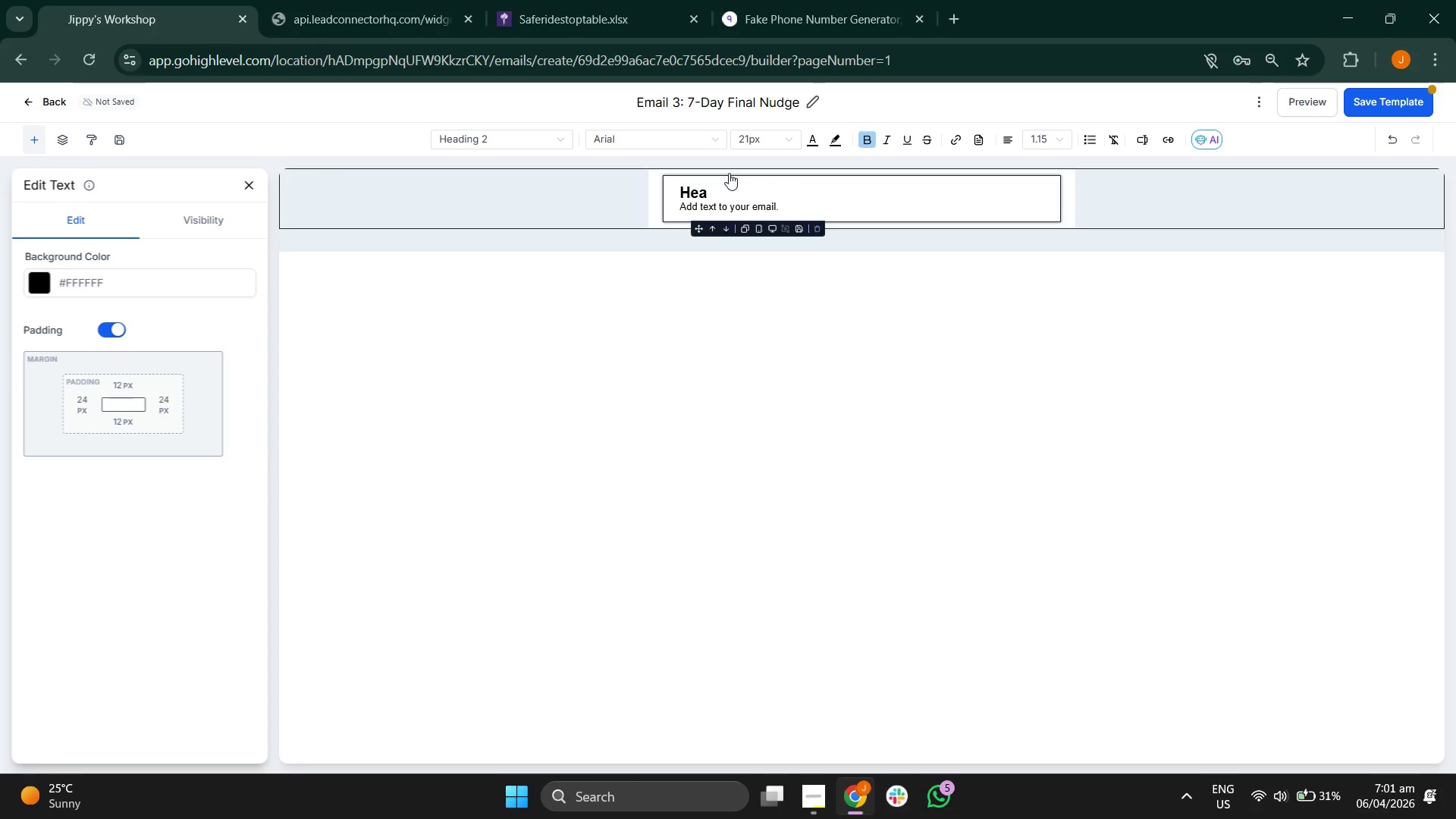 
key(Backspace)
 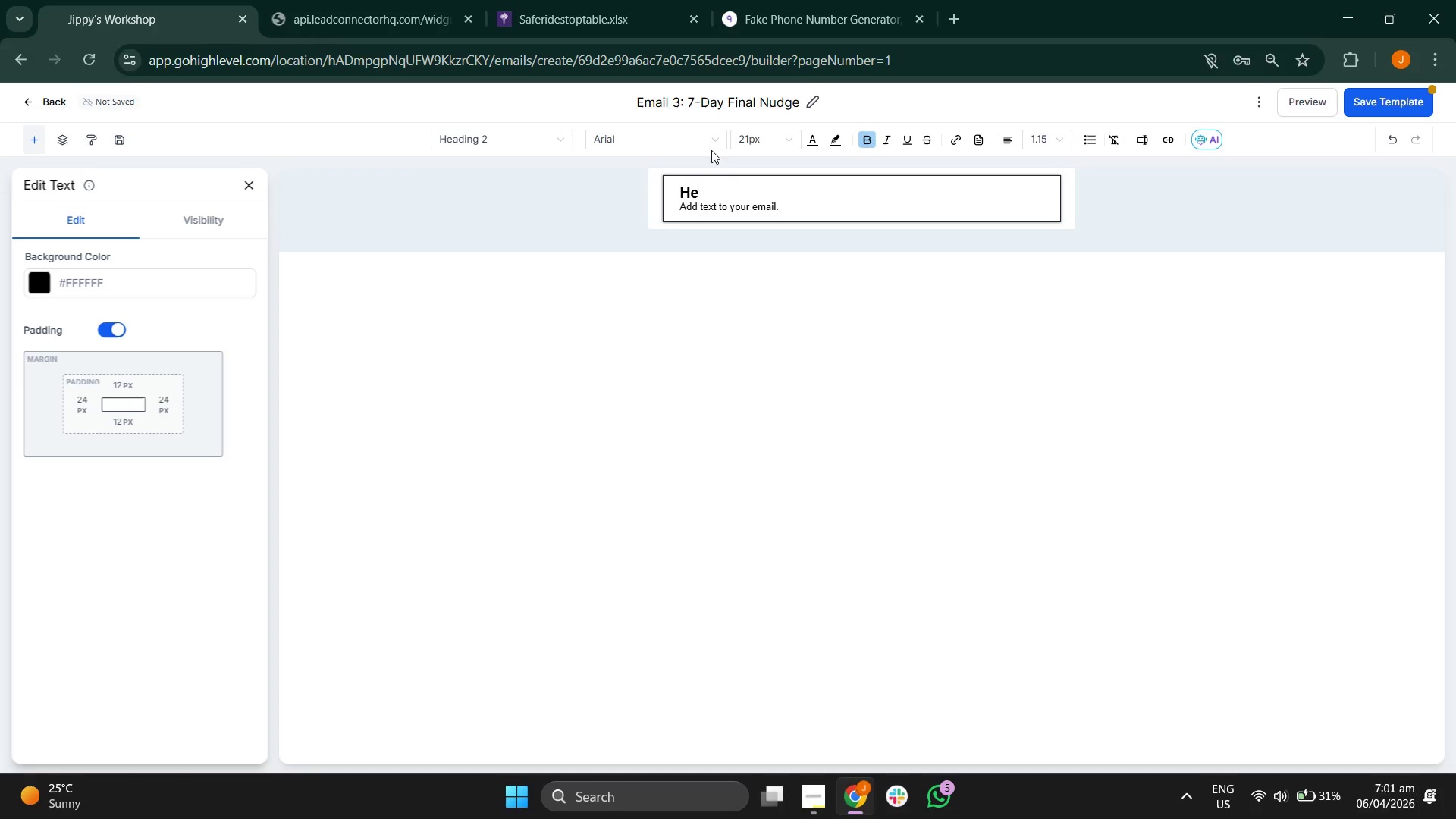 
key(Backspace)
 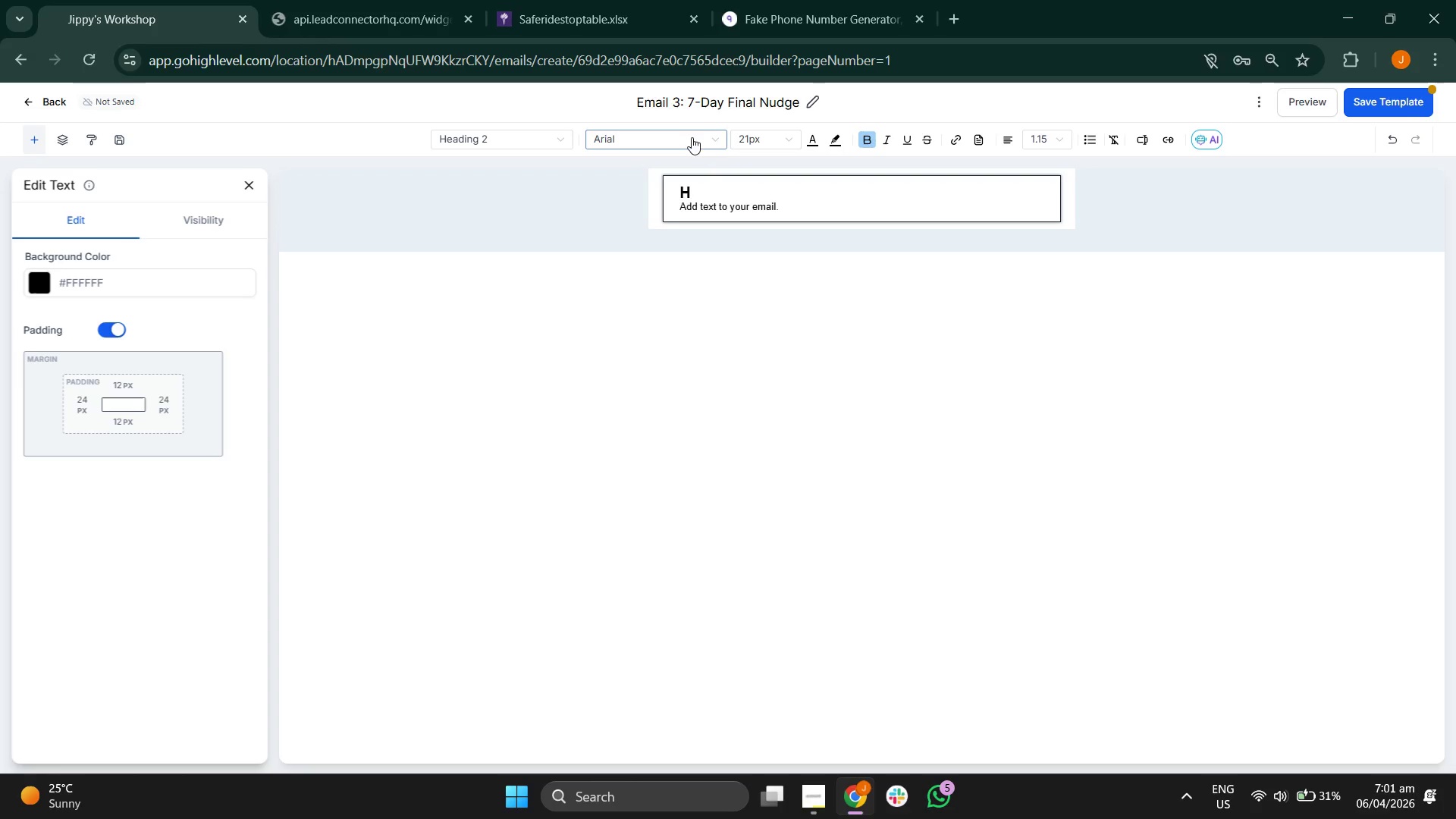 
key(Backspace)
 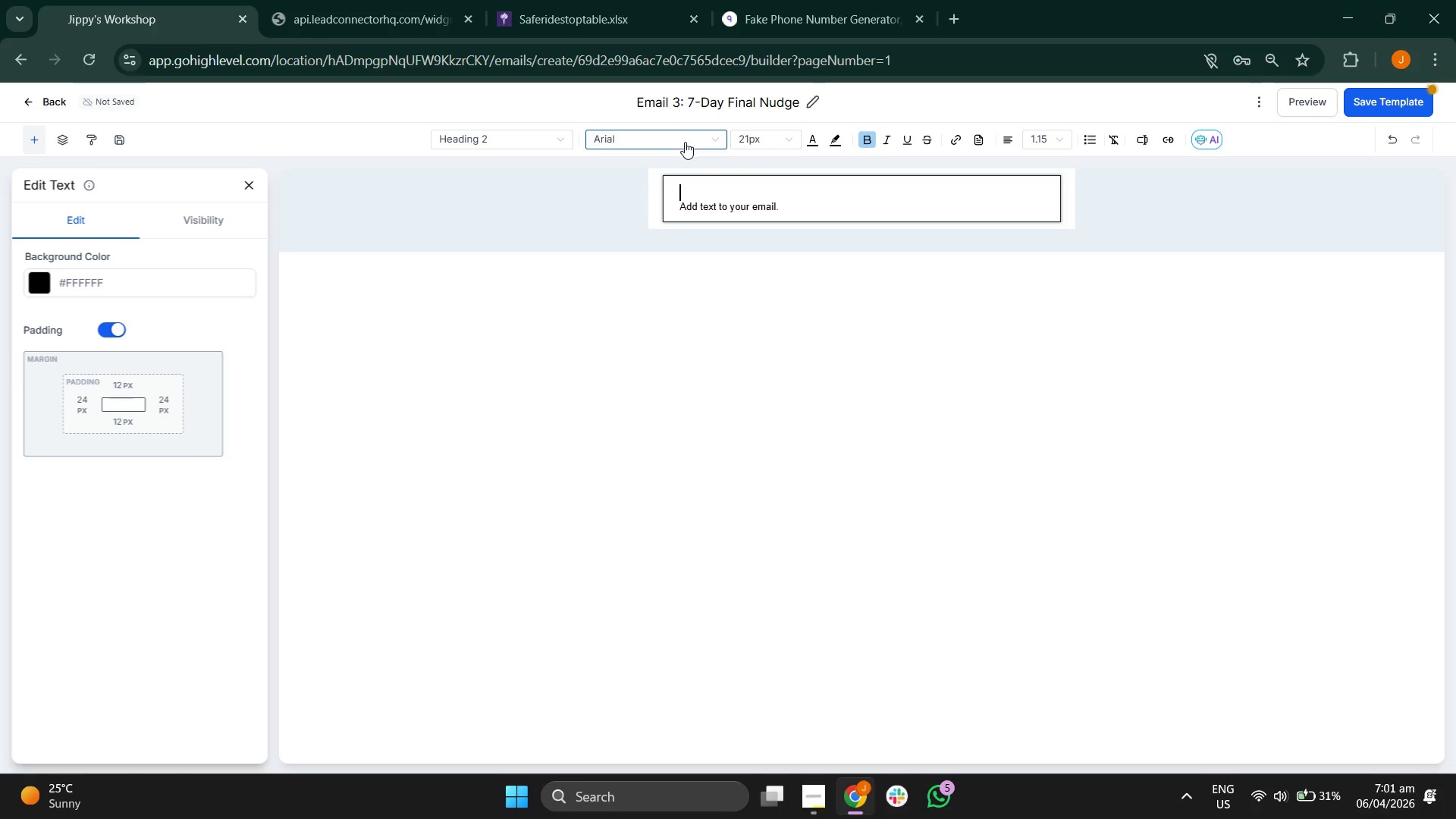 
left_click([685, 142])
 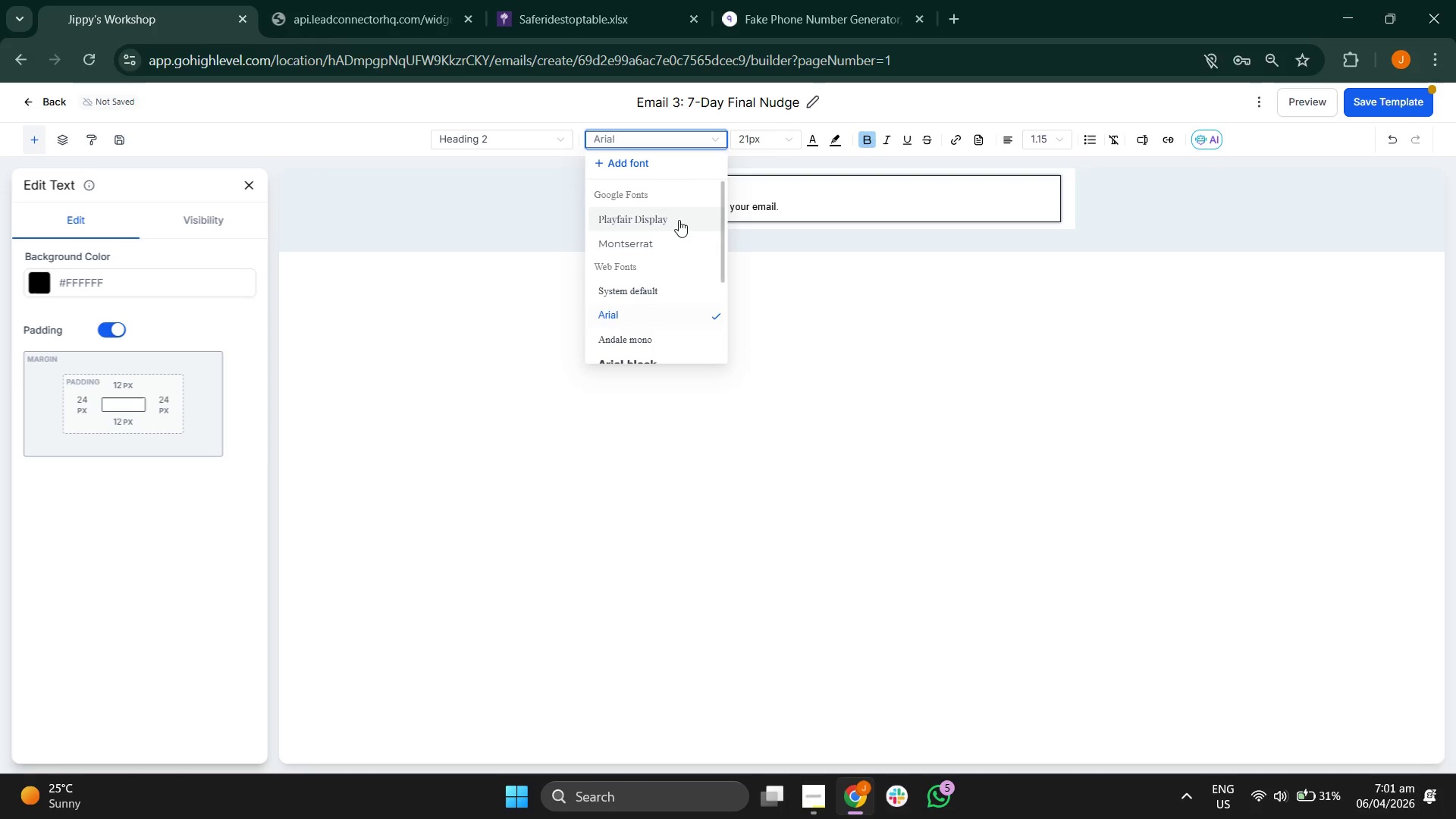 
left_click([671, 216])
 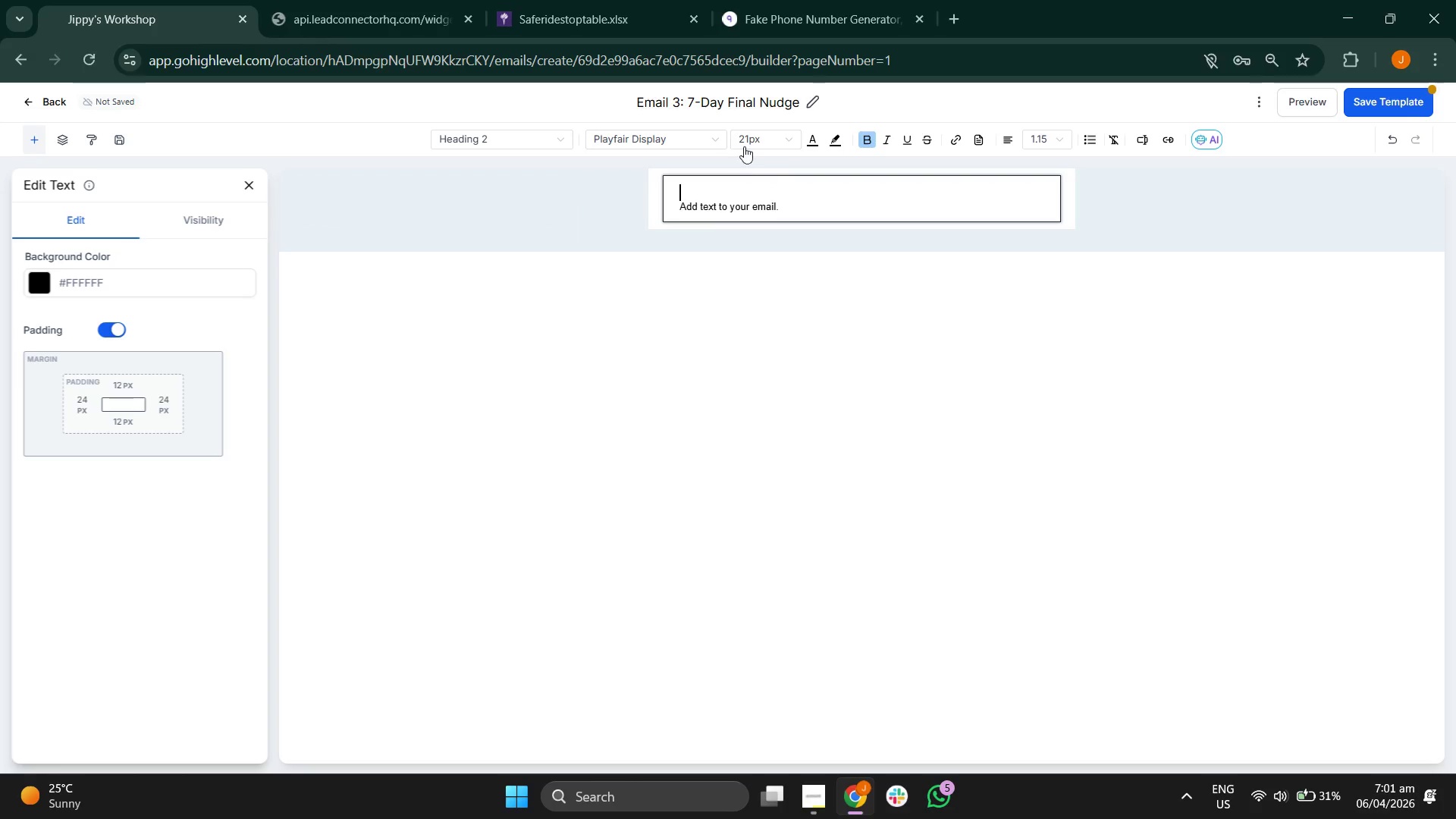 
left_click([758, 141])
 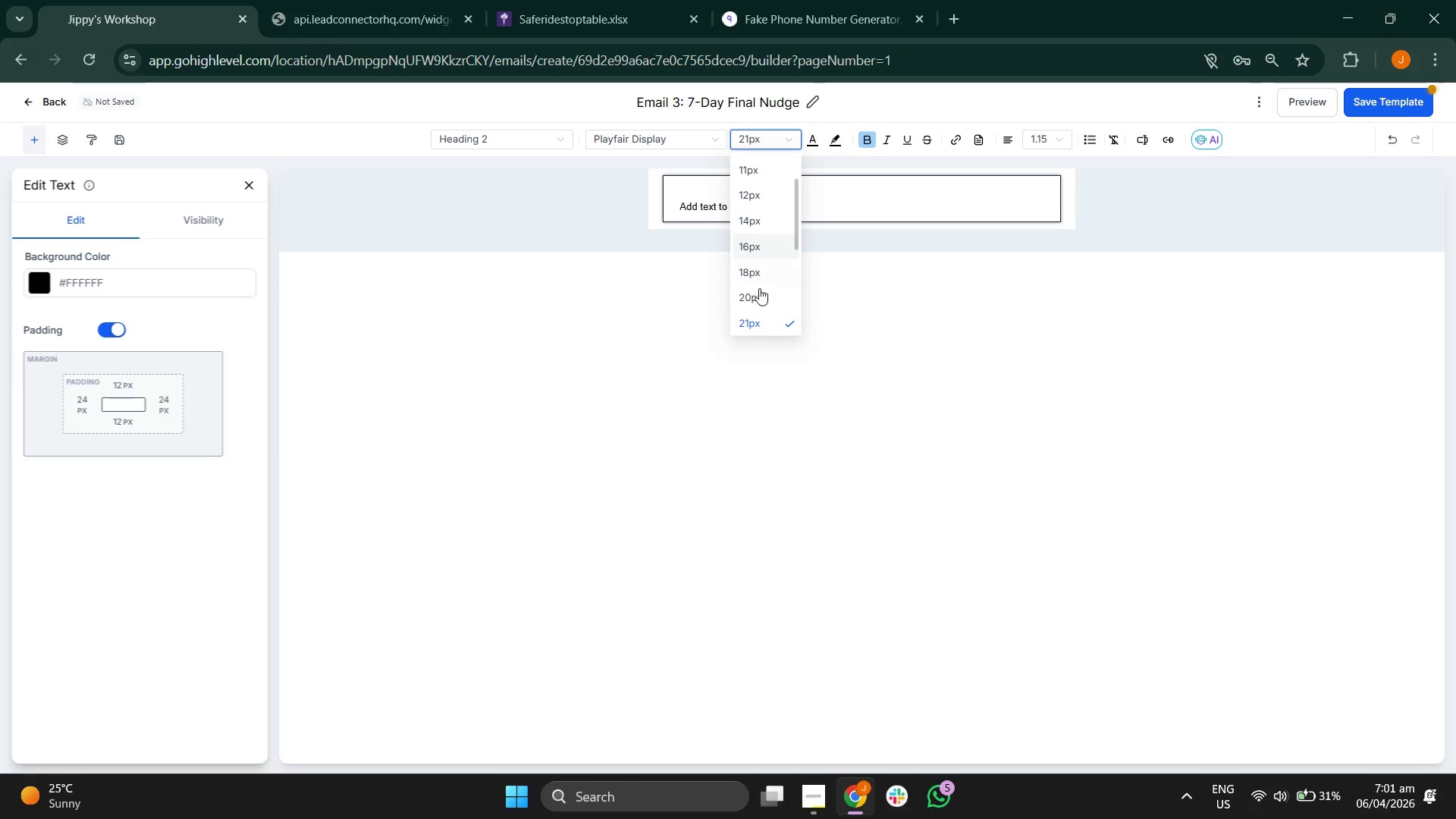 
left_click([759, 298])
 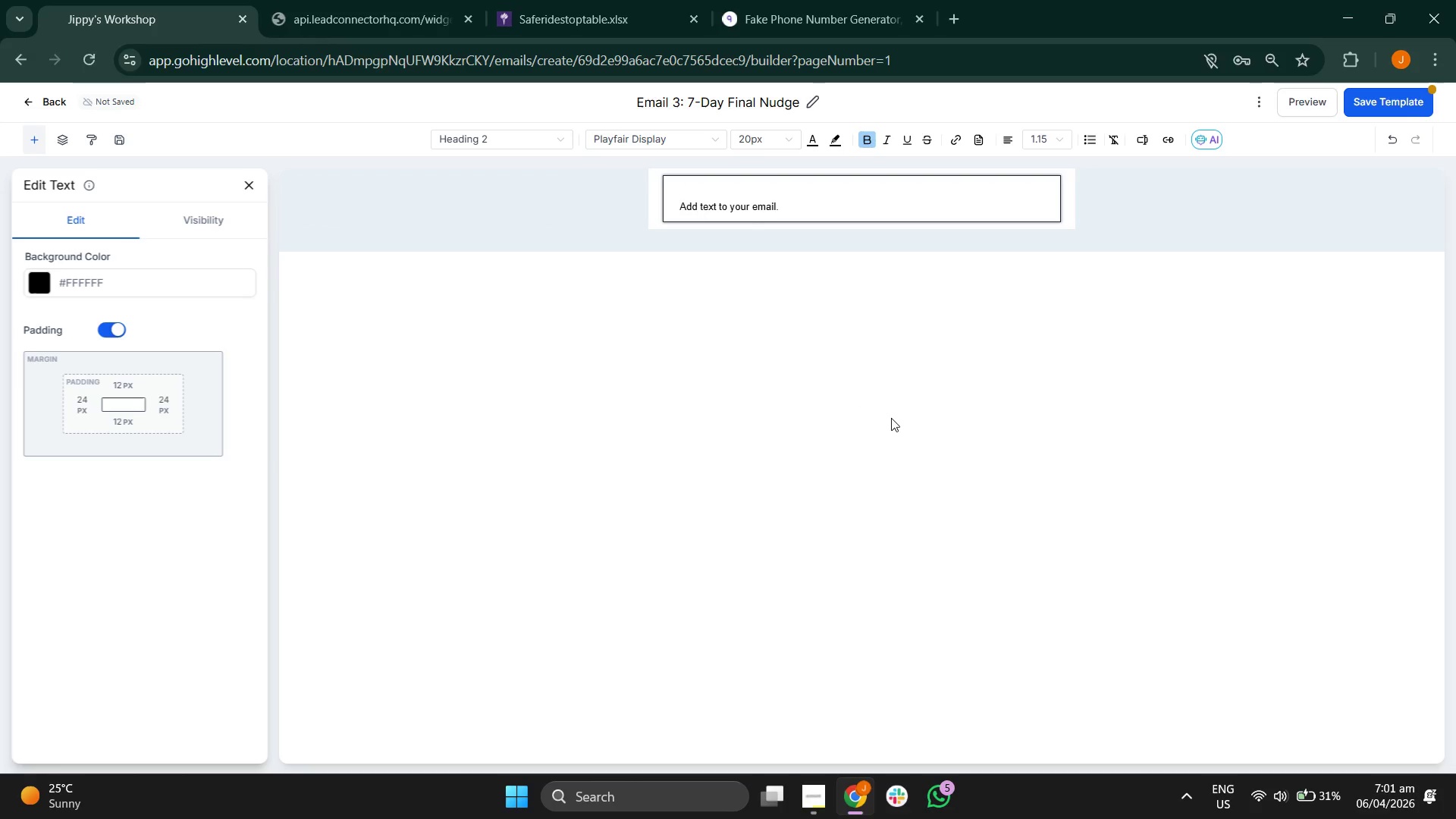 
type(Hi {{contact-)
key(Backspace)
key(Backspace)
type(t.first_name}},)
 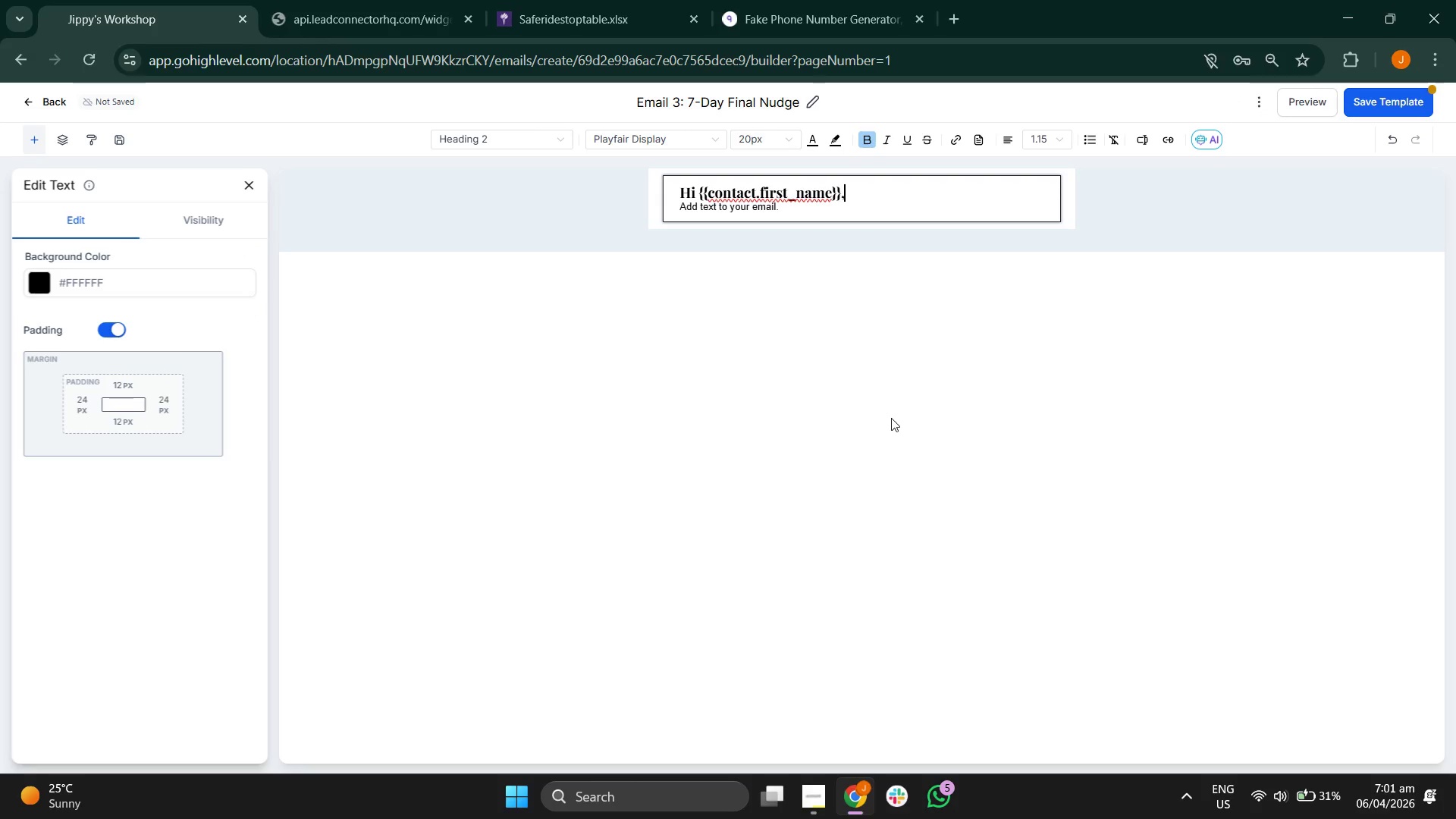 
key(ArrowDown)
 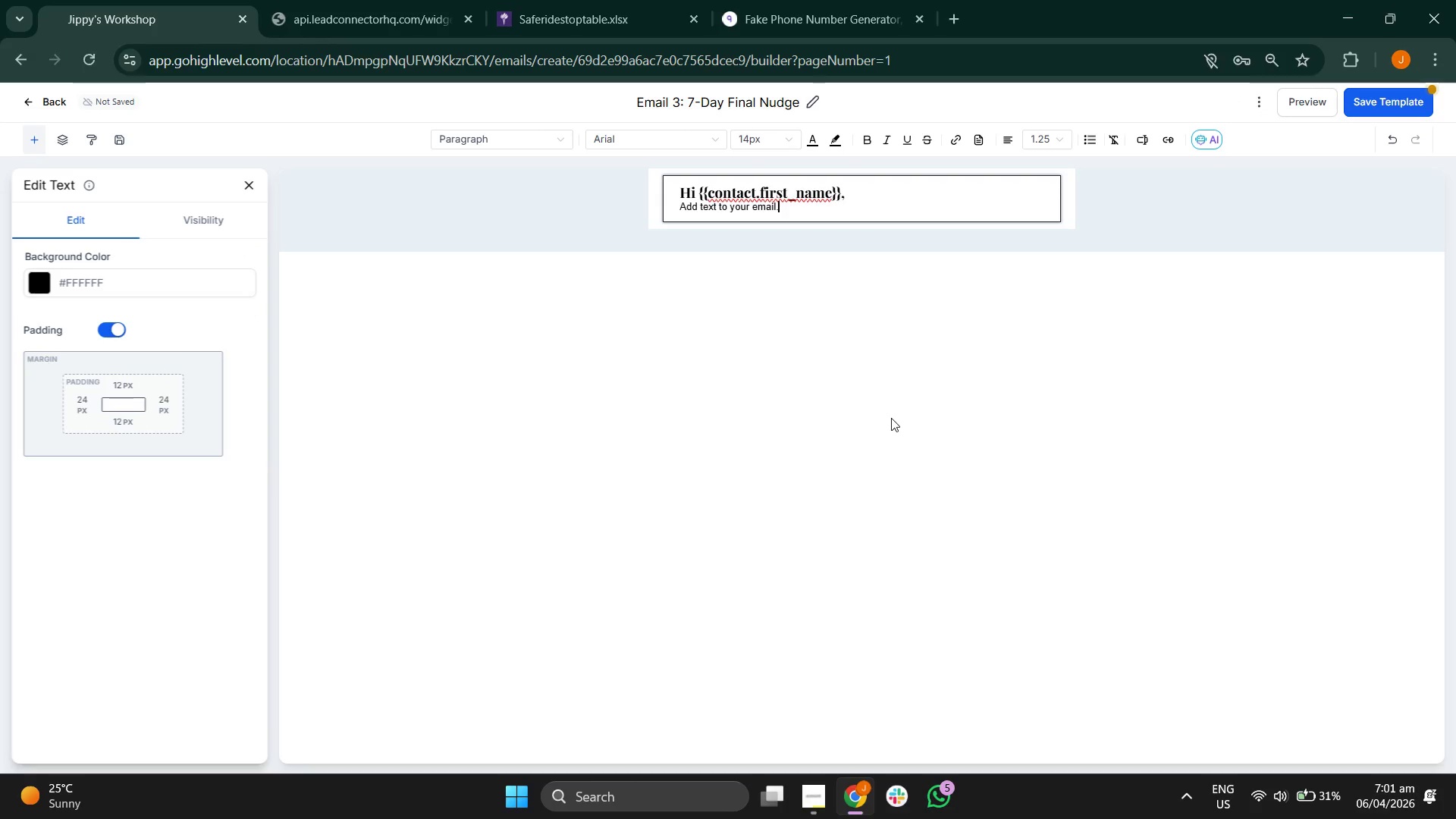 
key(Backspace)
 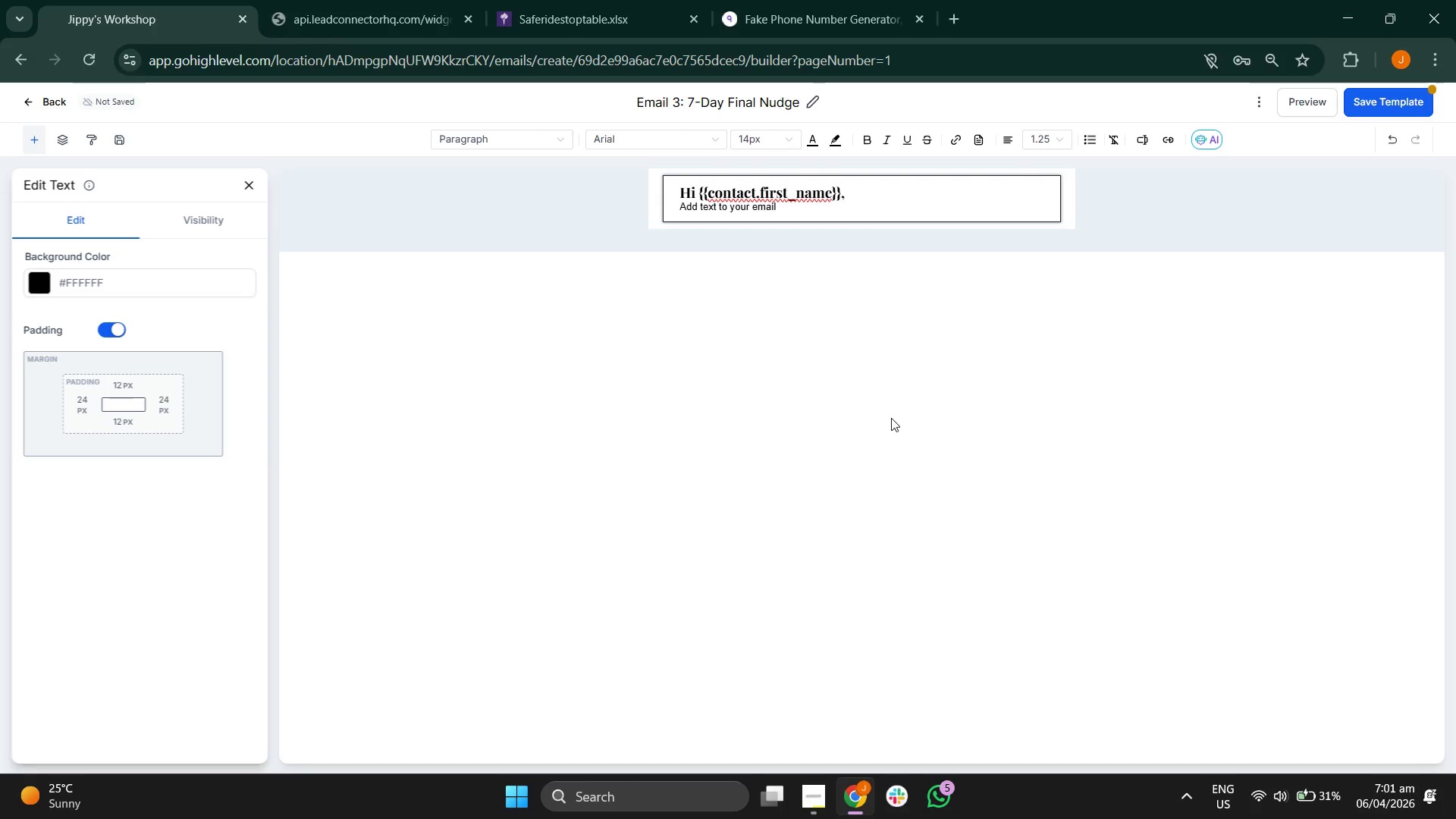 
key(Backspace)
 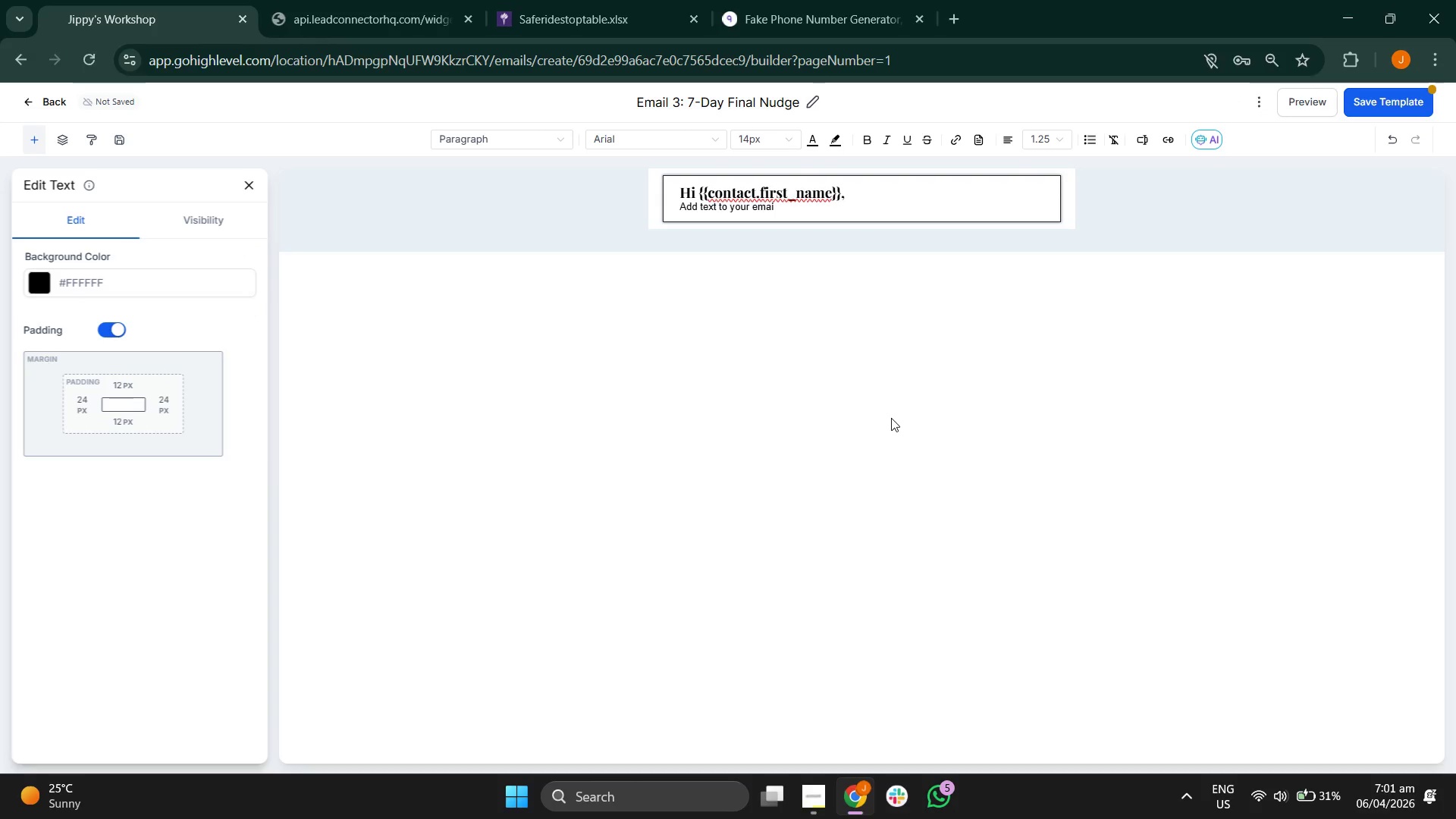 
key(Backspace)
 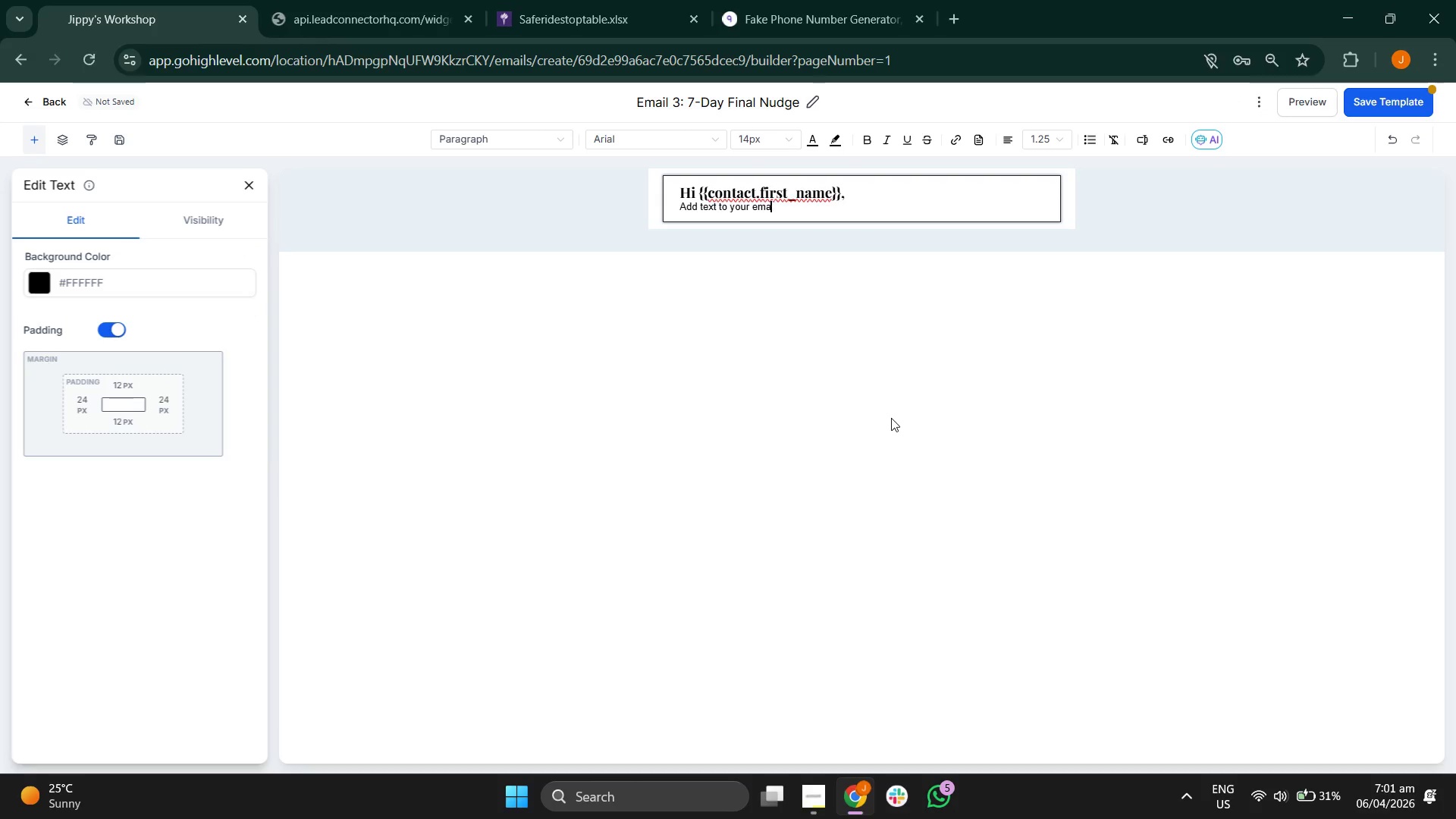 
key(Backspace)
 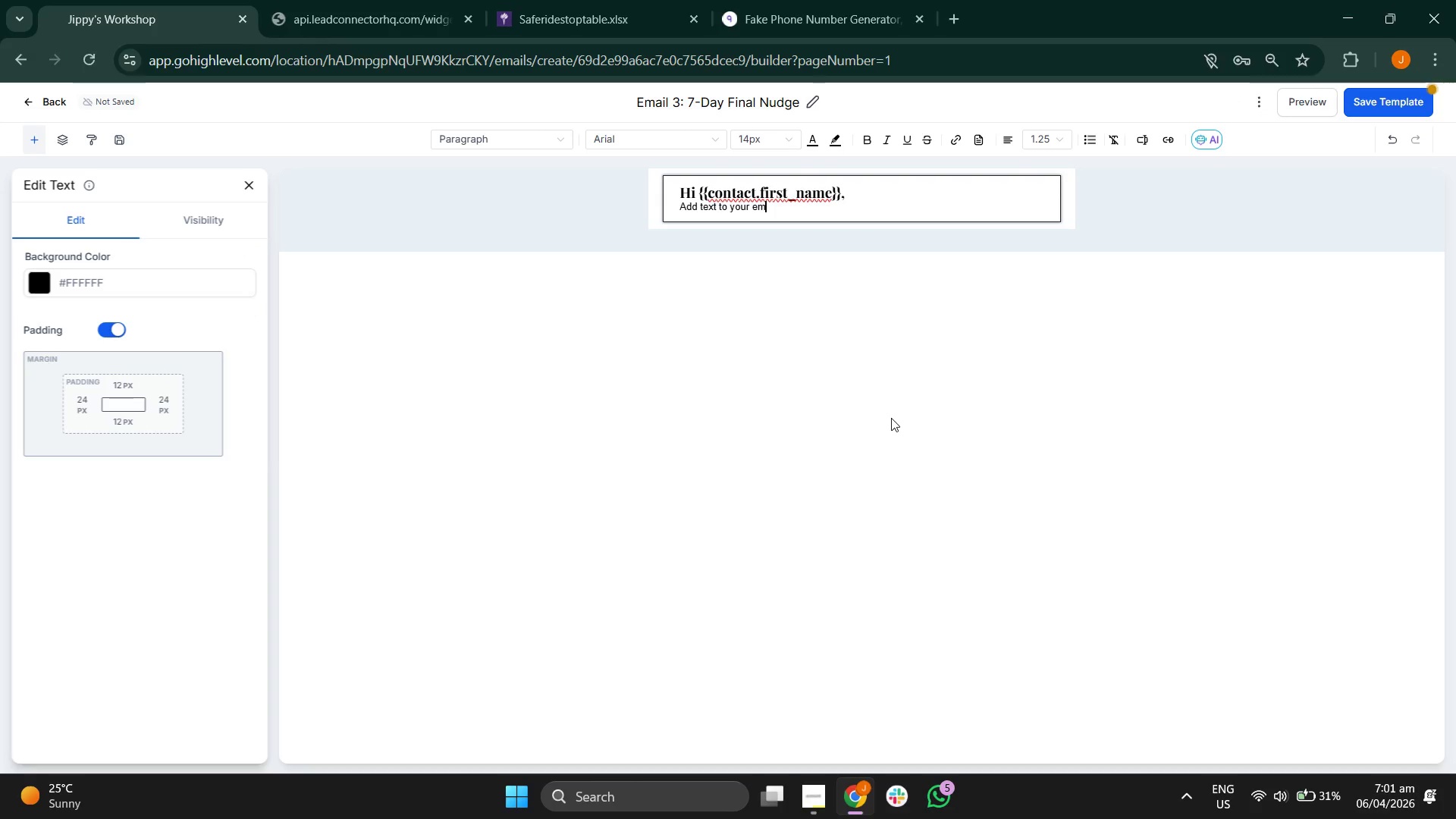 
key(Backspace)
 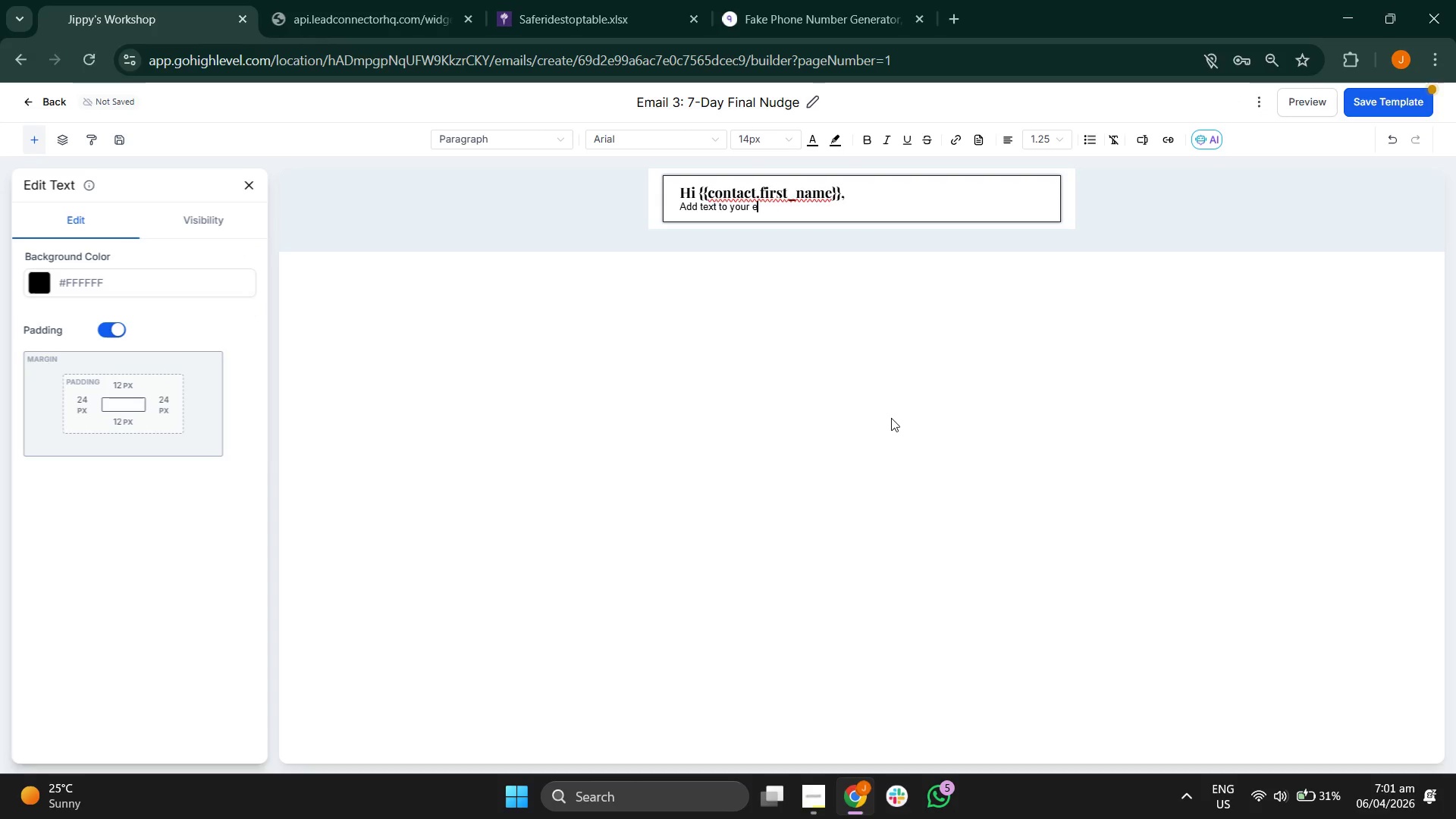 
key(Backspace)
 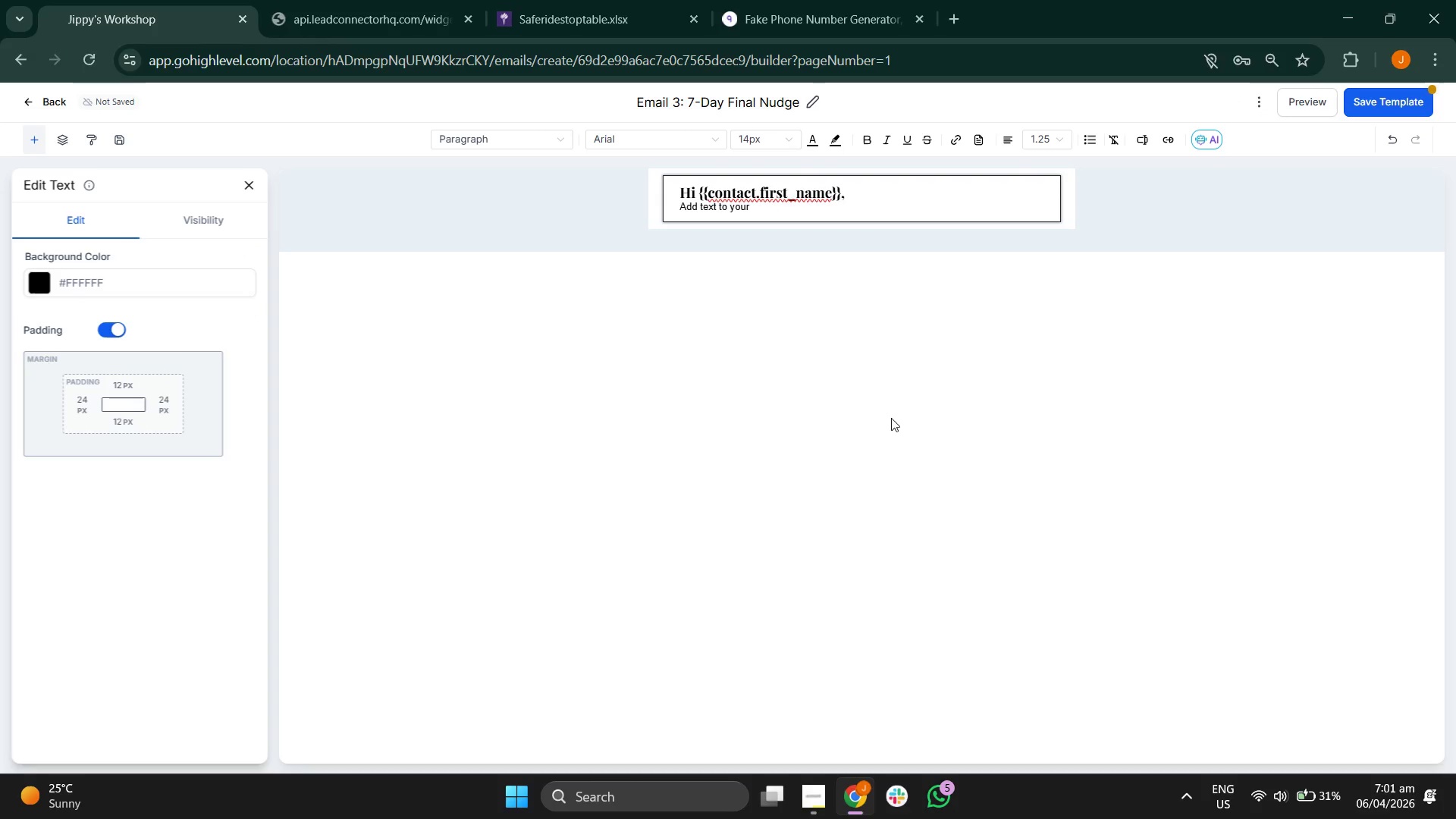 
key(Backspace)
 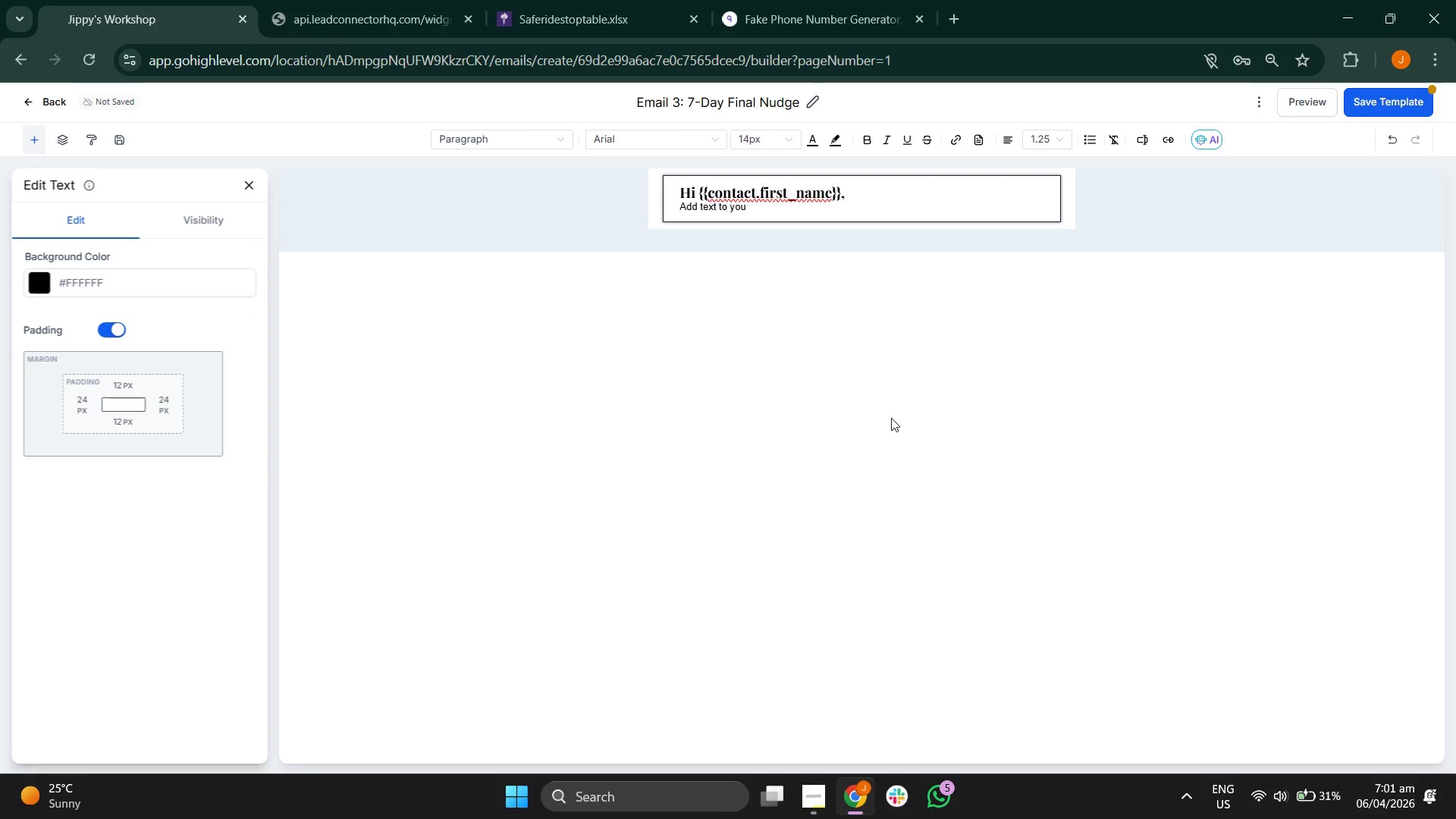 
key(Backspace)
 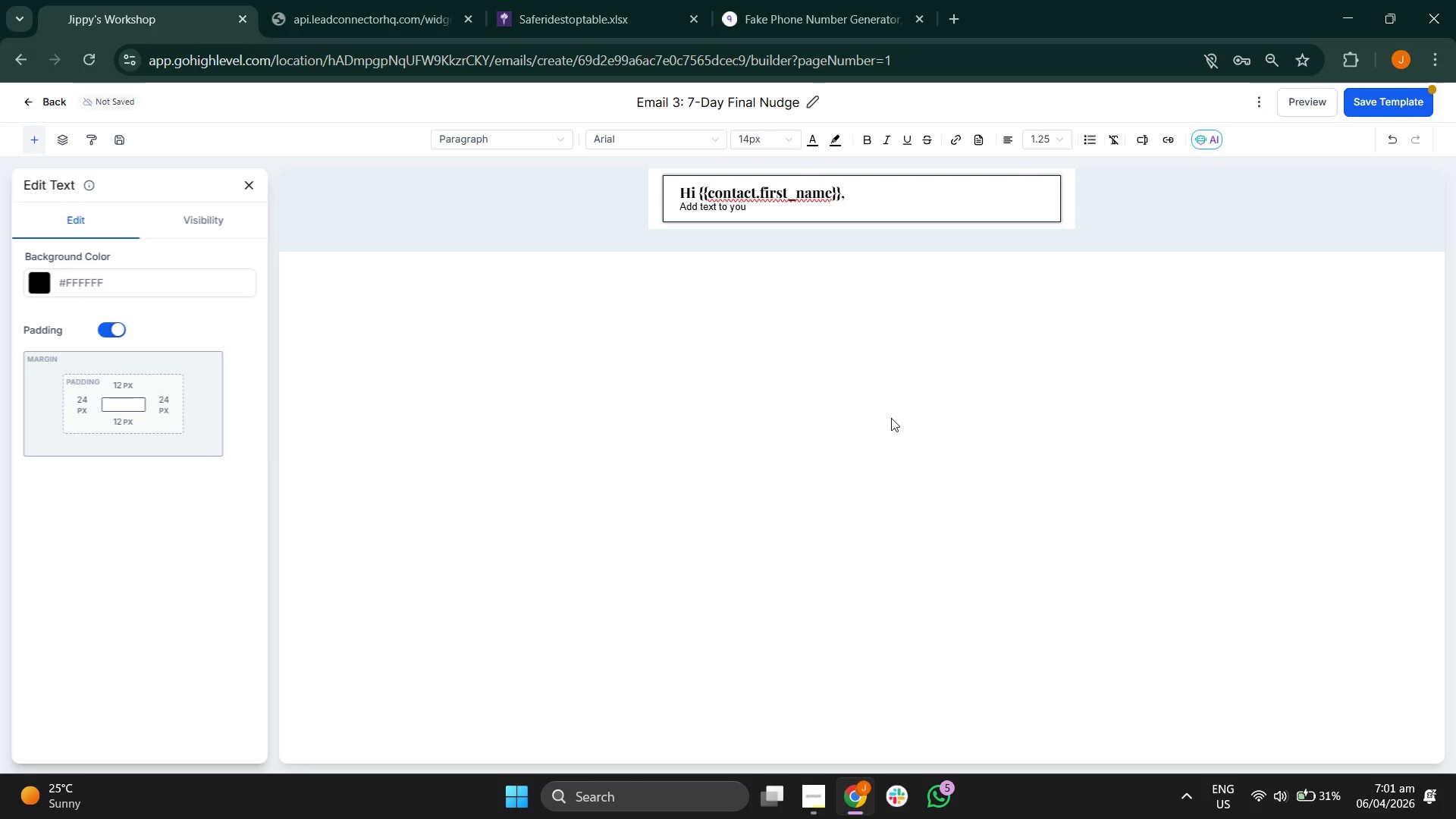 
key(Backspace)
 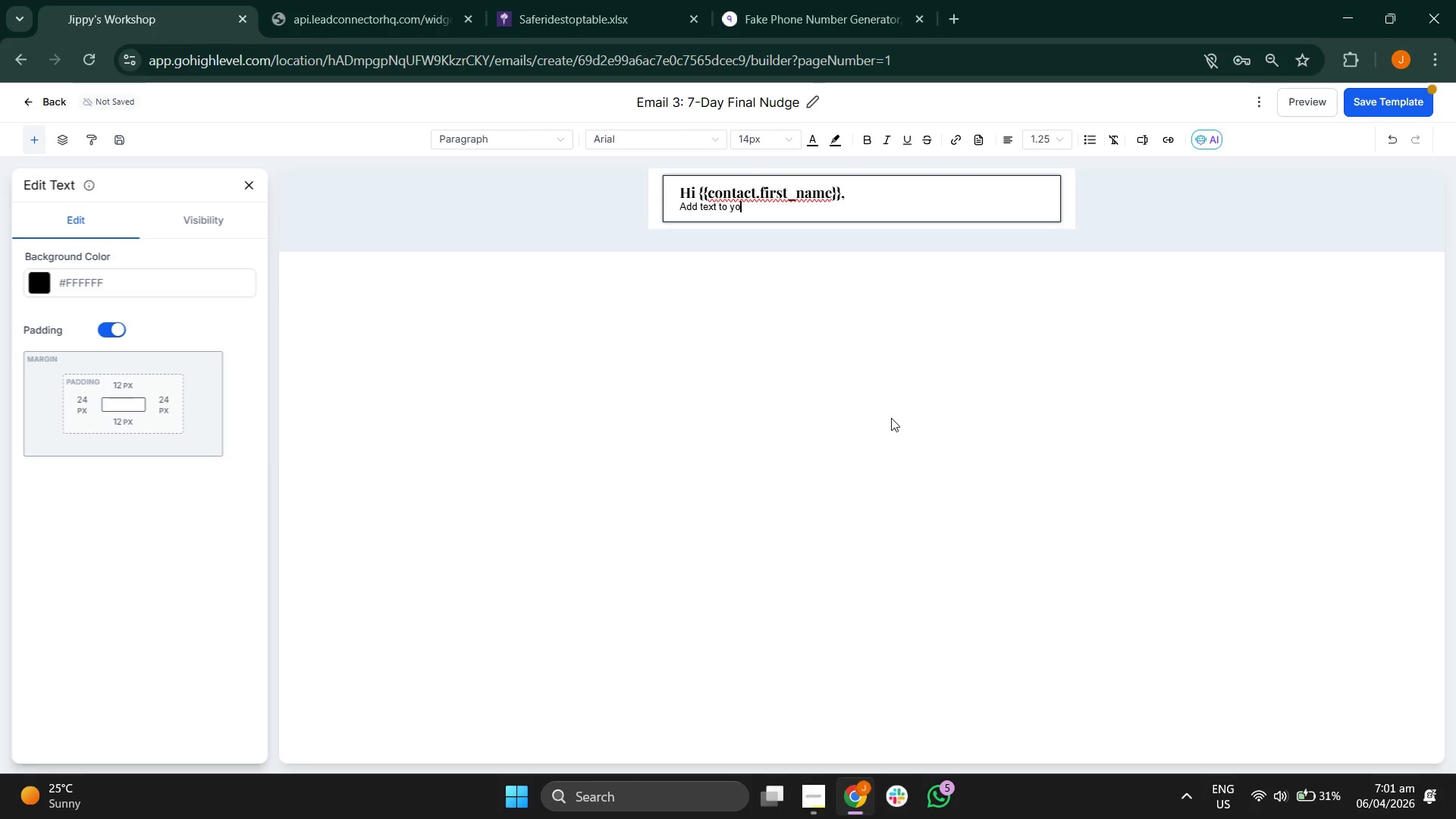 
key(Backspace)
 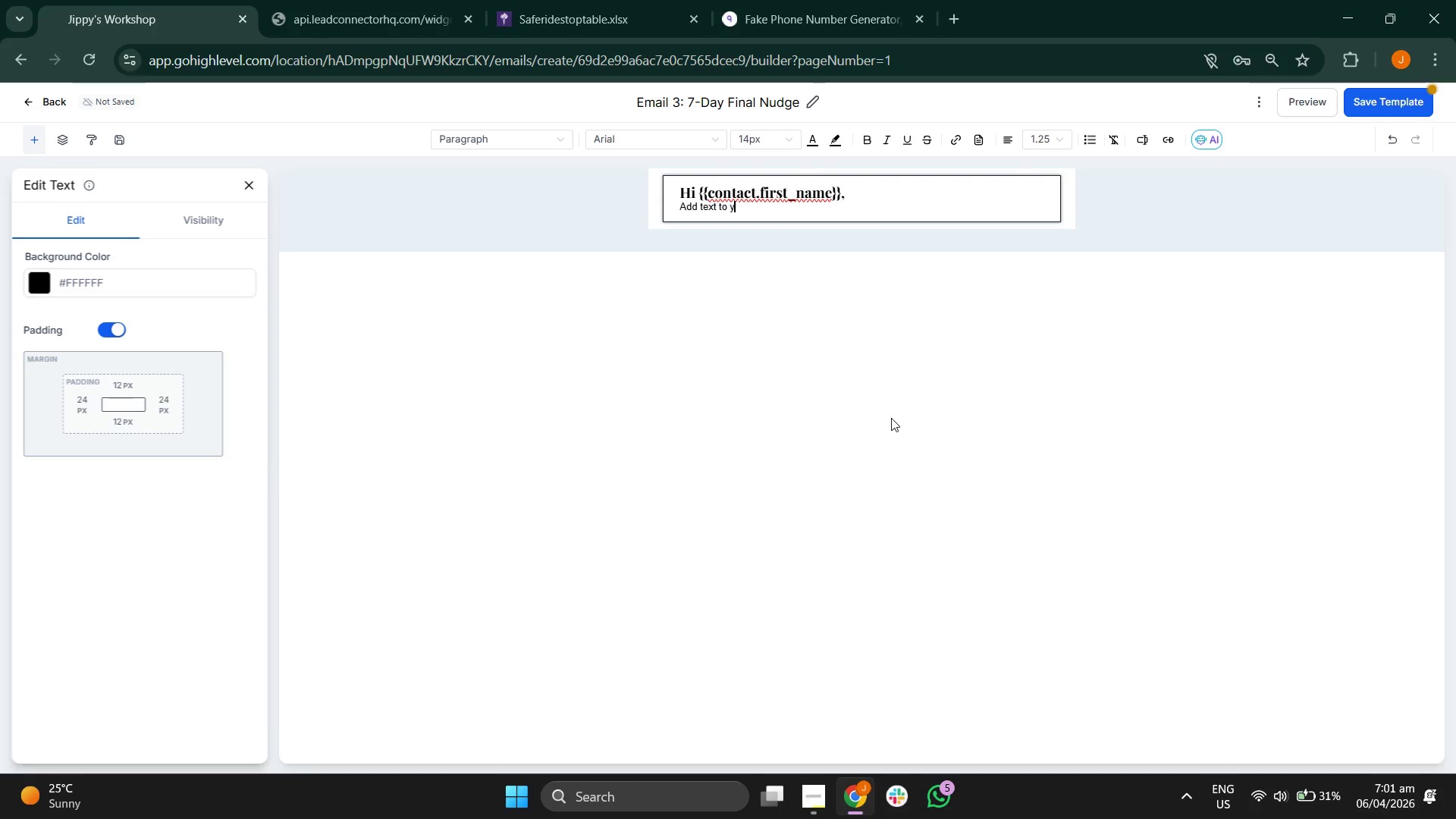 
key(Backspace)
 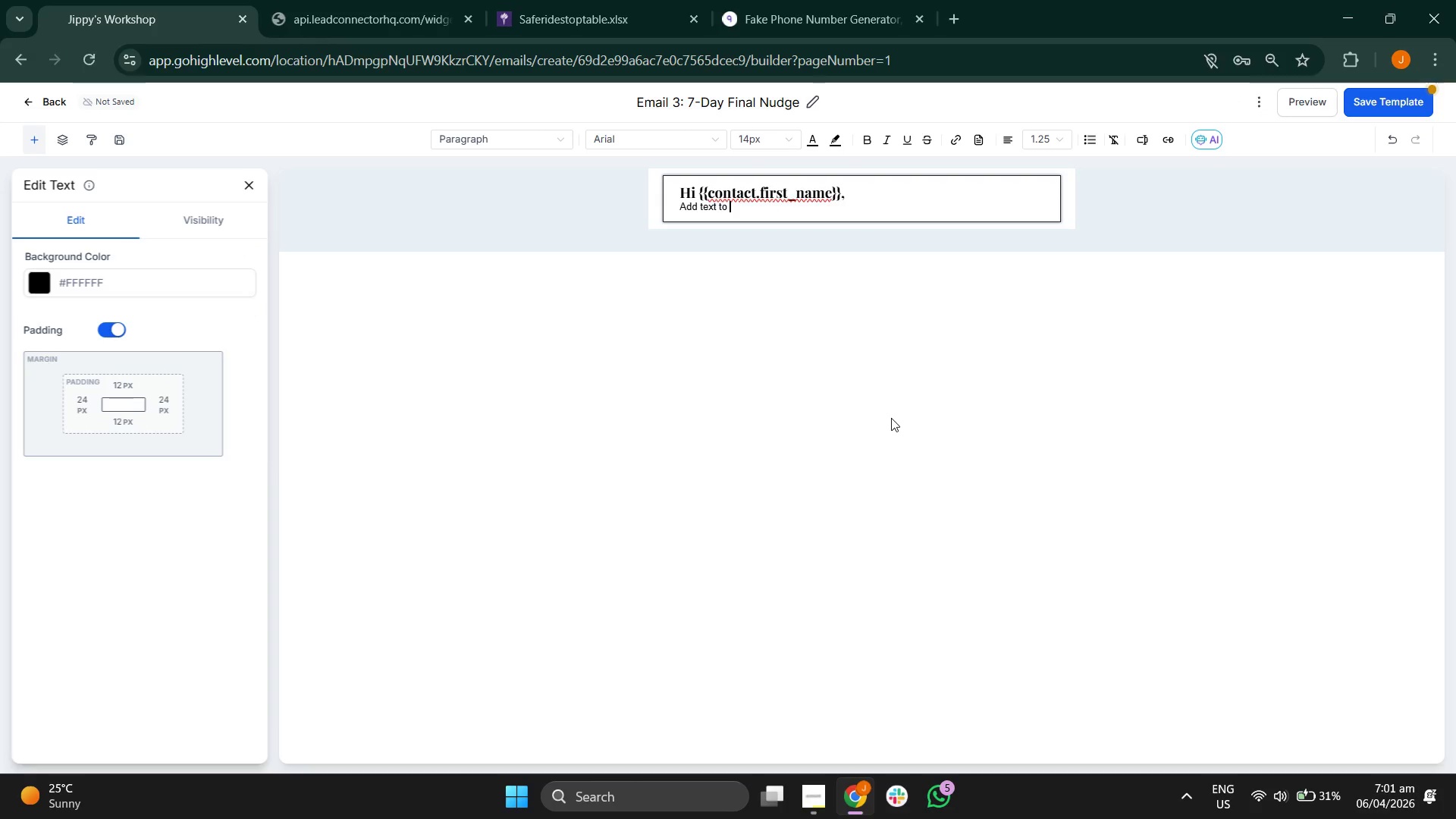 
key(Backspace)
 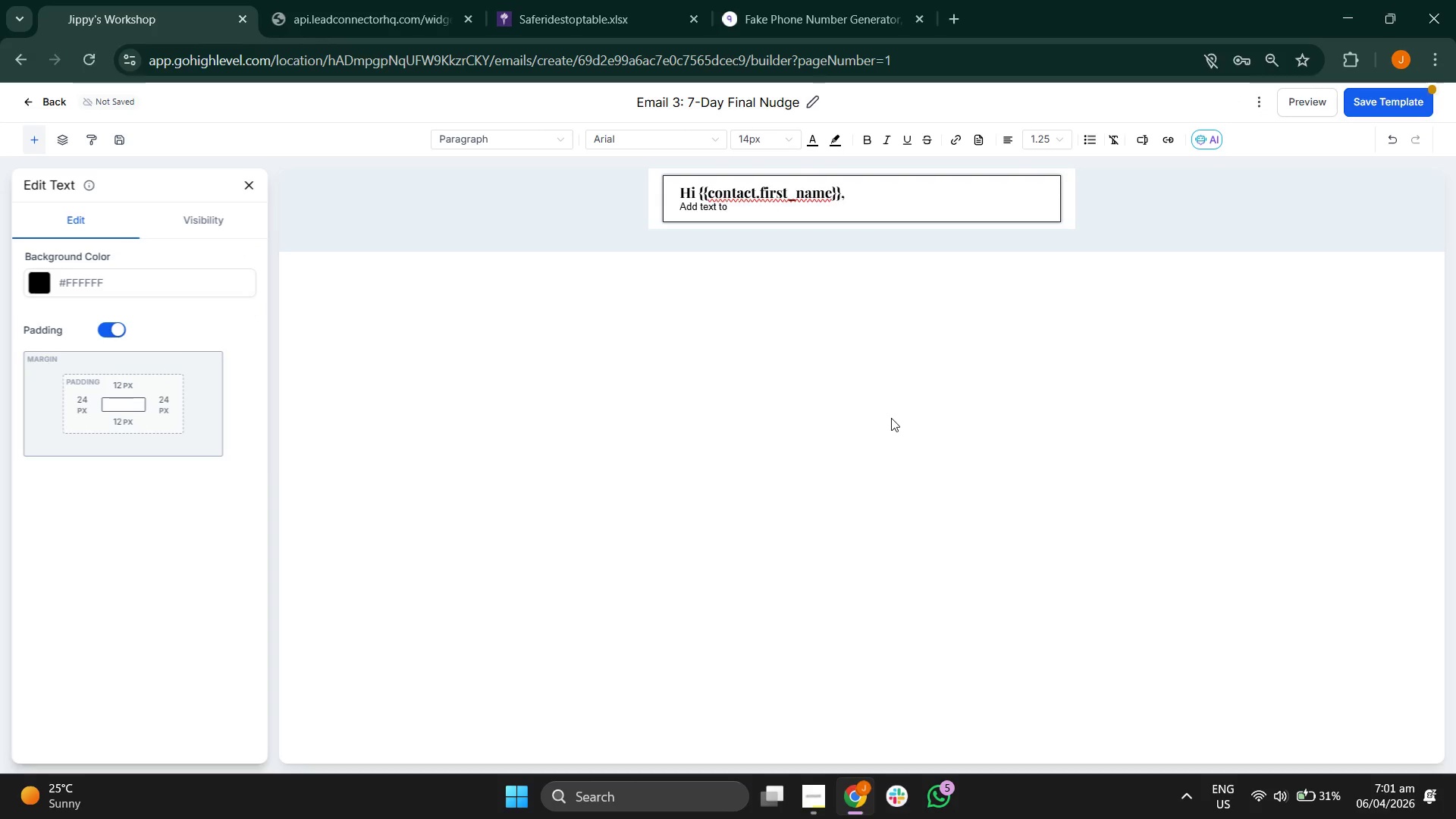 
key(Backspace)
 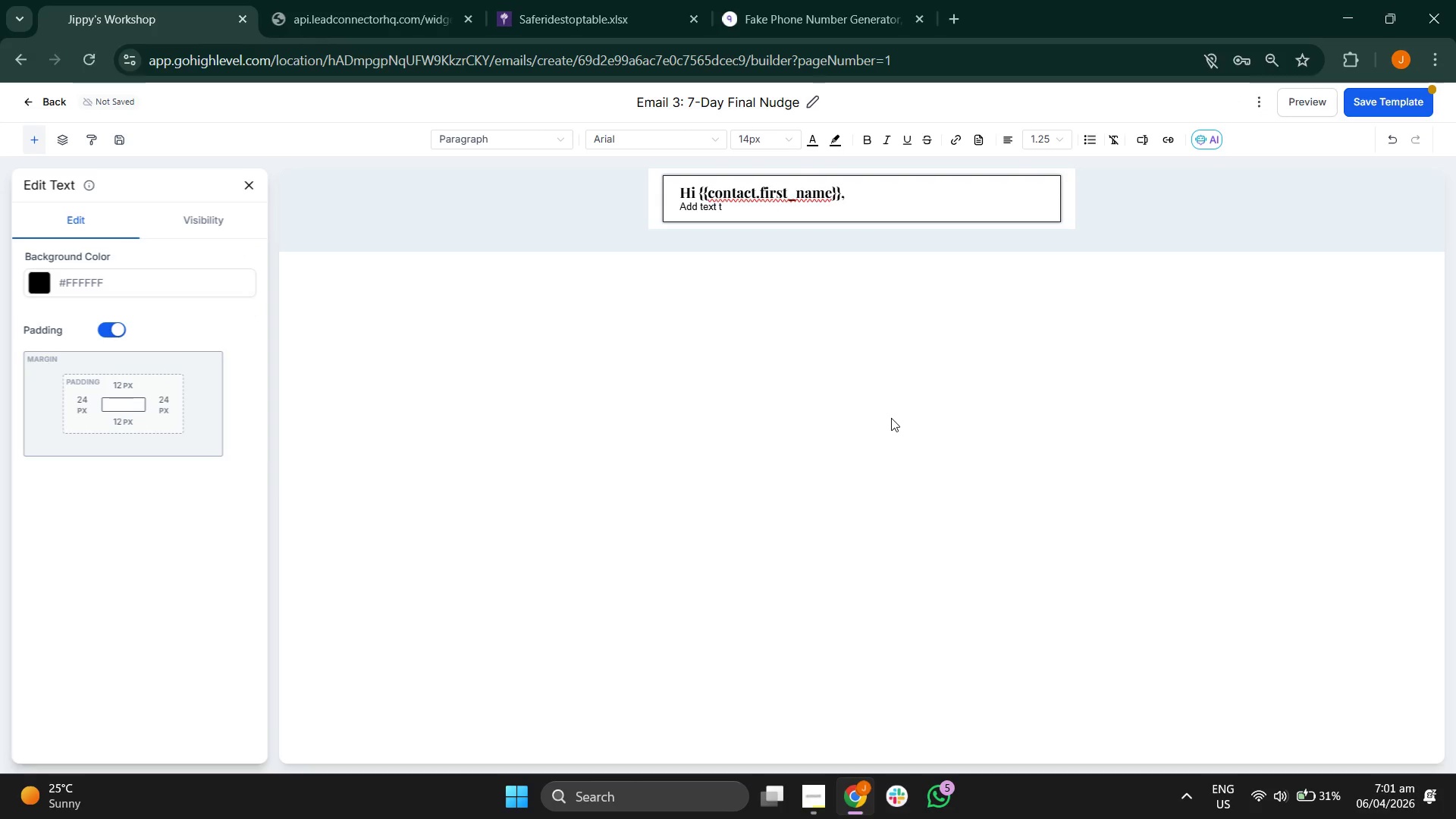 
key(Backspace)
 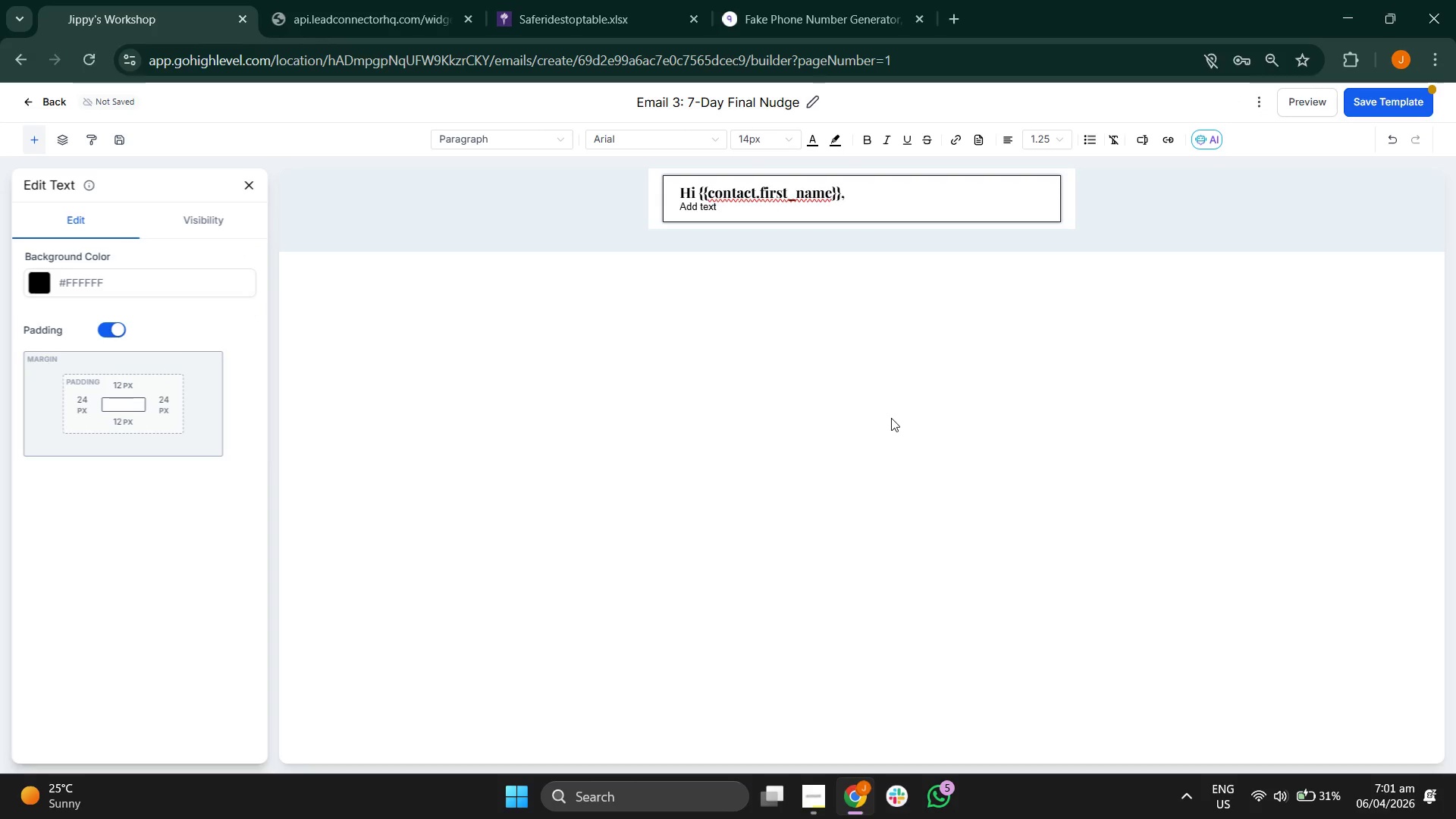 
key(Backspace)
 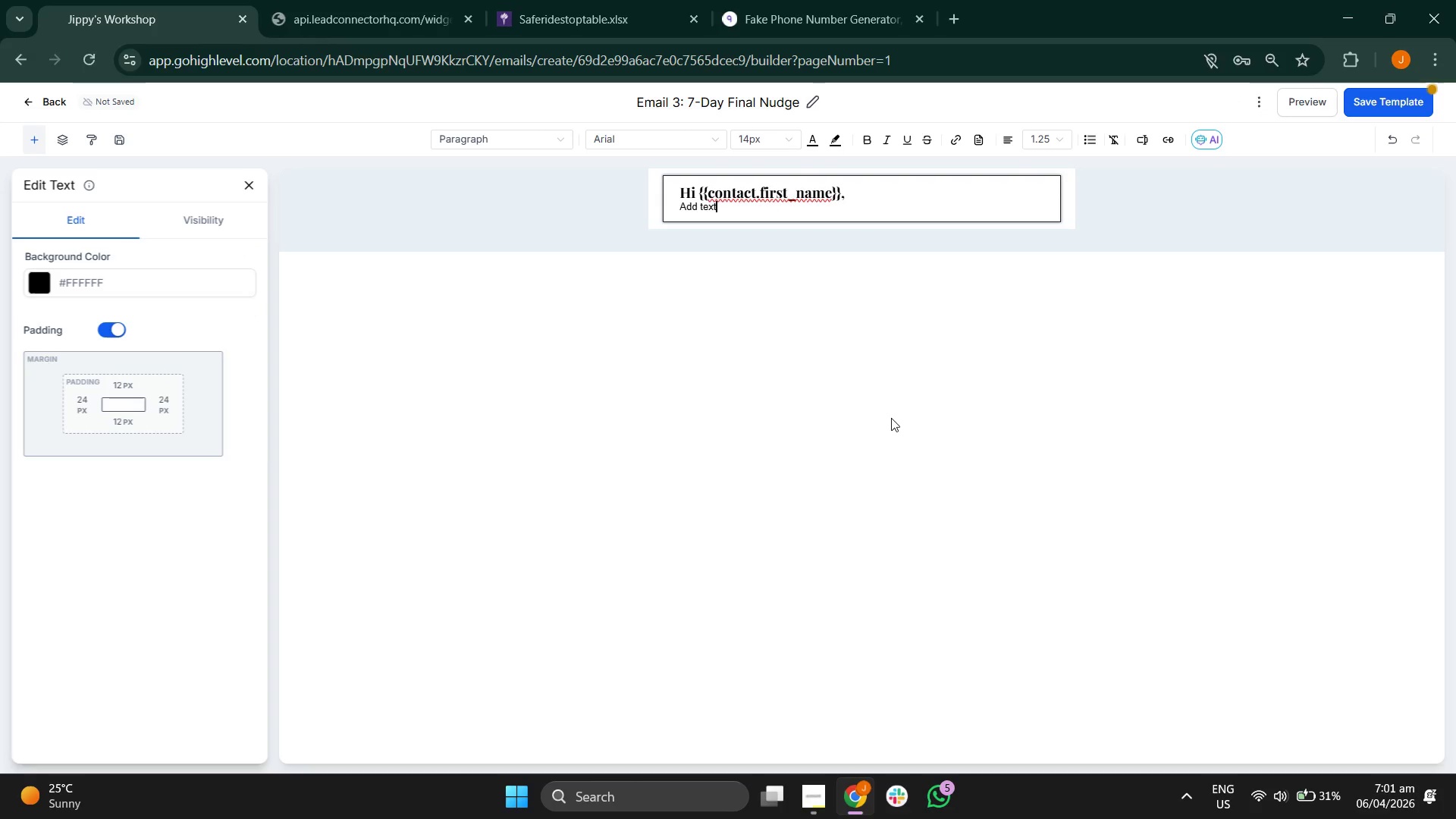 
key(Backspace)
 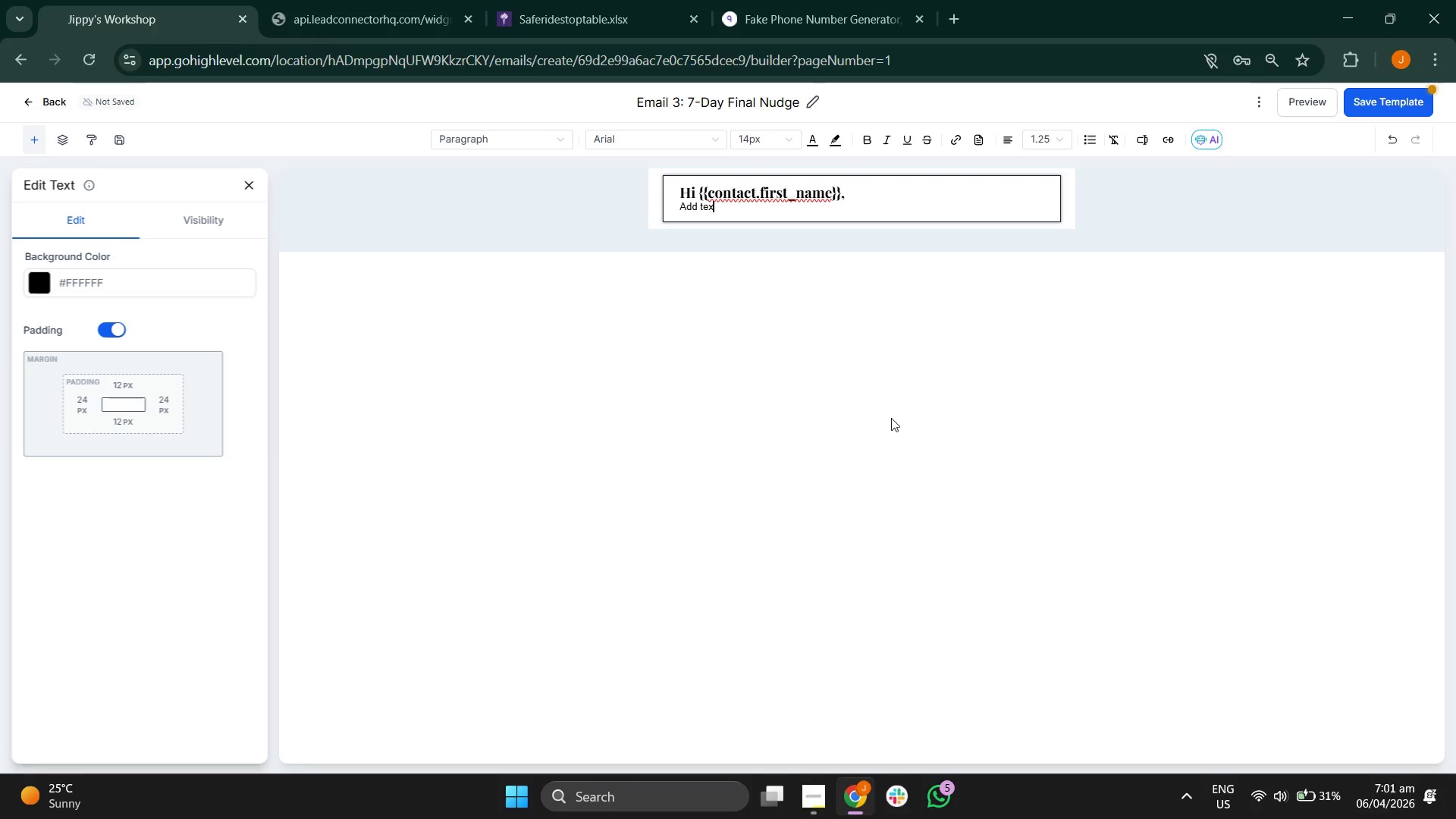 
key(Backspace)
 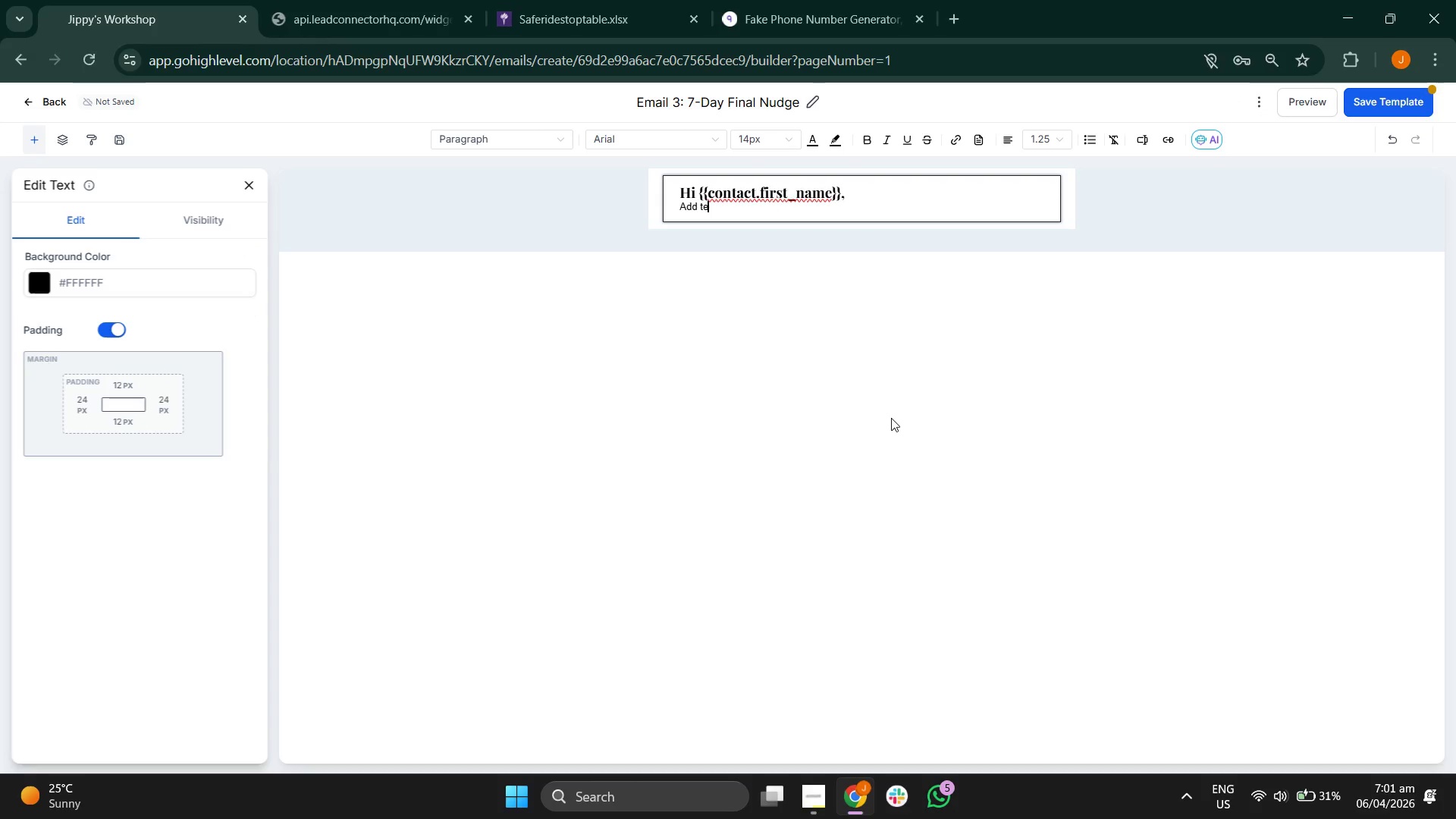 
key(Backspace)
 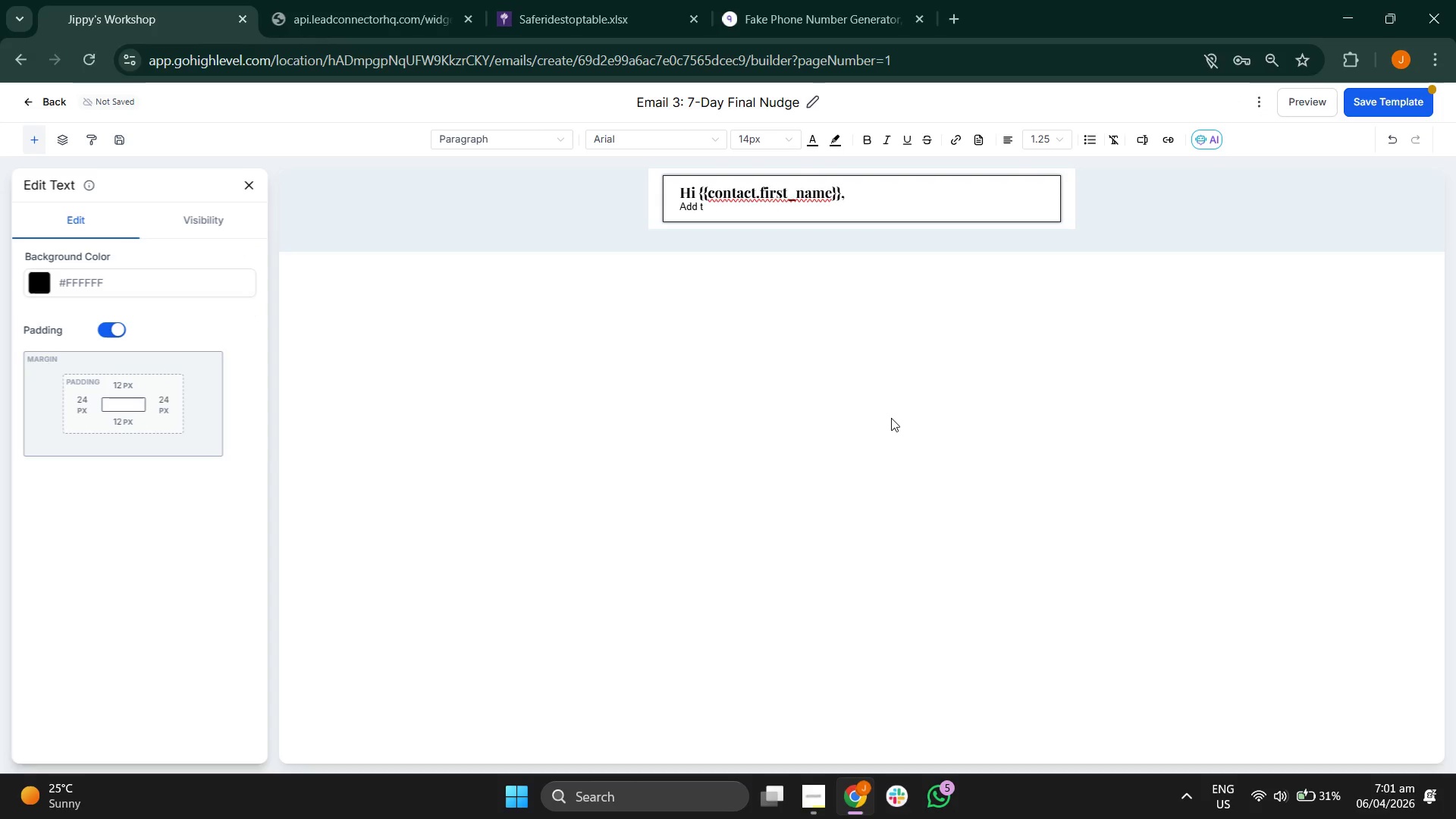 
key(Backspace)
 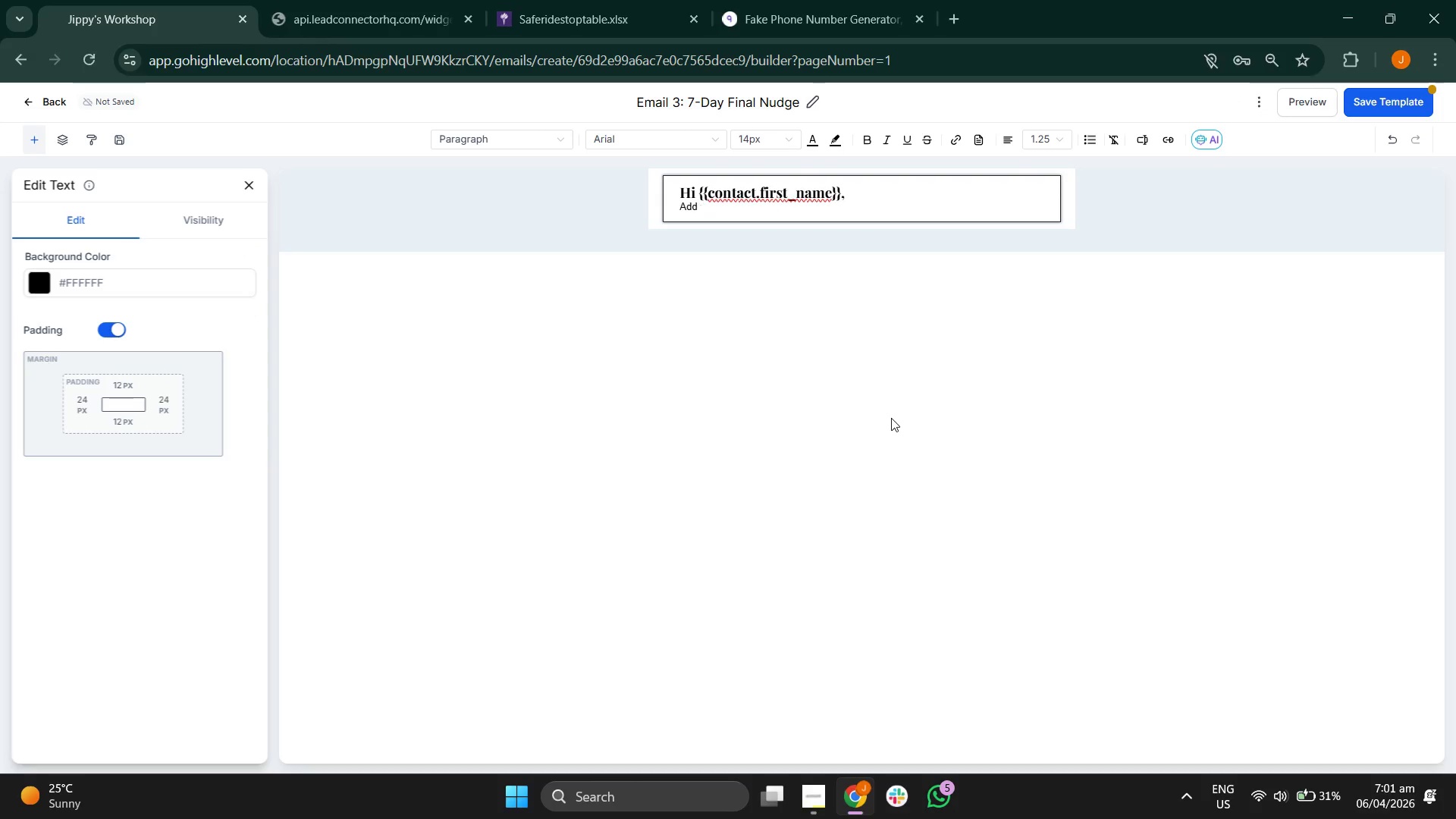 
key(Backspace)
 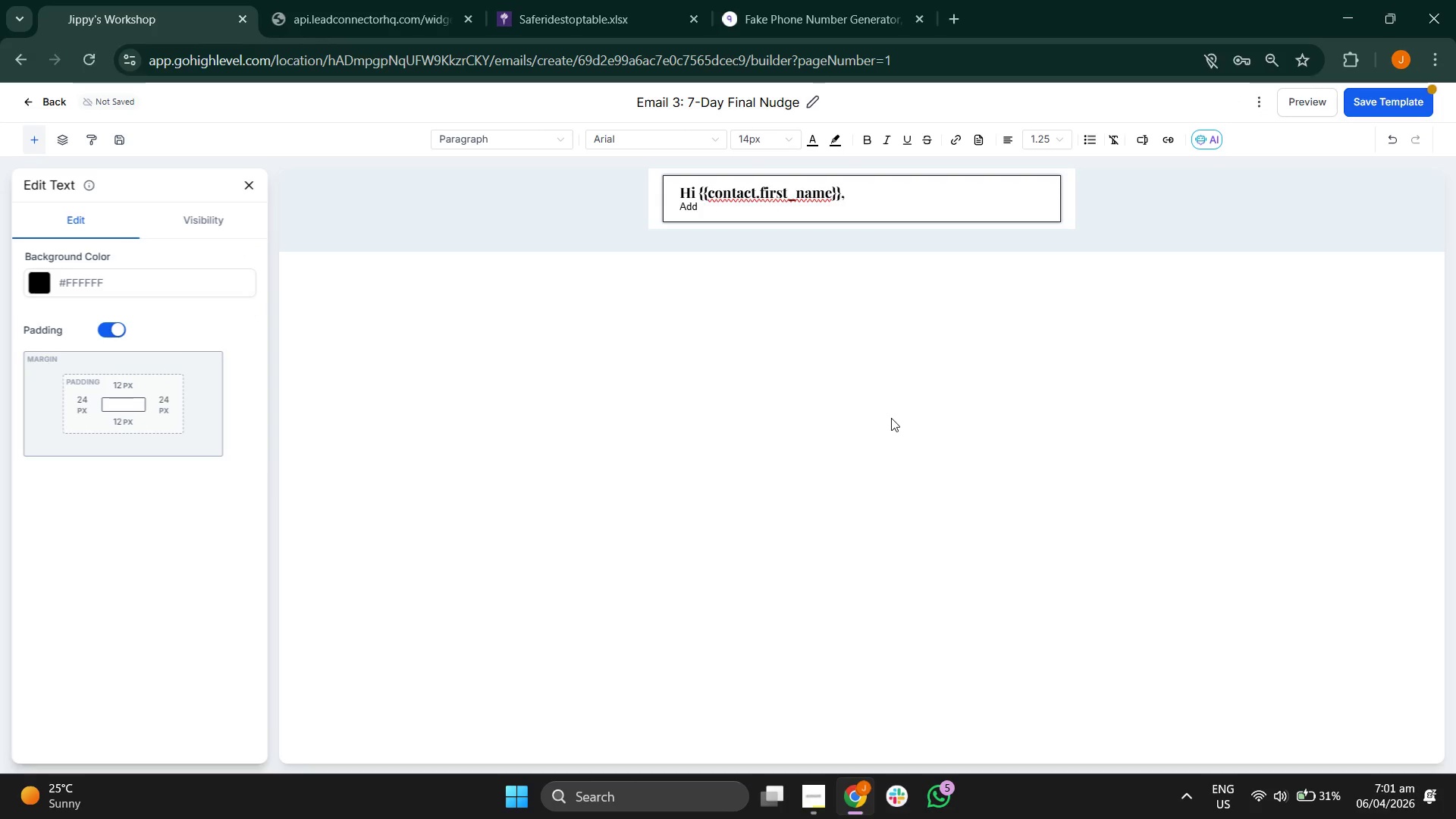 
key(Backspace)
 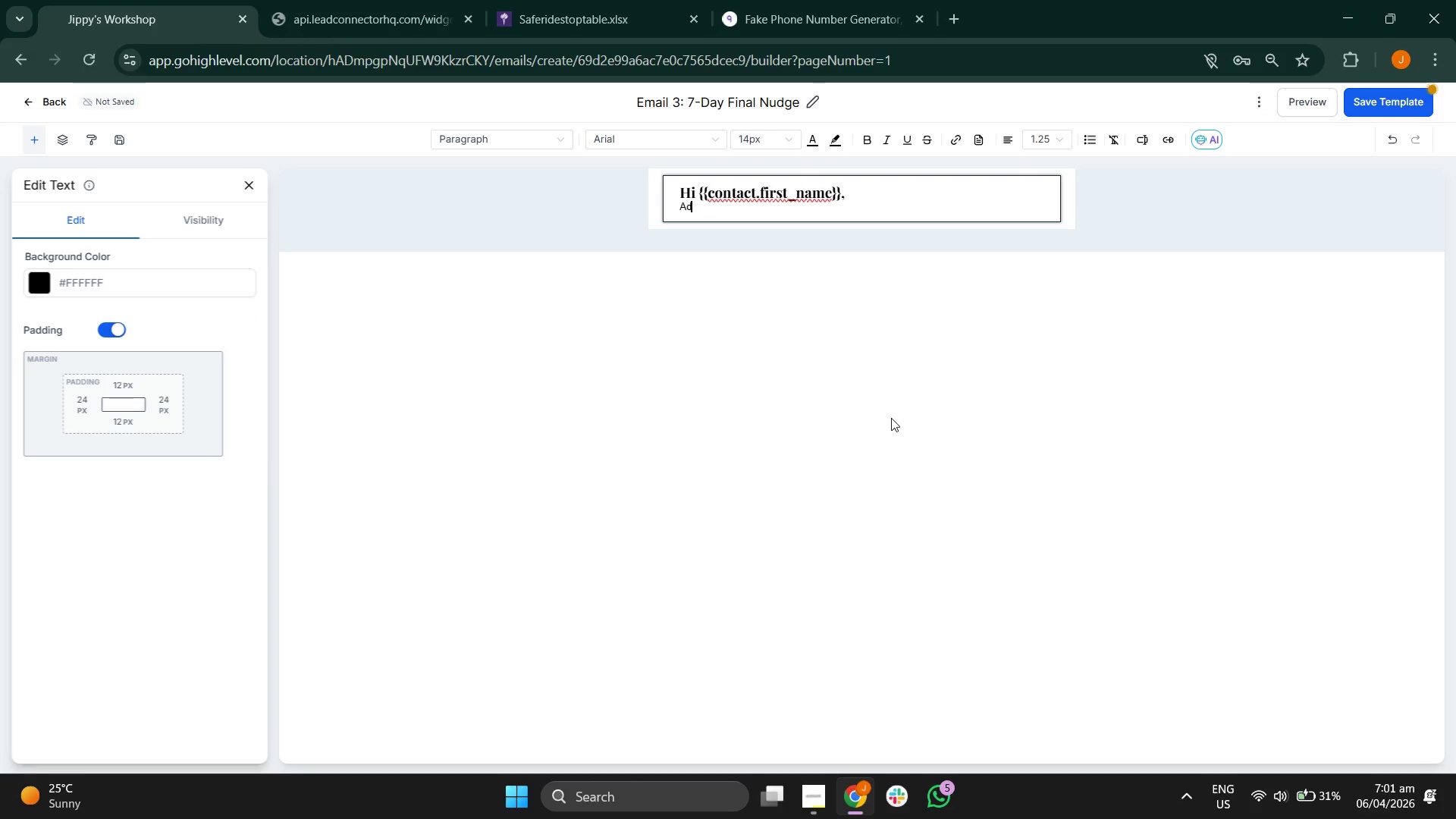 
key(Backspace)
 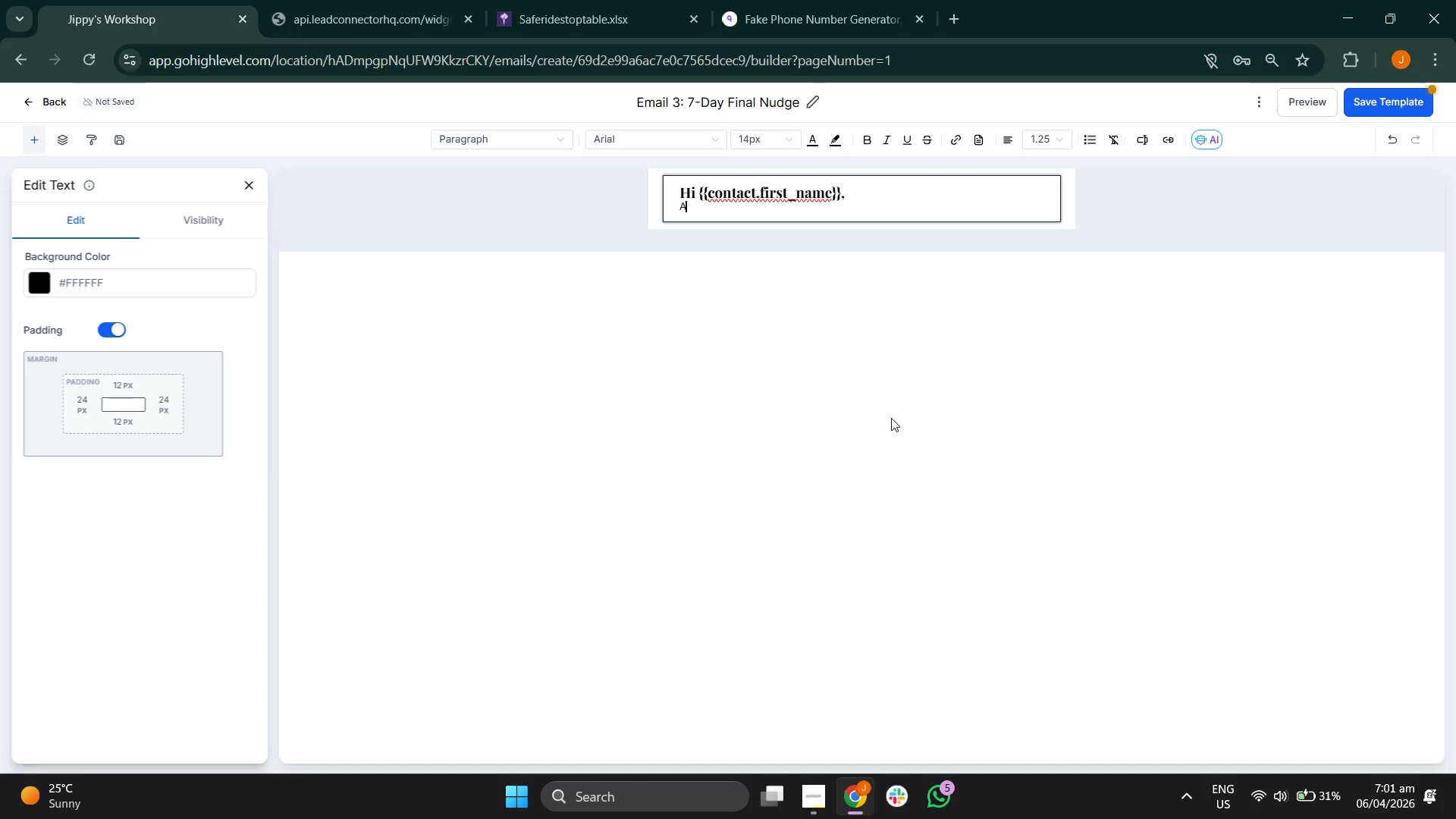 
key(Backspace)
 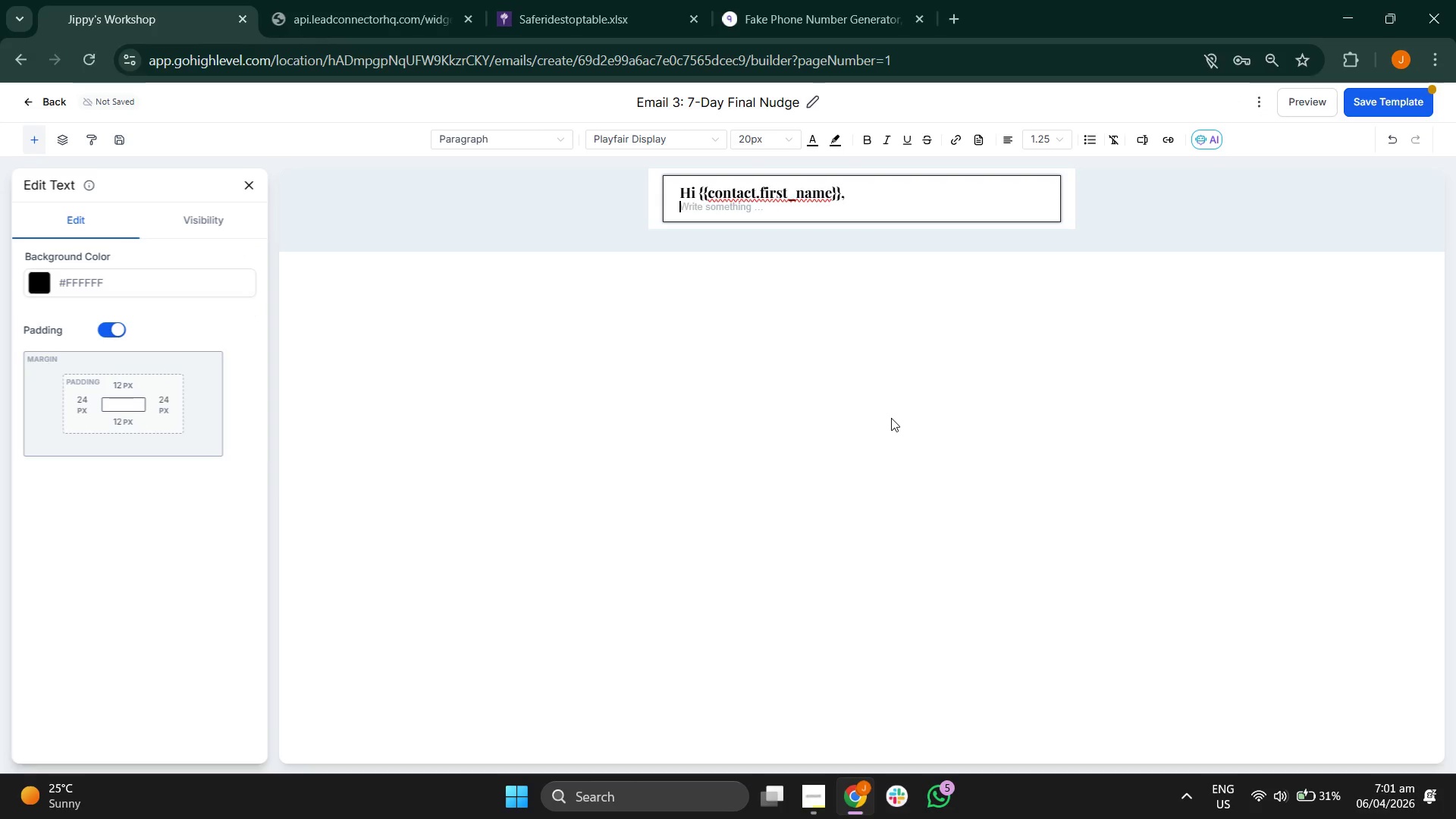 
key(Backspace)
 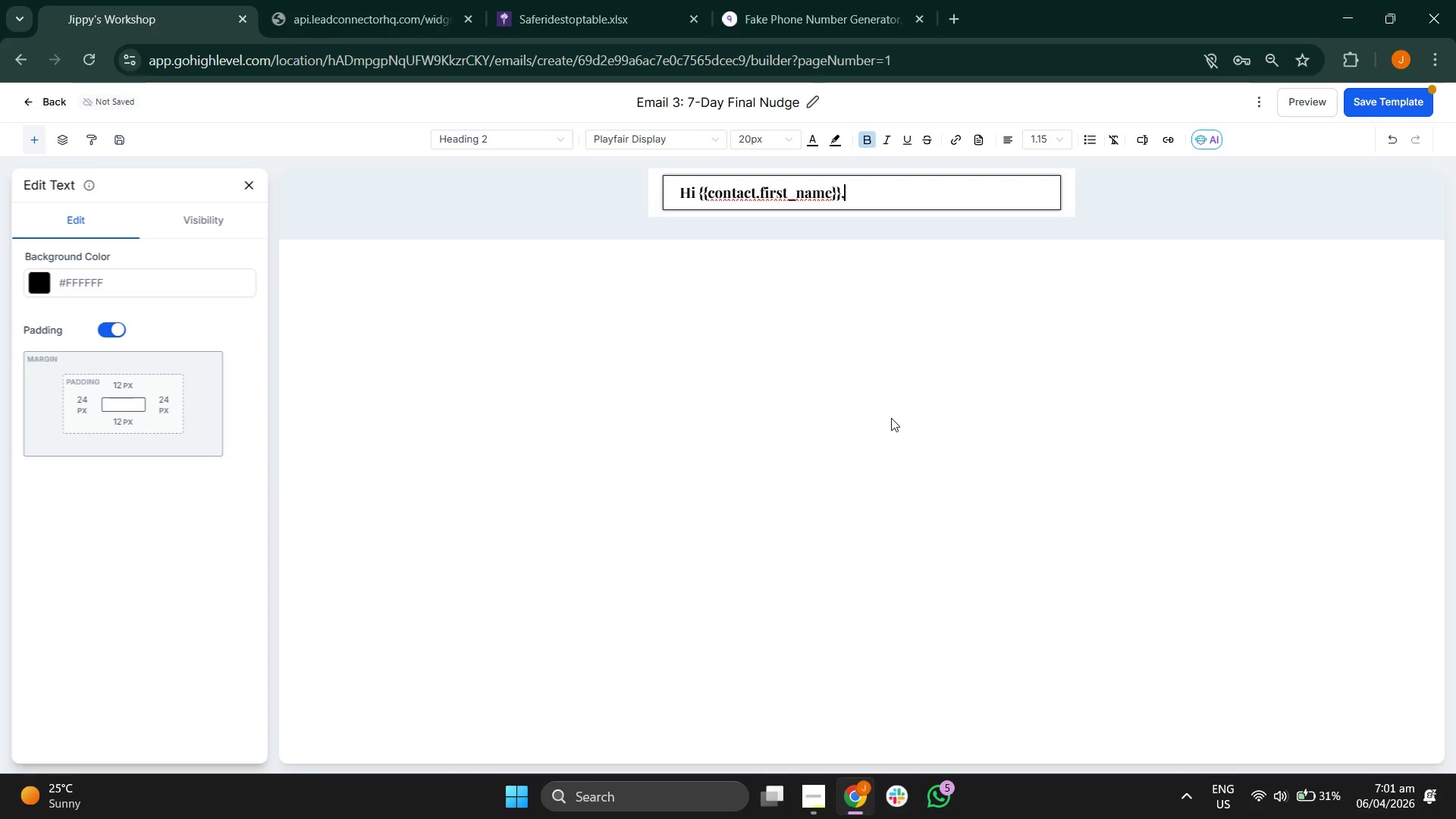 
key(Enter)
 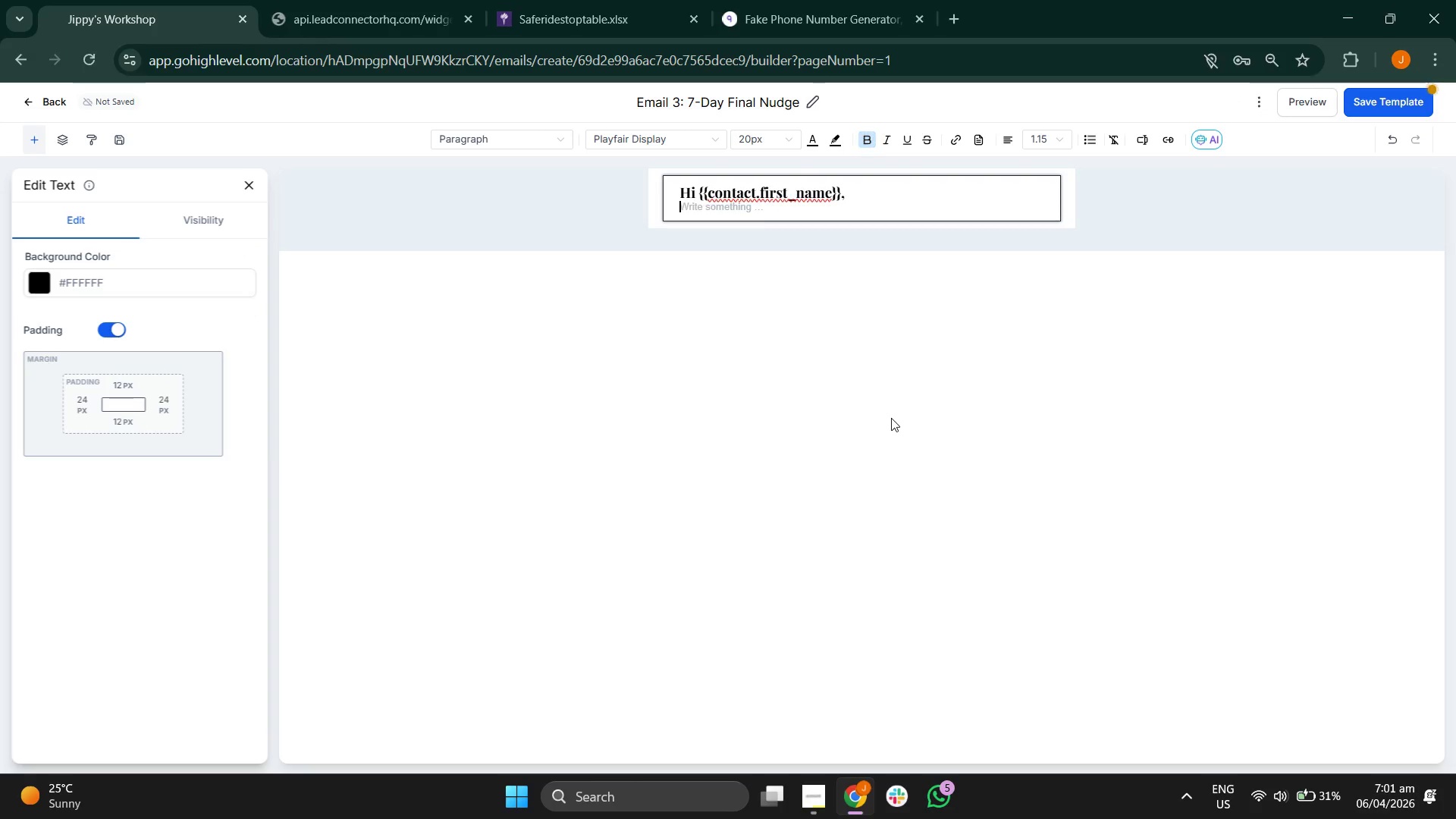 
key(Enter)
 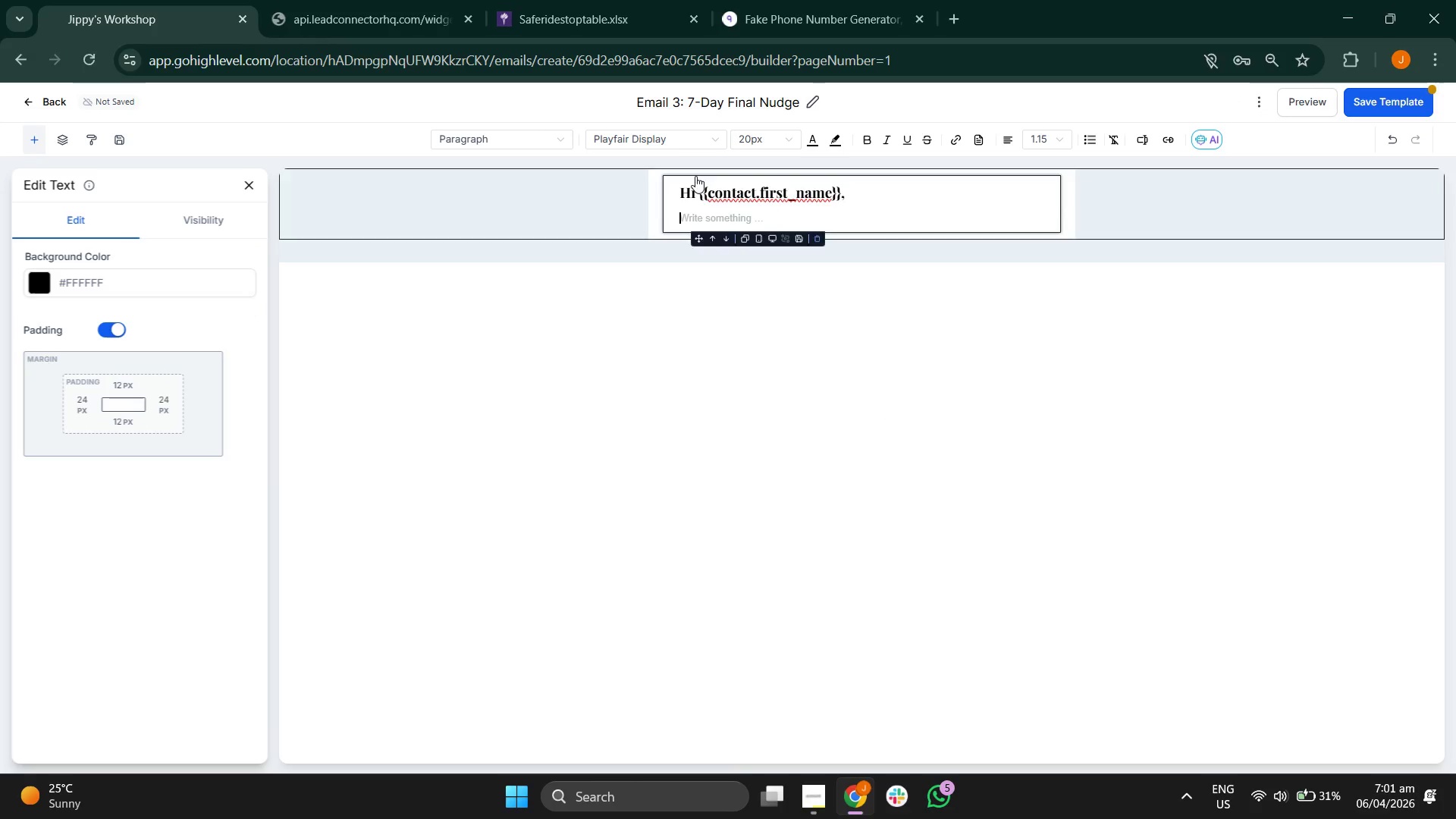 
left_click([658, 136])
 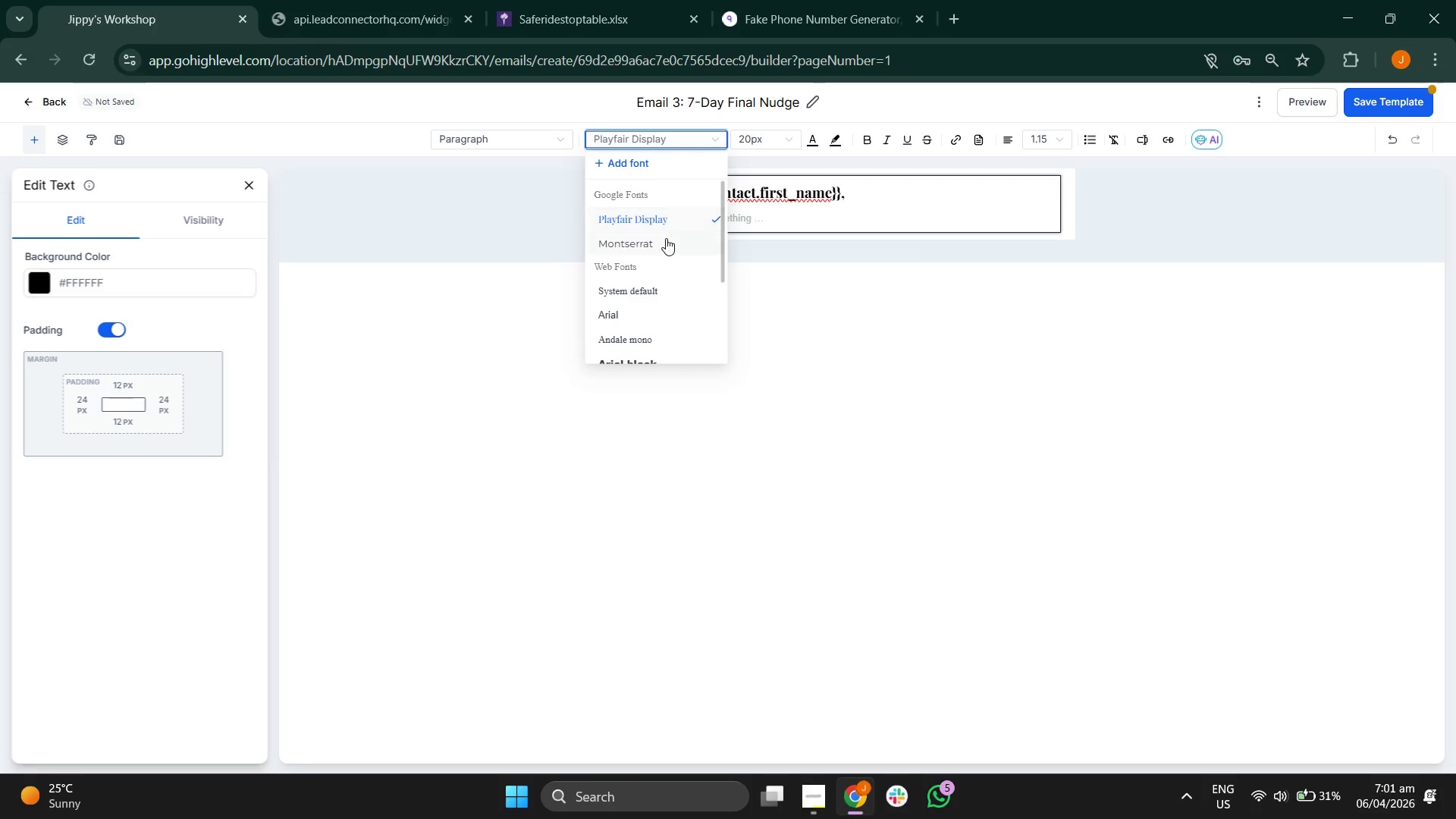 
left_click([666, 238])
 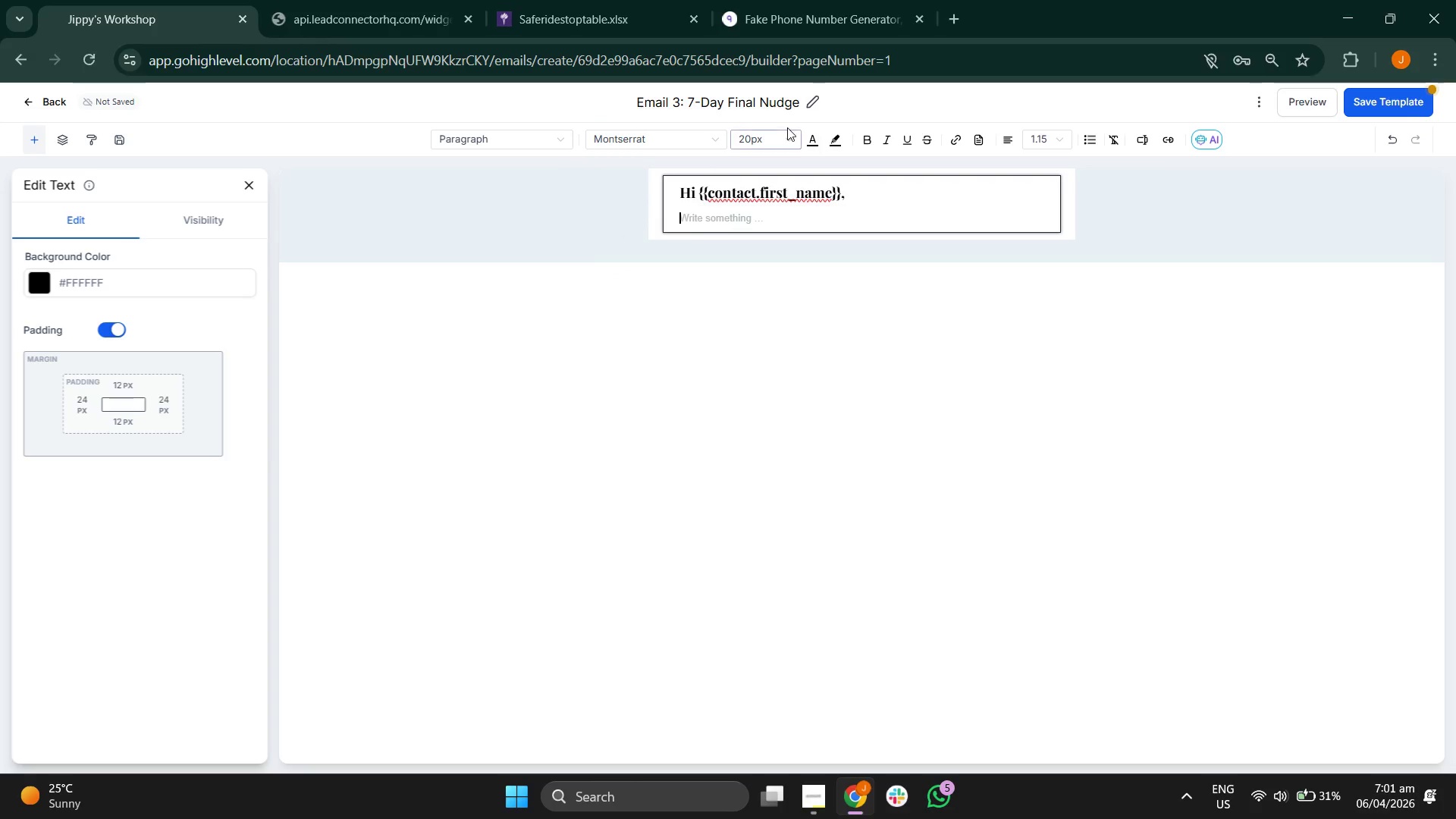 
left_click([771, 133])
 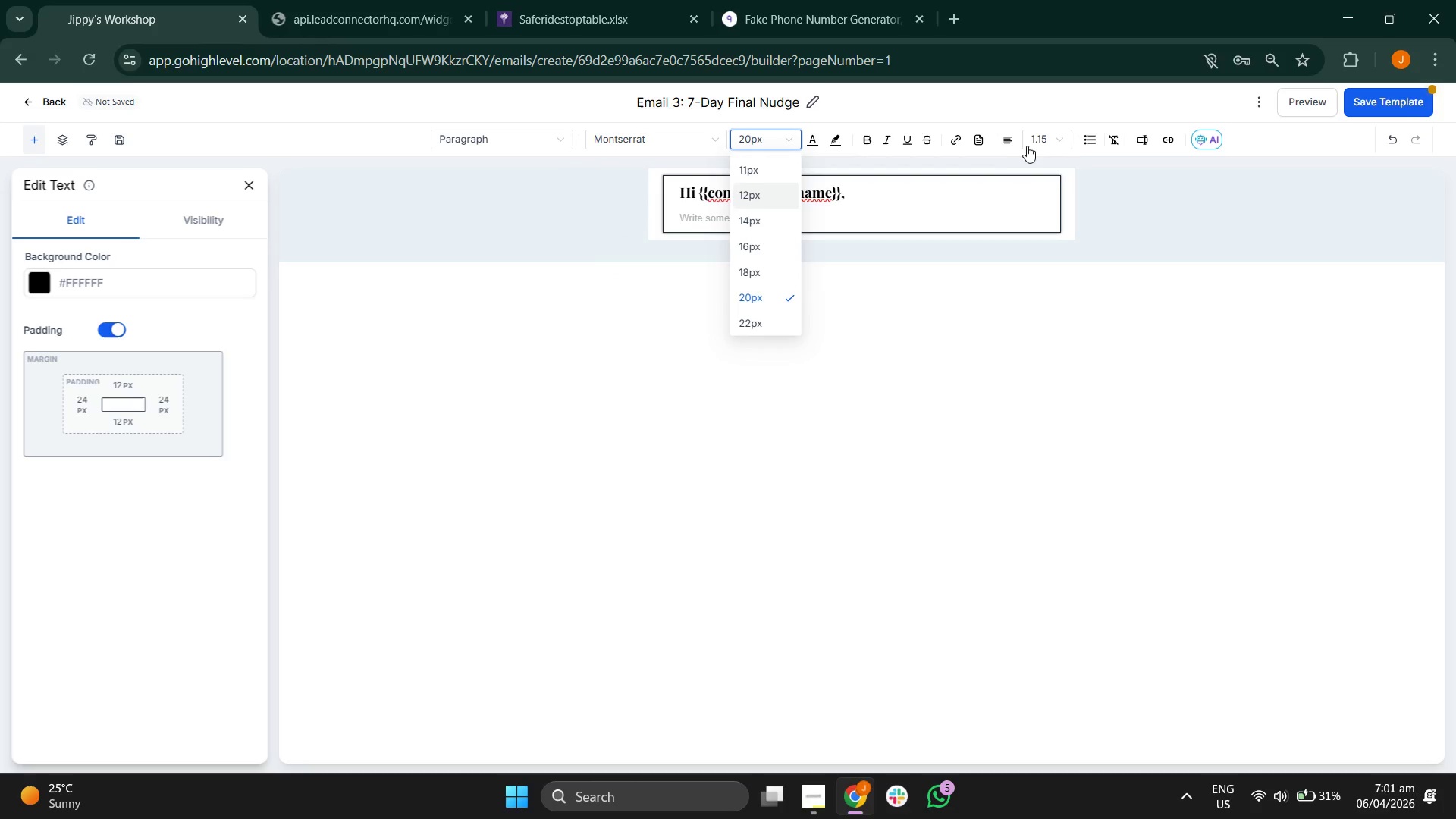 
left_click([1034, 140])
 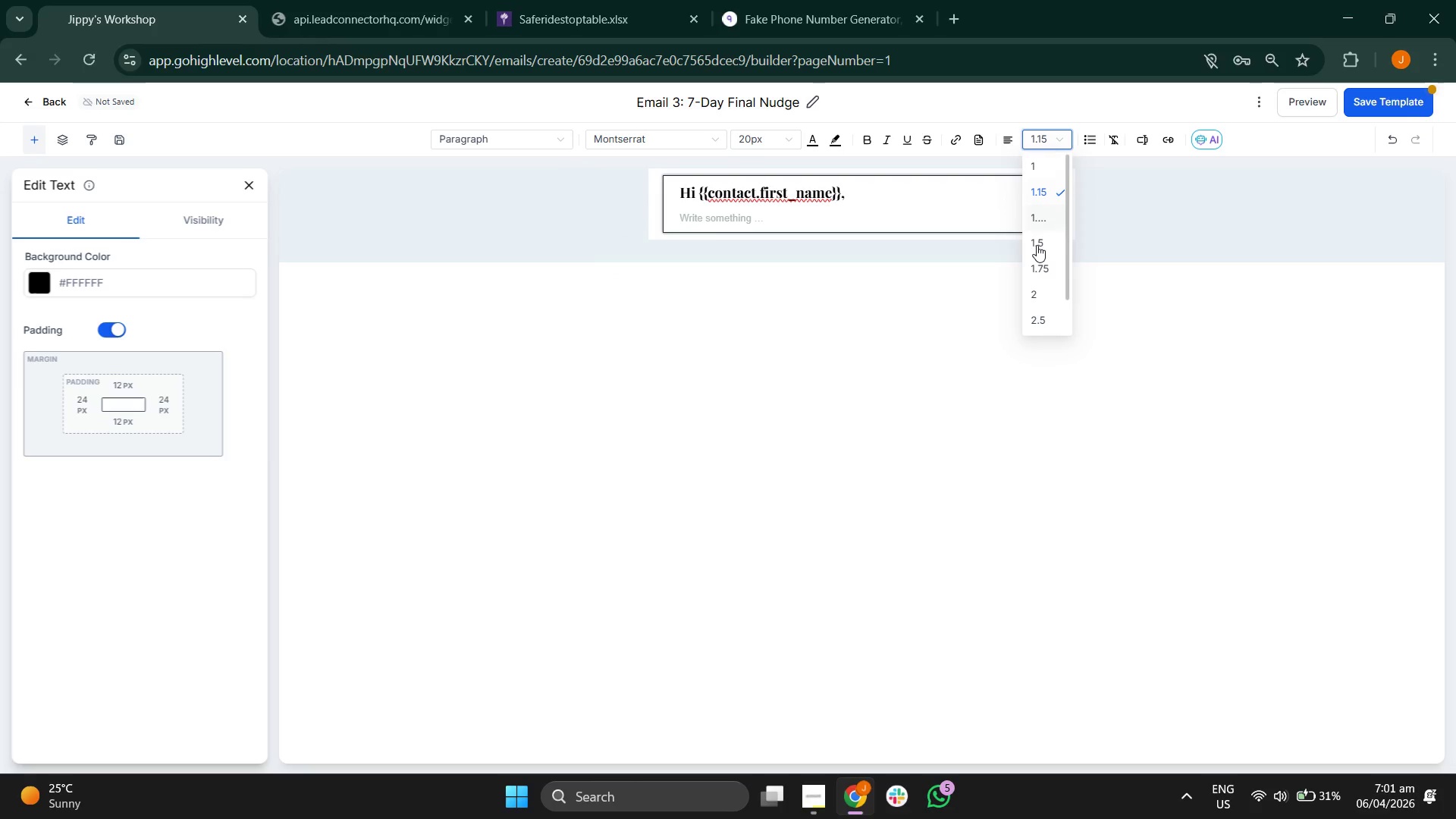 
left_click([1036, 249])
 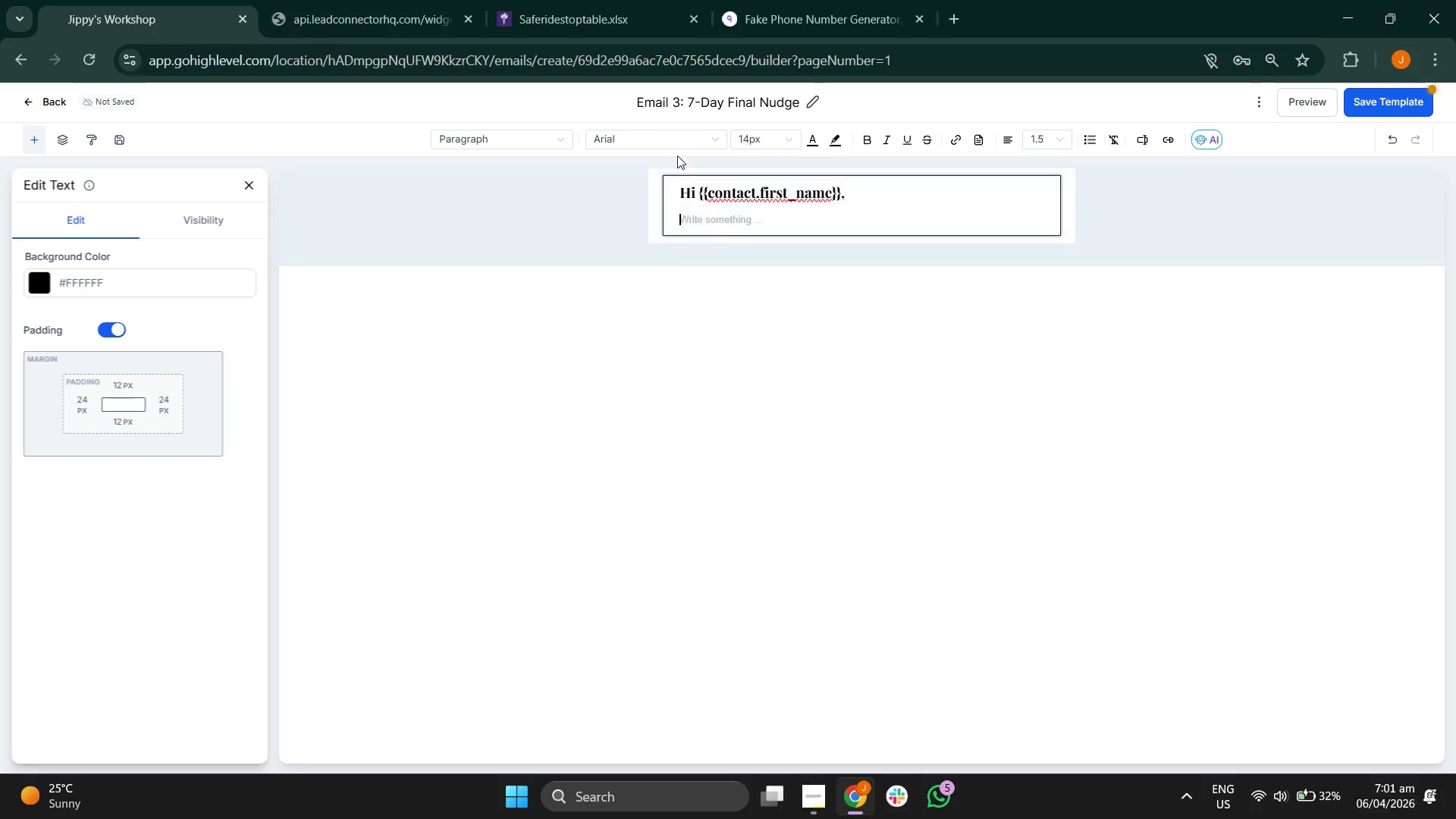 
left_click([659, 143])
 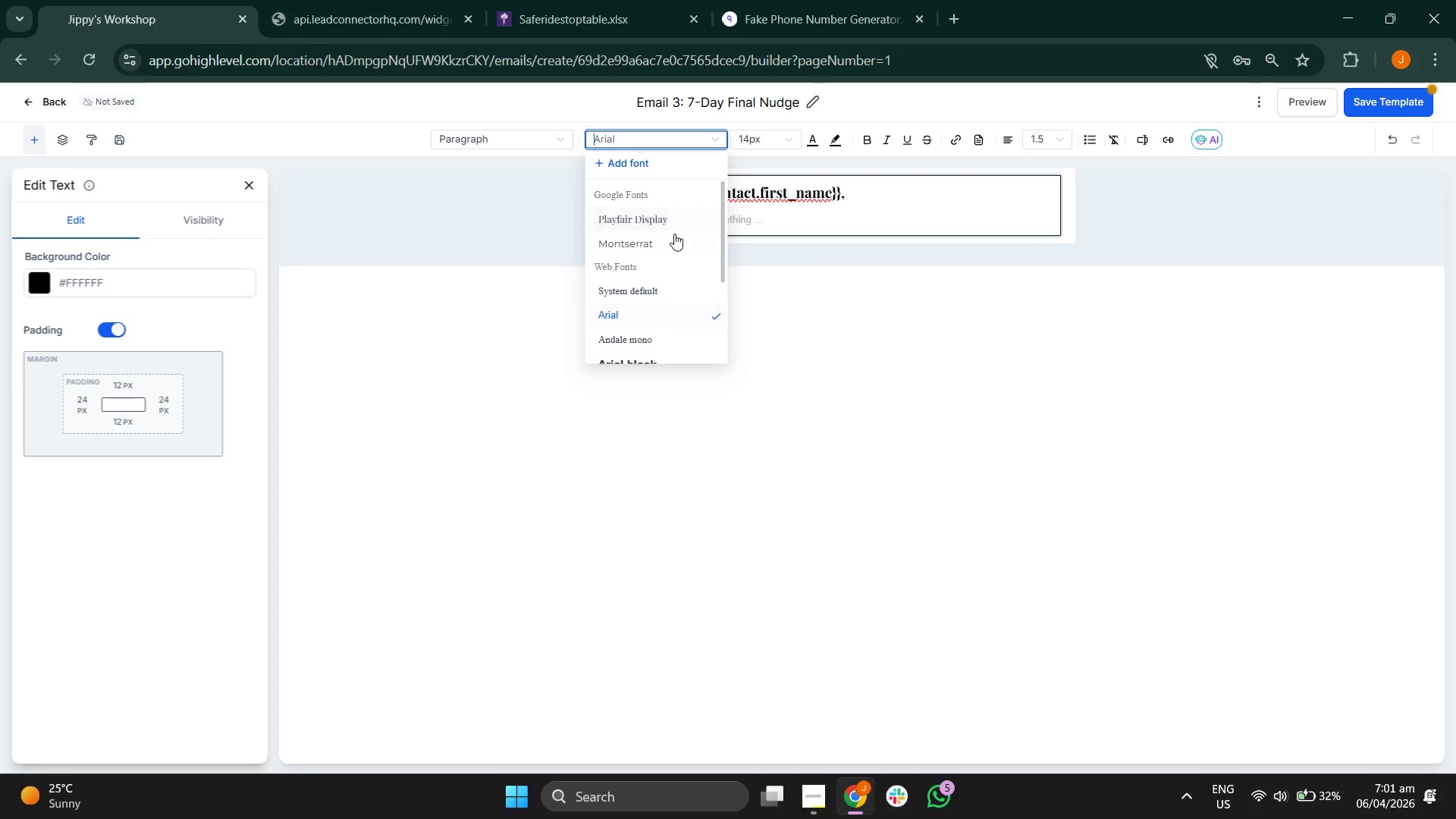 
left_click([670, 238])
 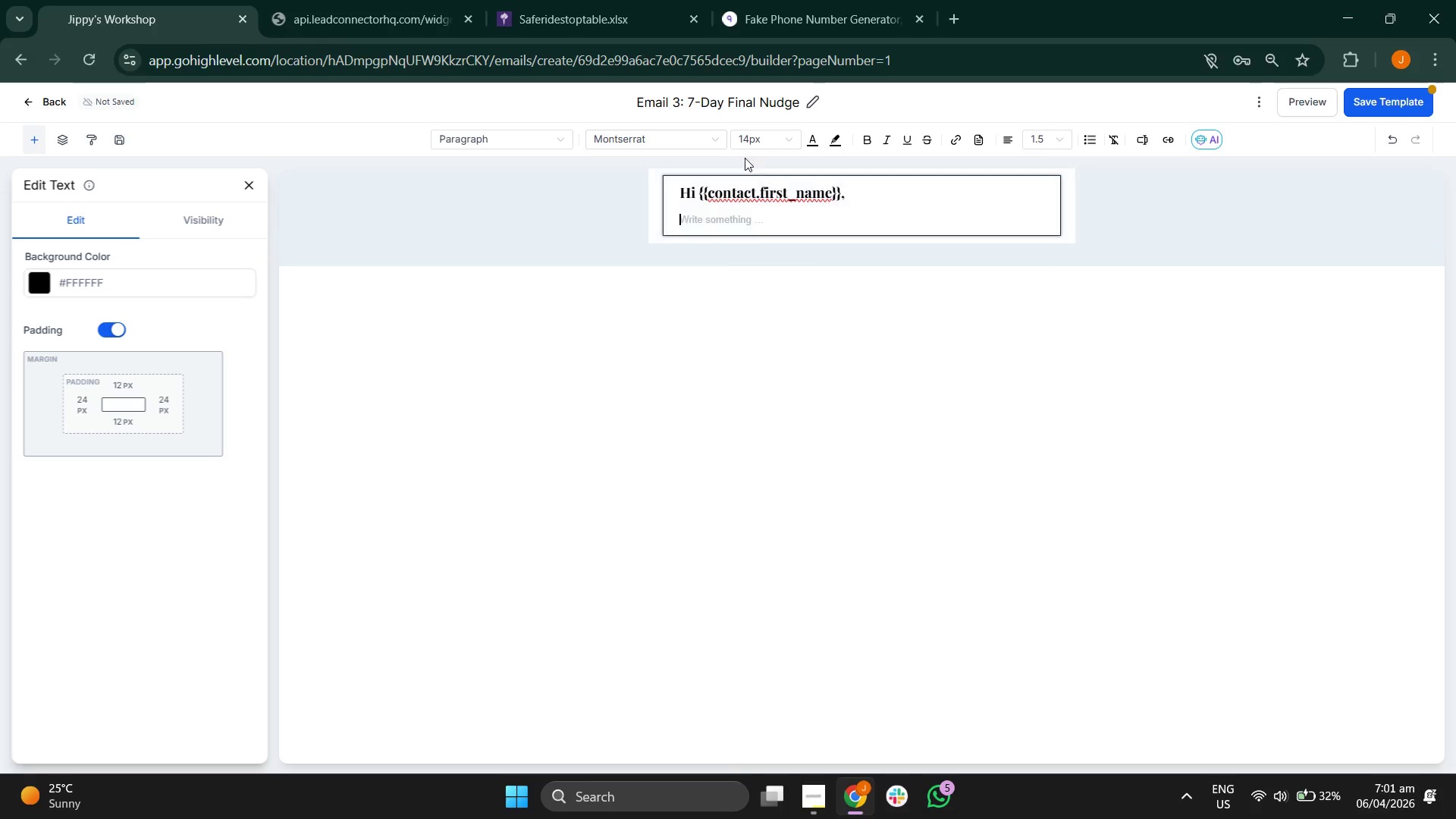 
left_click([752, 146])
 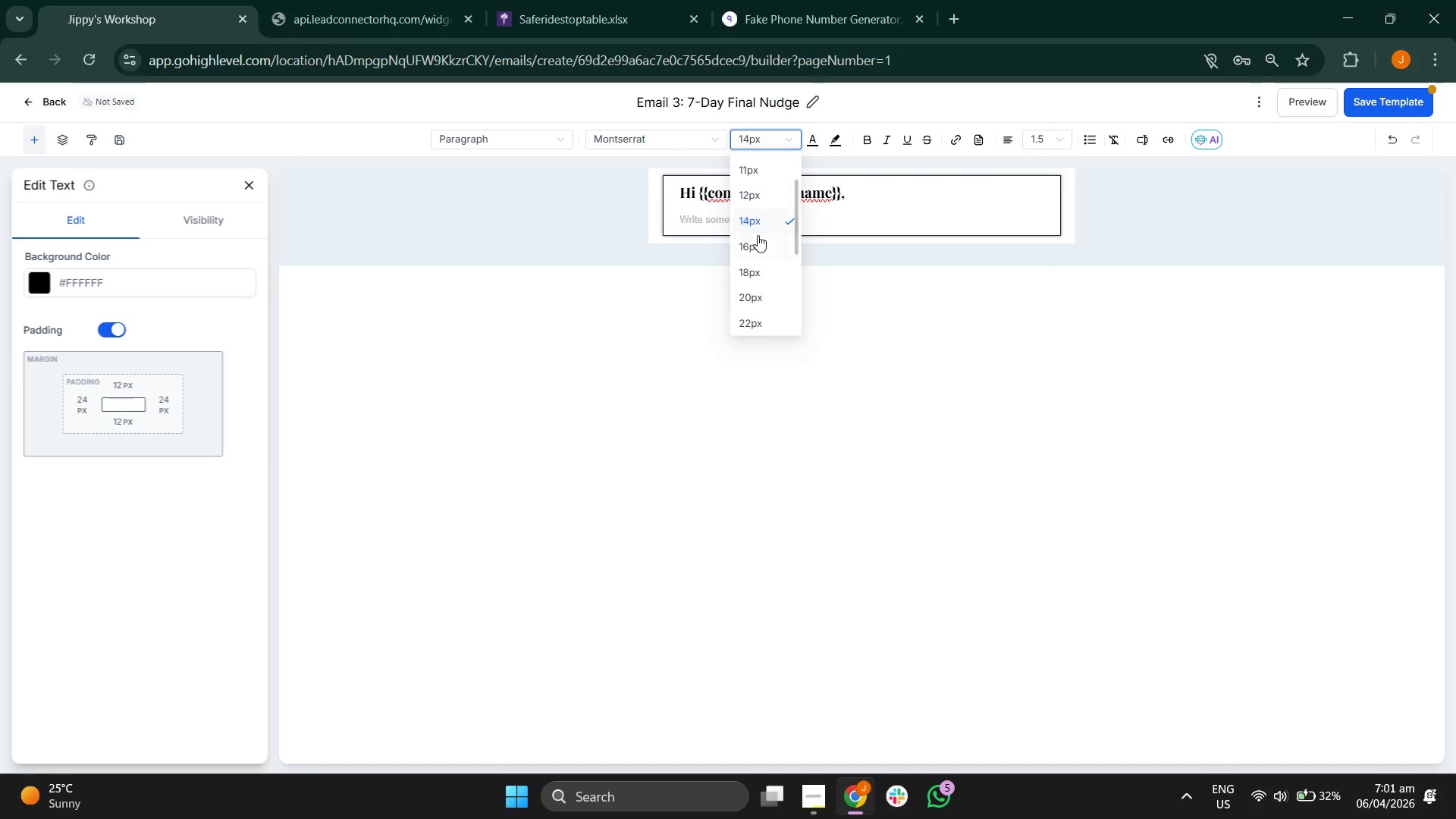 
left_click([758, 249])
 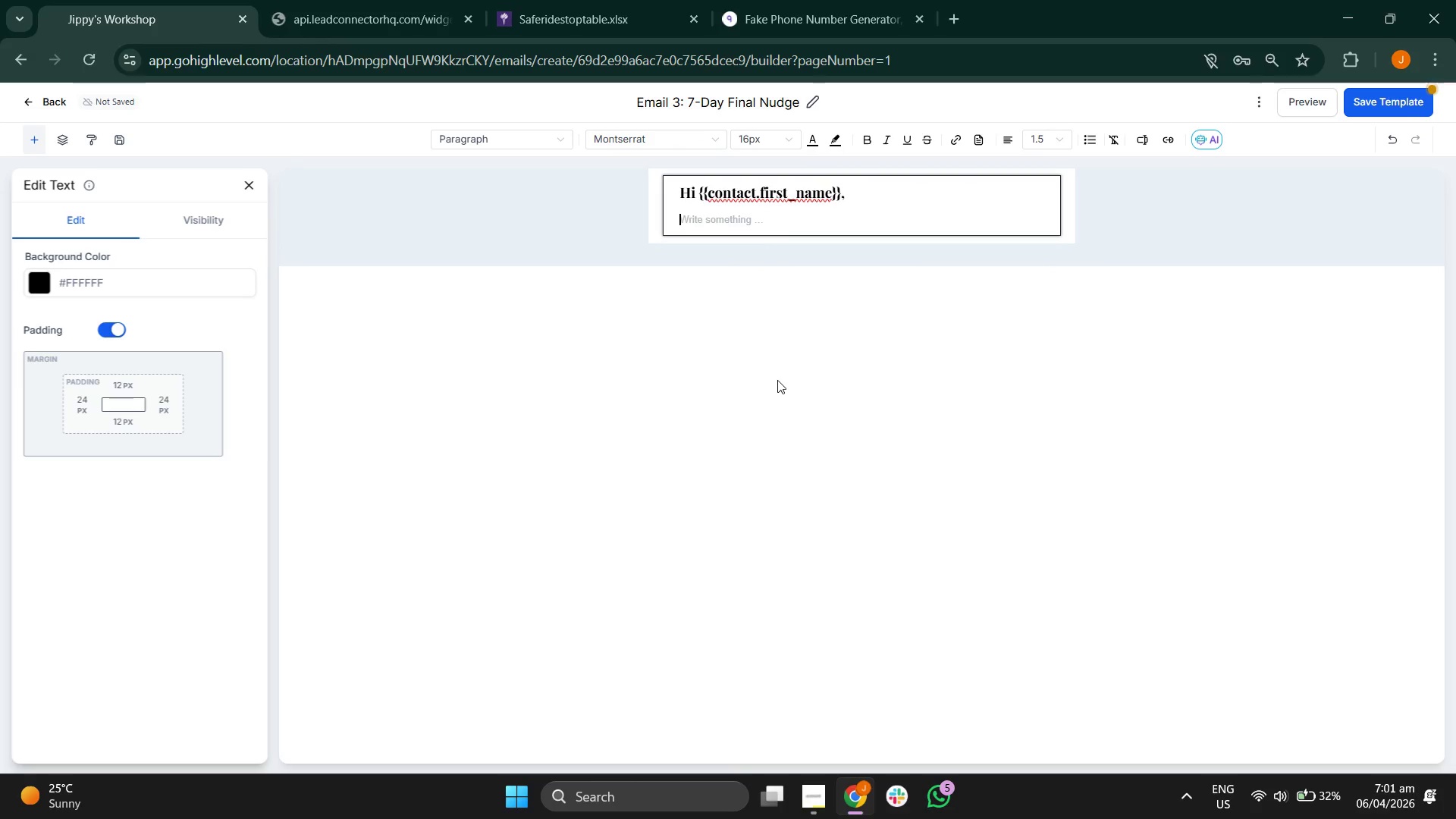 
type(I realize things move fast n th)
key(Backspace)
key(Backspace)
key(Backspace)
key(Backspace)
type(in the {{contat.neih)
key(Backspace)
type(f)
key(Backspace)
type(ght)
key(Backspace)
type(borhood_fous}} )
 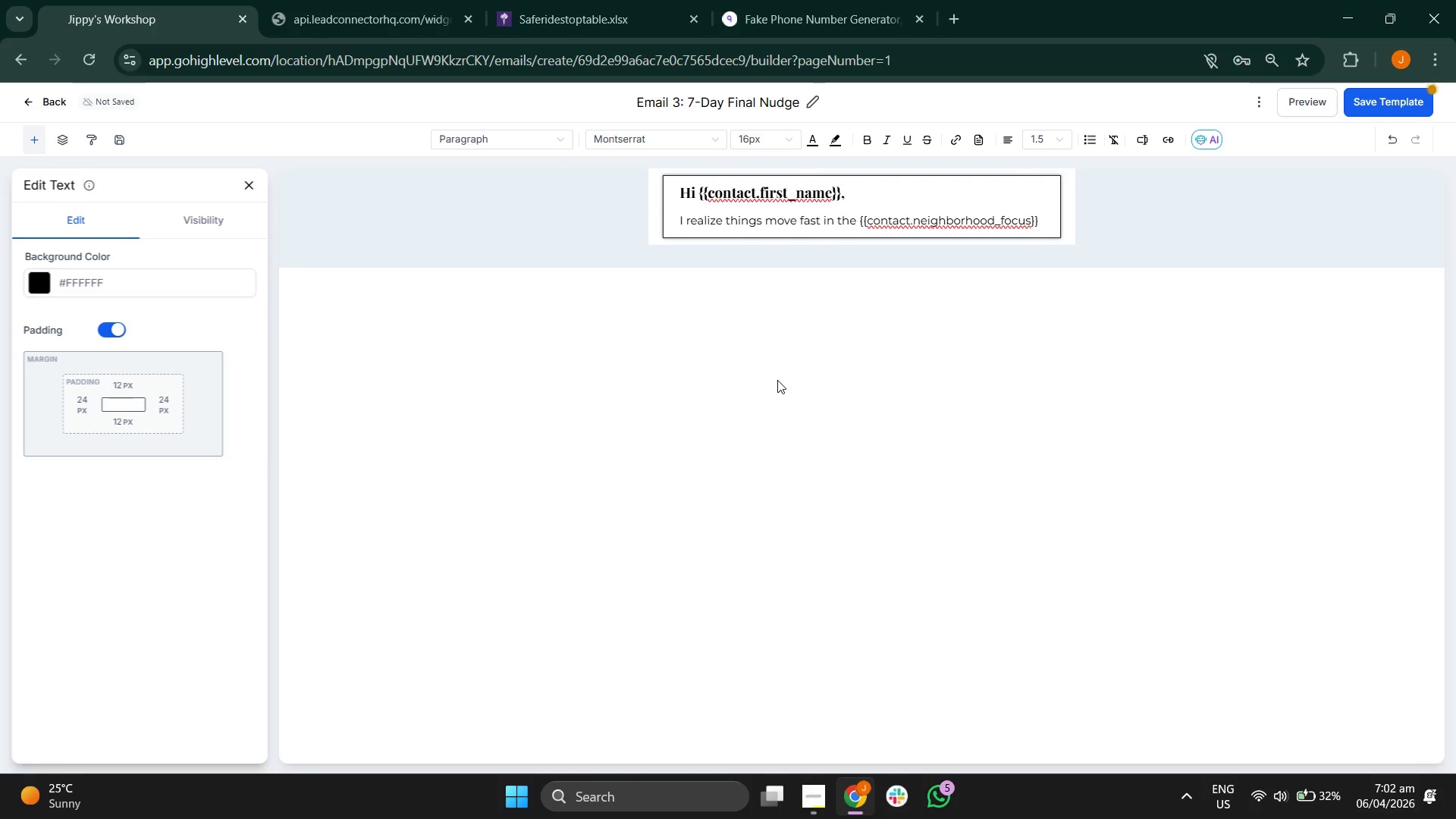 
type(a)
key(Backspace)
type(market, and your sh)
key(Backspace)
type(chedule is likely packed i)
key(Backspace)
type(wti)
key(Backspace)
key(Backspace)
type(ith upcoming closings, I'll mlve th)
key(Backspace)
key(Backspace)
key(Backspace)
key(Backspace)
key(Backspace)
key(Backspace)
type(ove this to the back burner for now so I don't crowd your inbox.)
 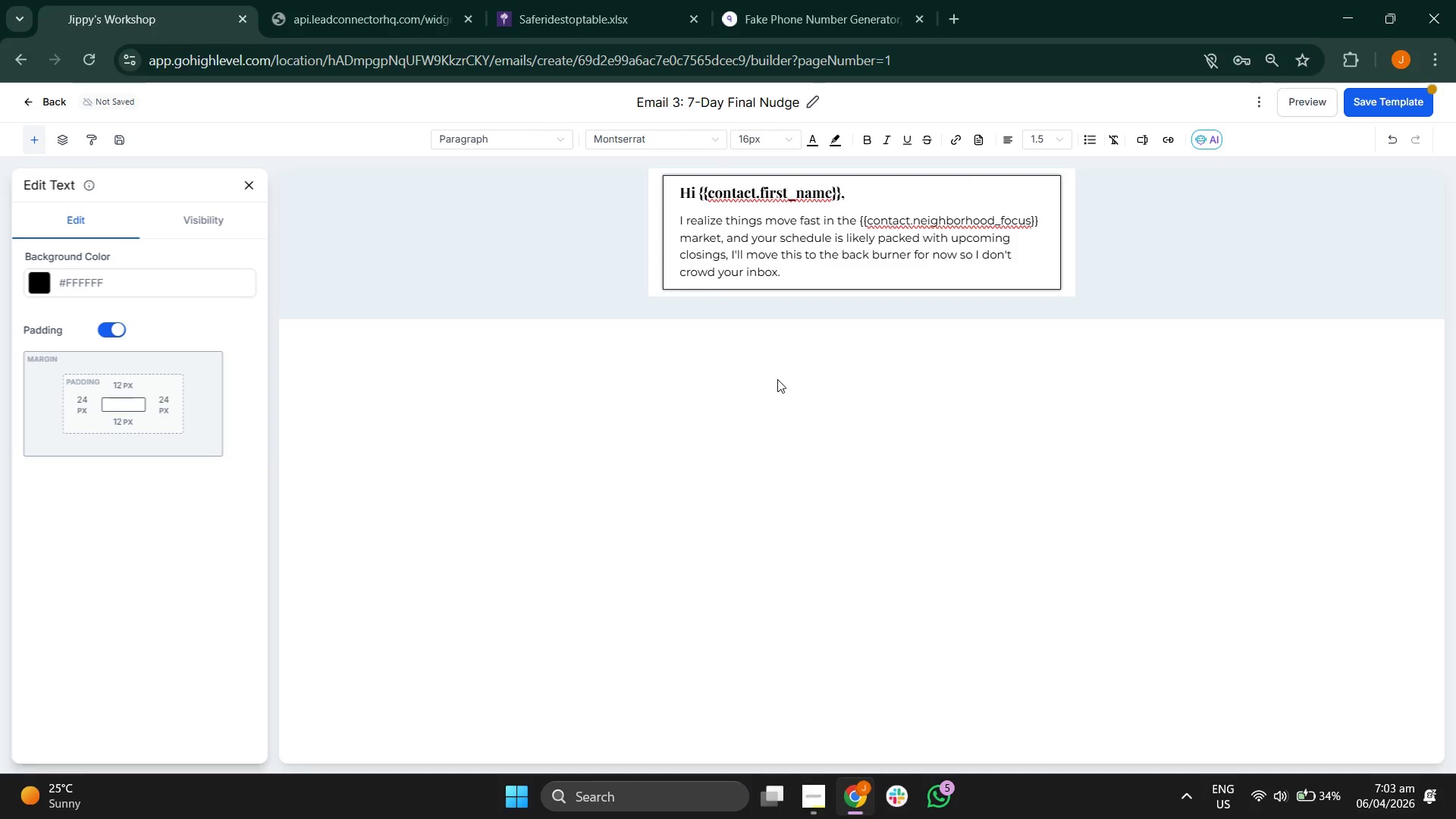 
key(Enter)
 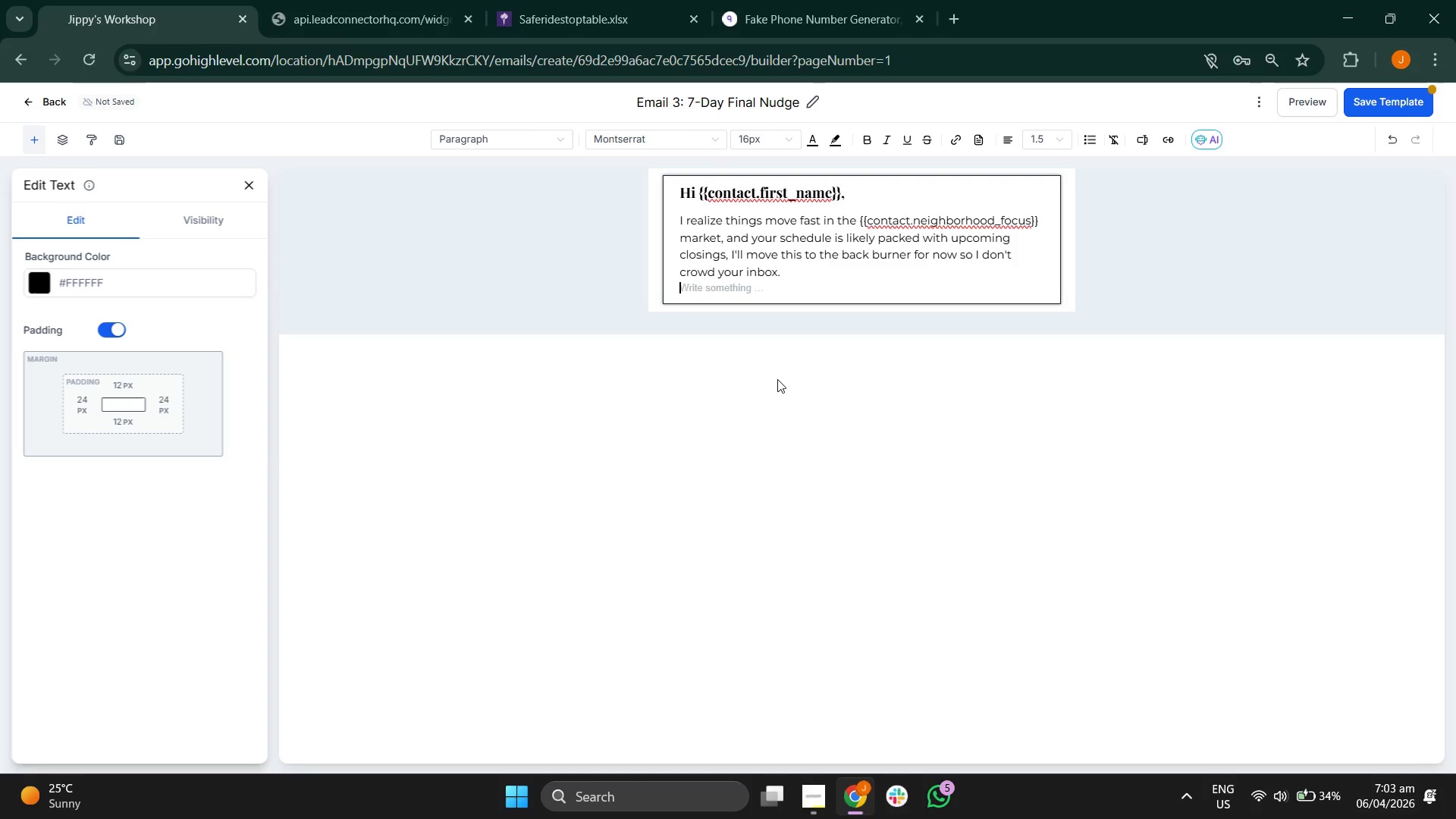 
key(Enter)
 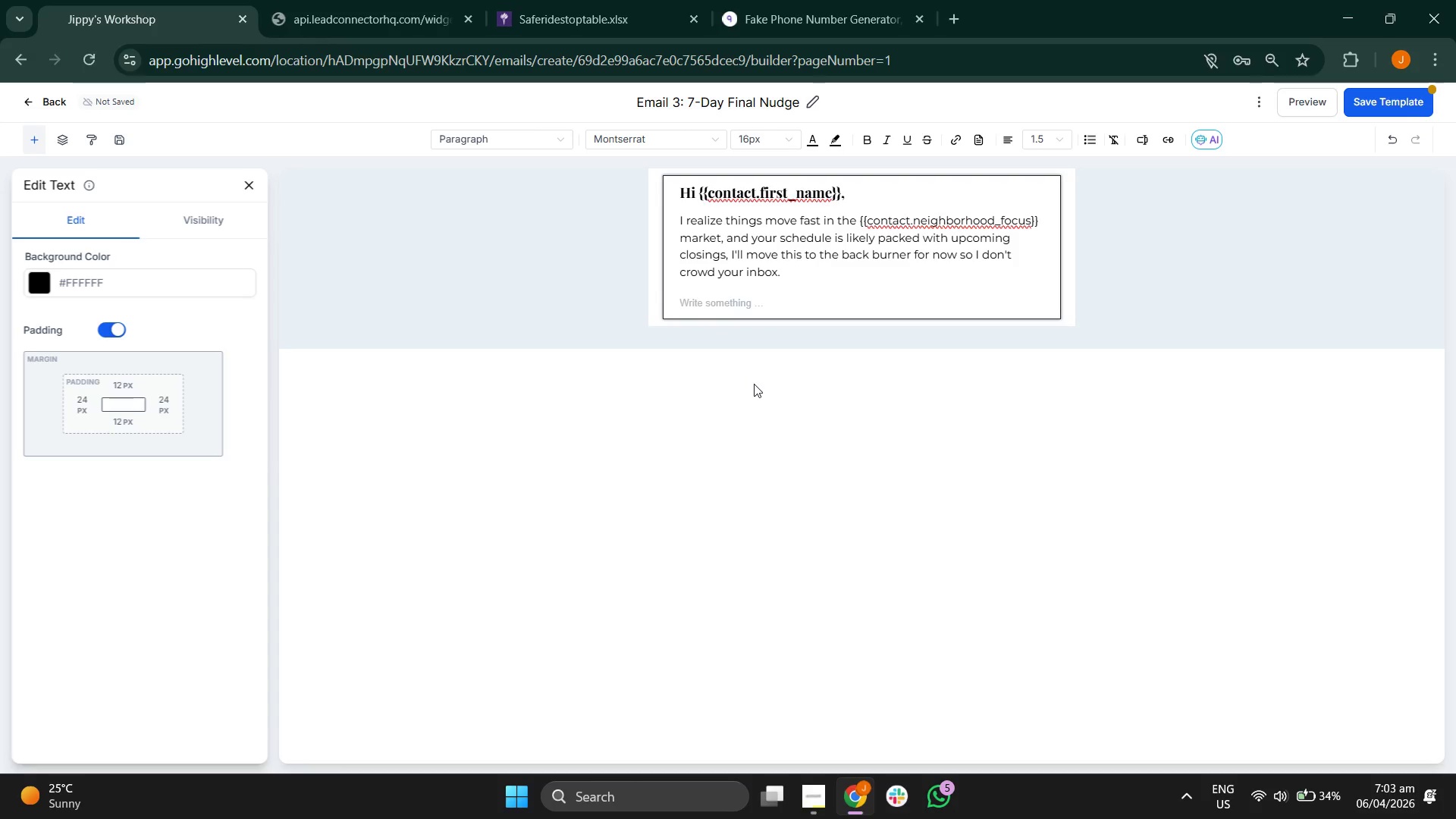 
type(If you)
 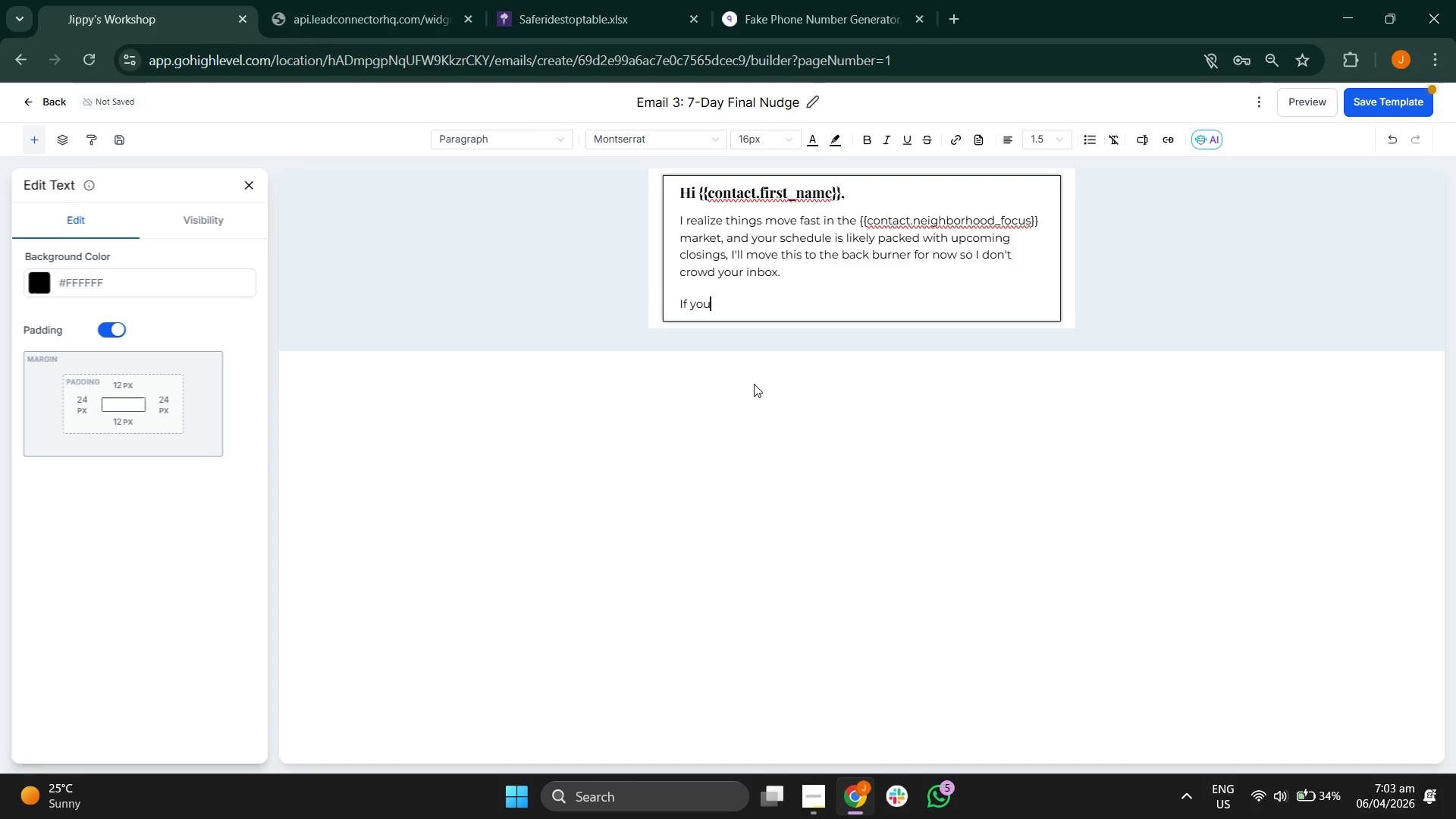 
type(r)
key(Backspace)
type( ever f)
 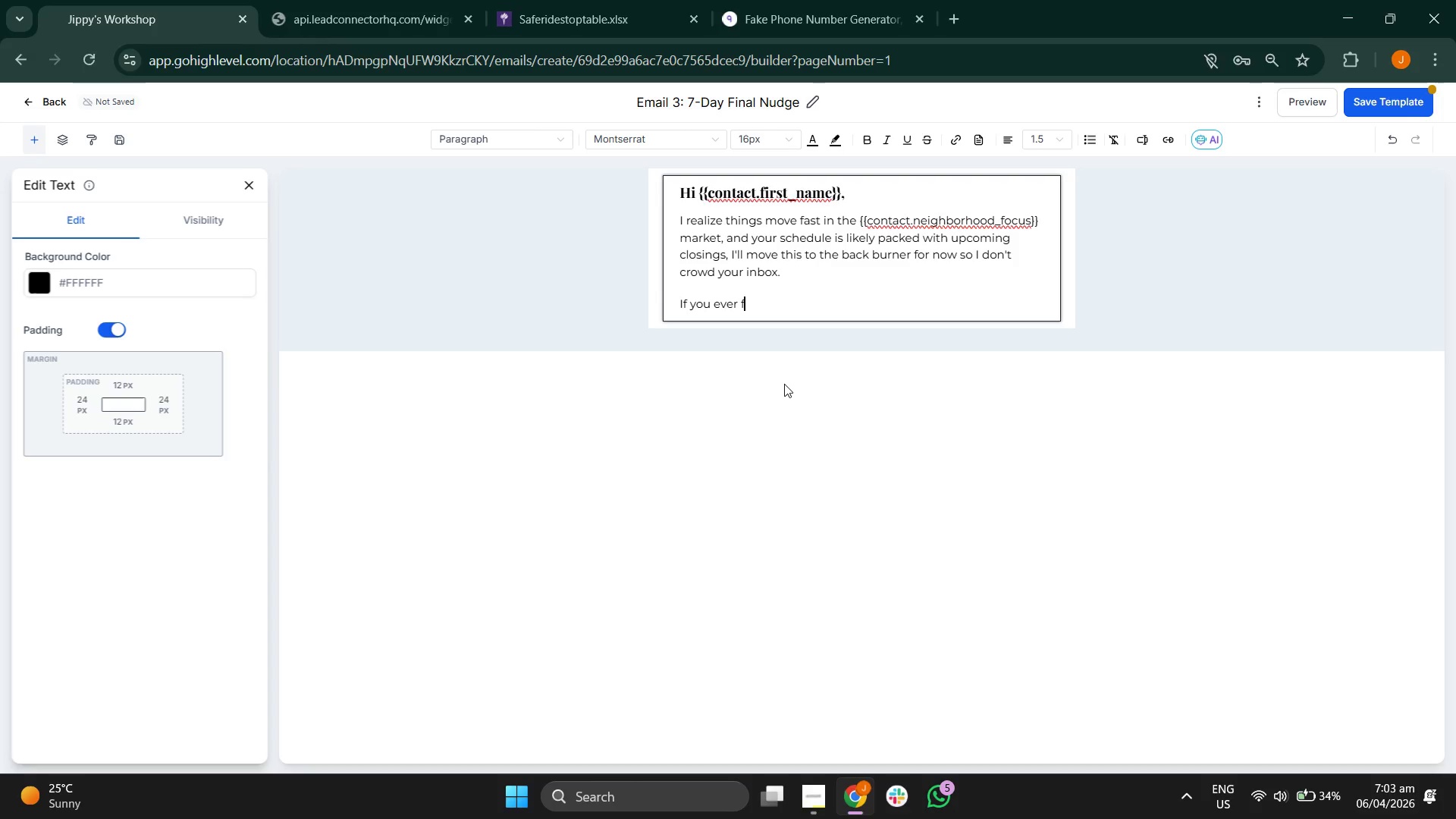 
type(ind yourself need)
 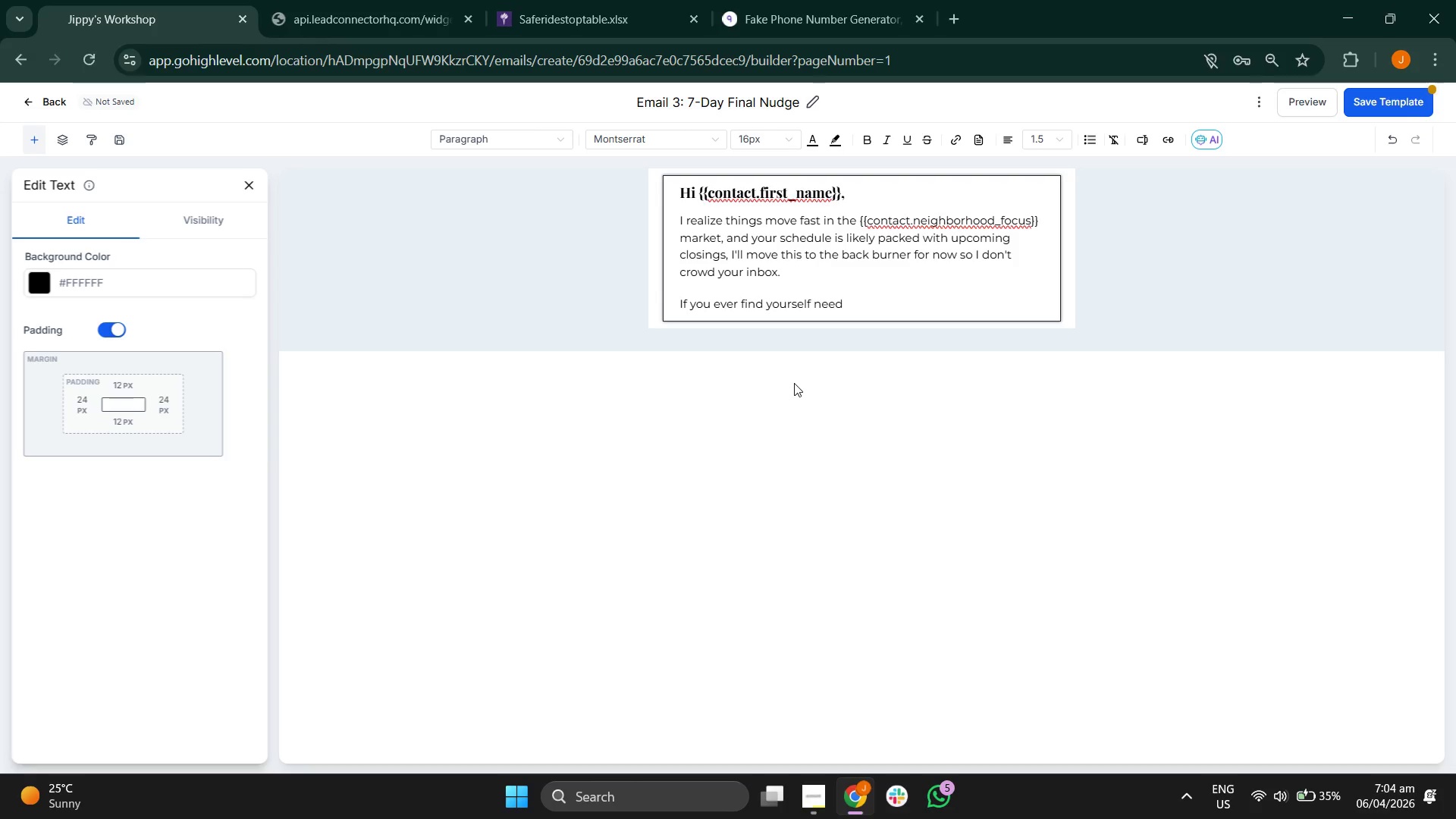 
type(ing a )
 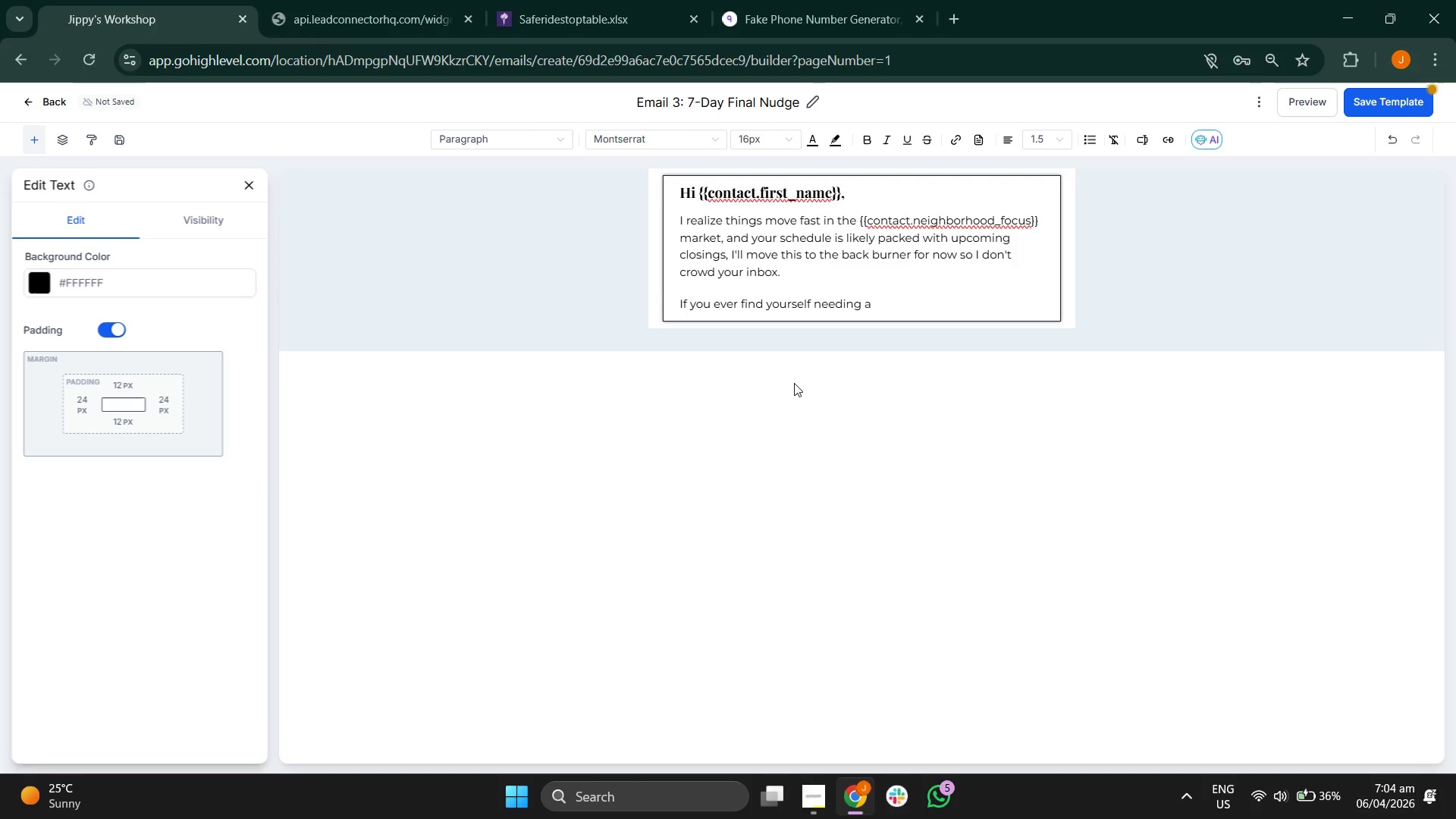 
type(high-qua)
 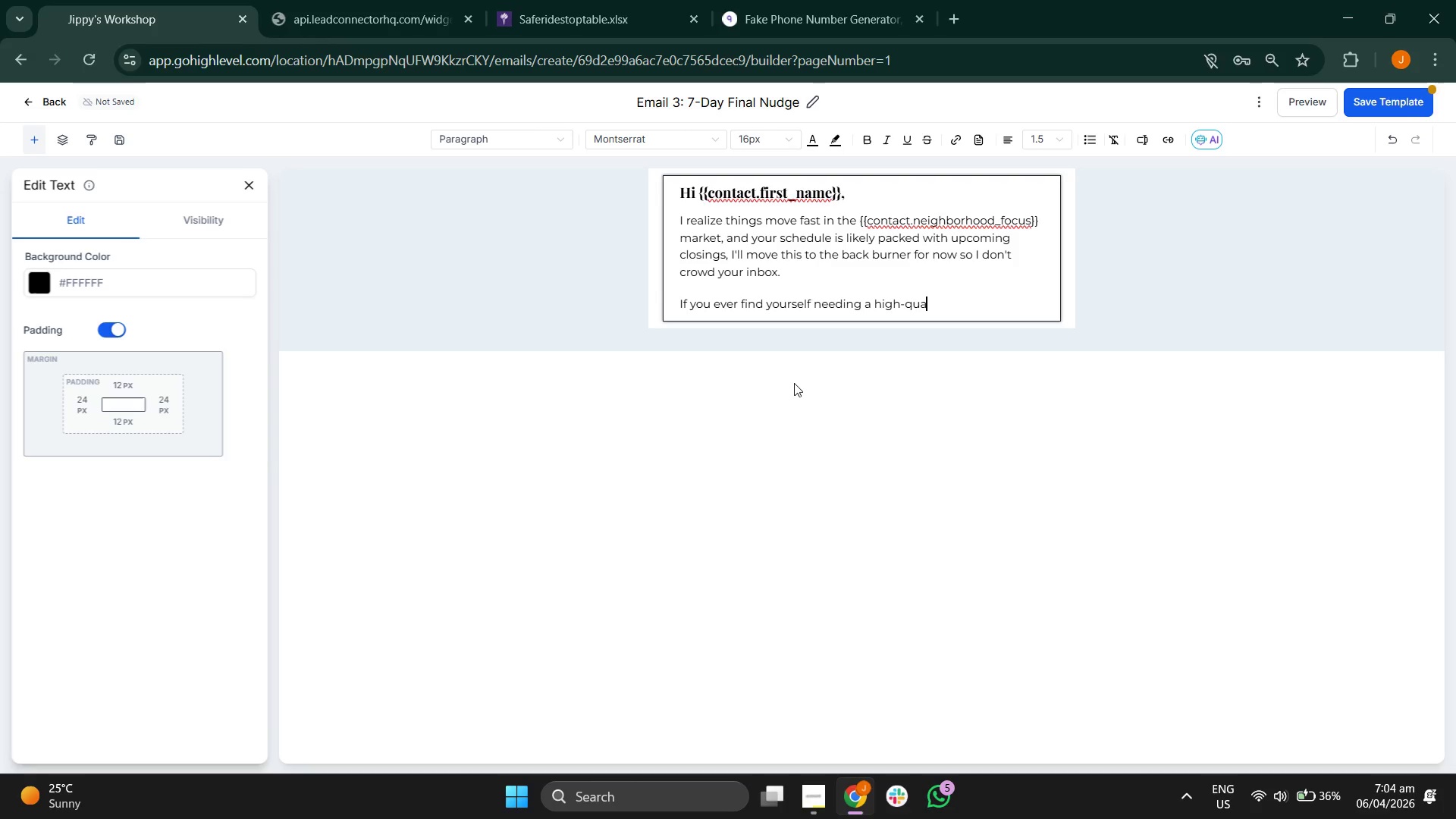 
type(ly,)
key(Backspace)
key(Backspace)
type(ity, )
 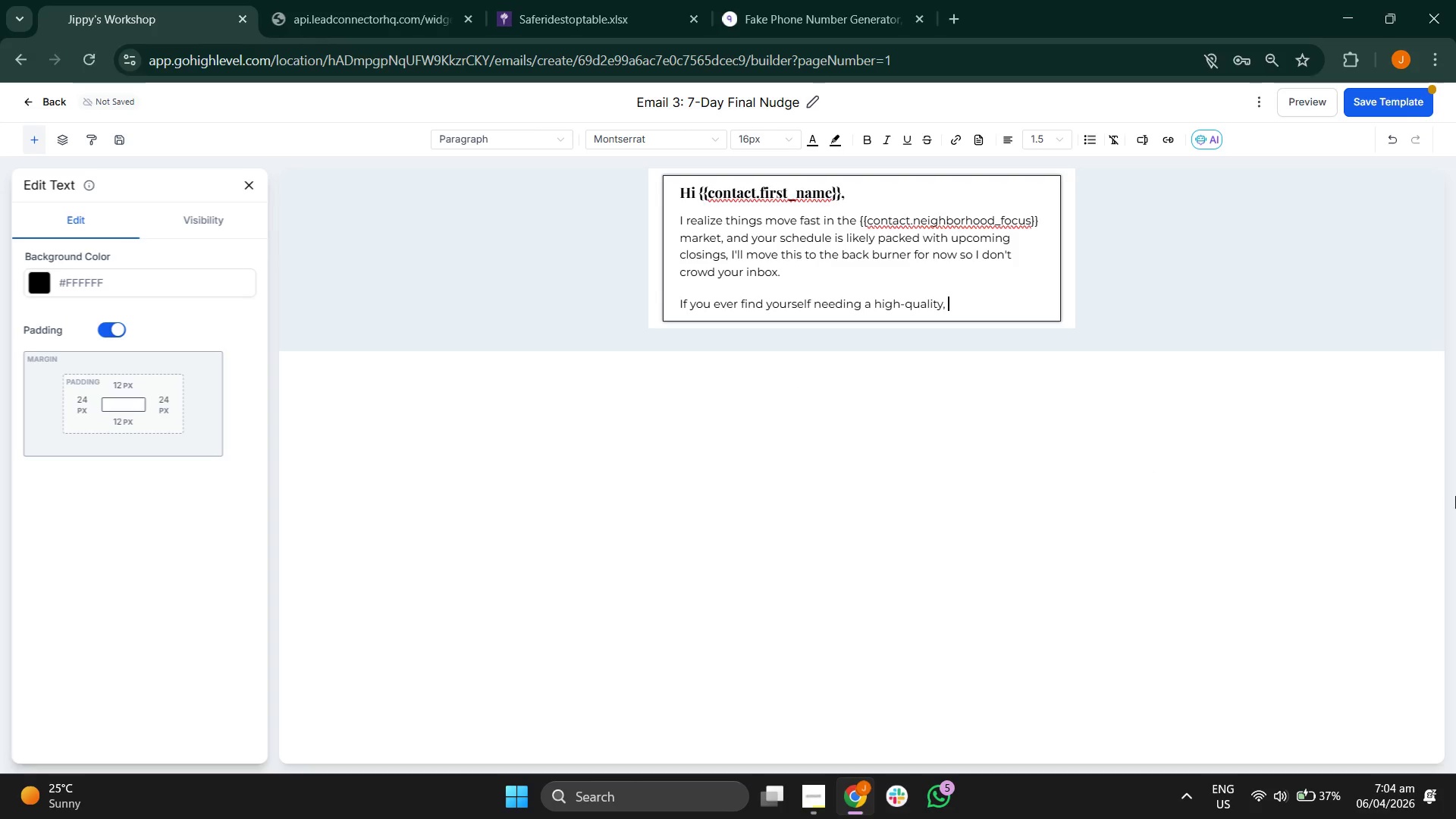 
type(loca)
 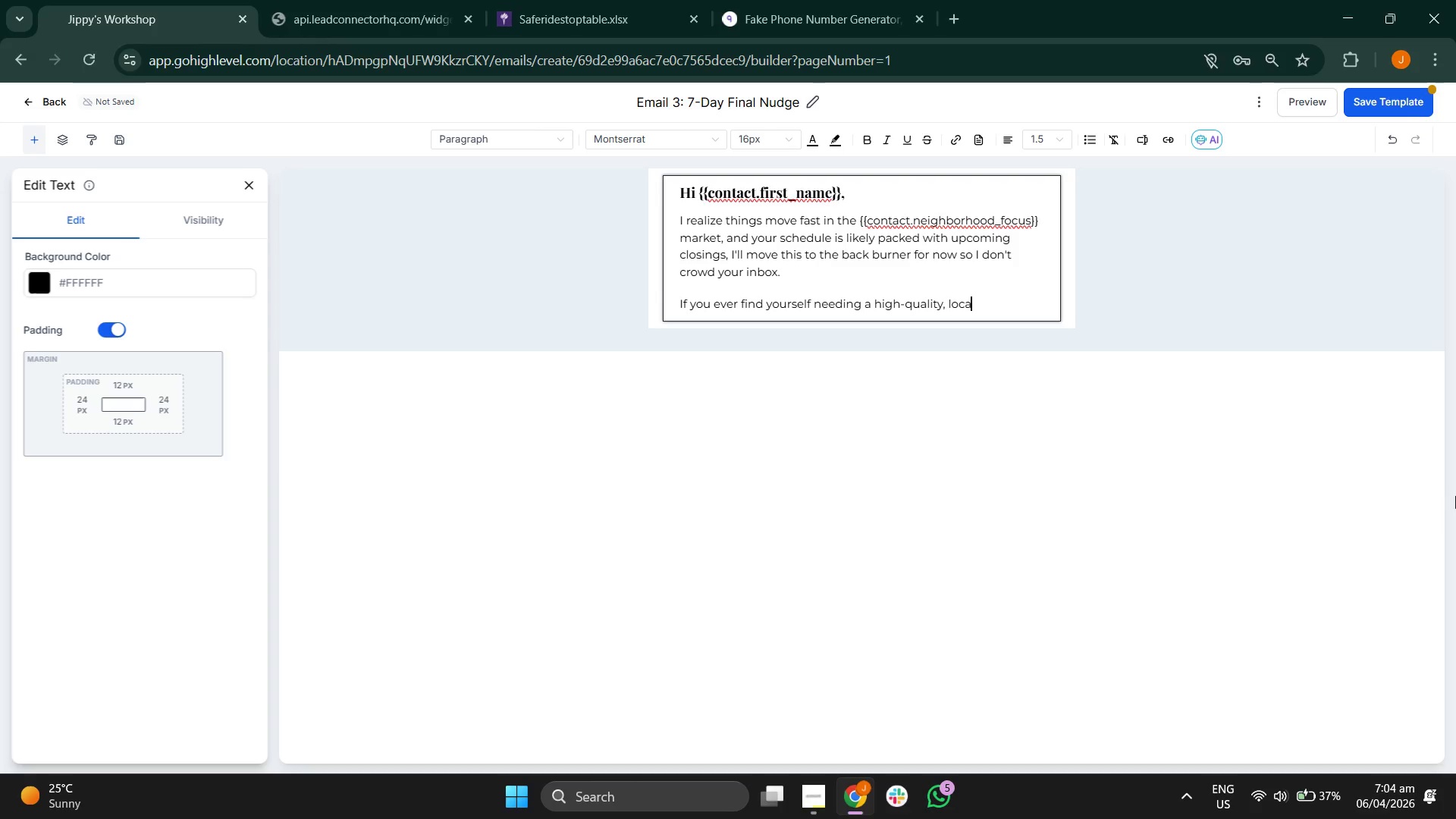 
key(L)
 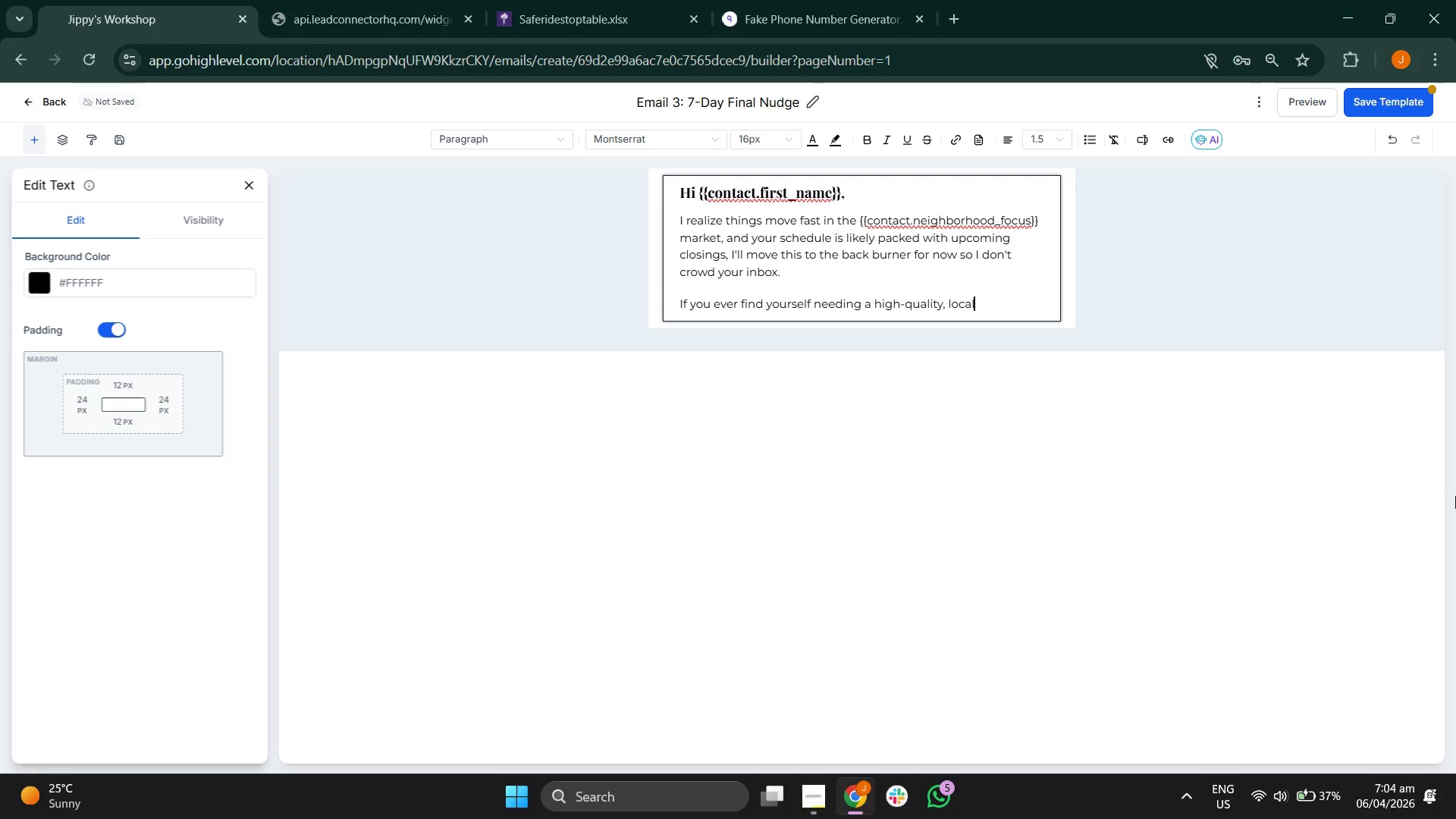 
key(Space)
 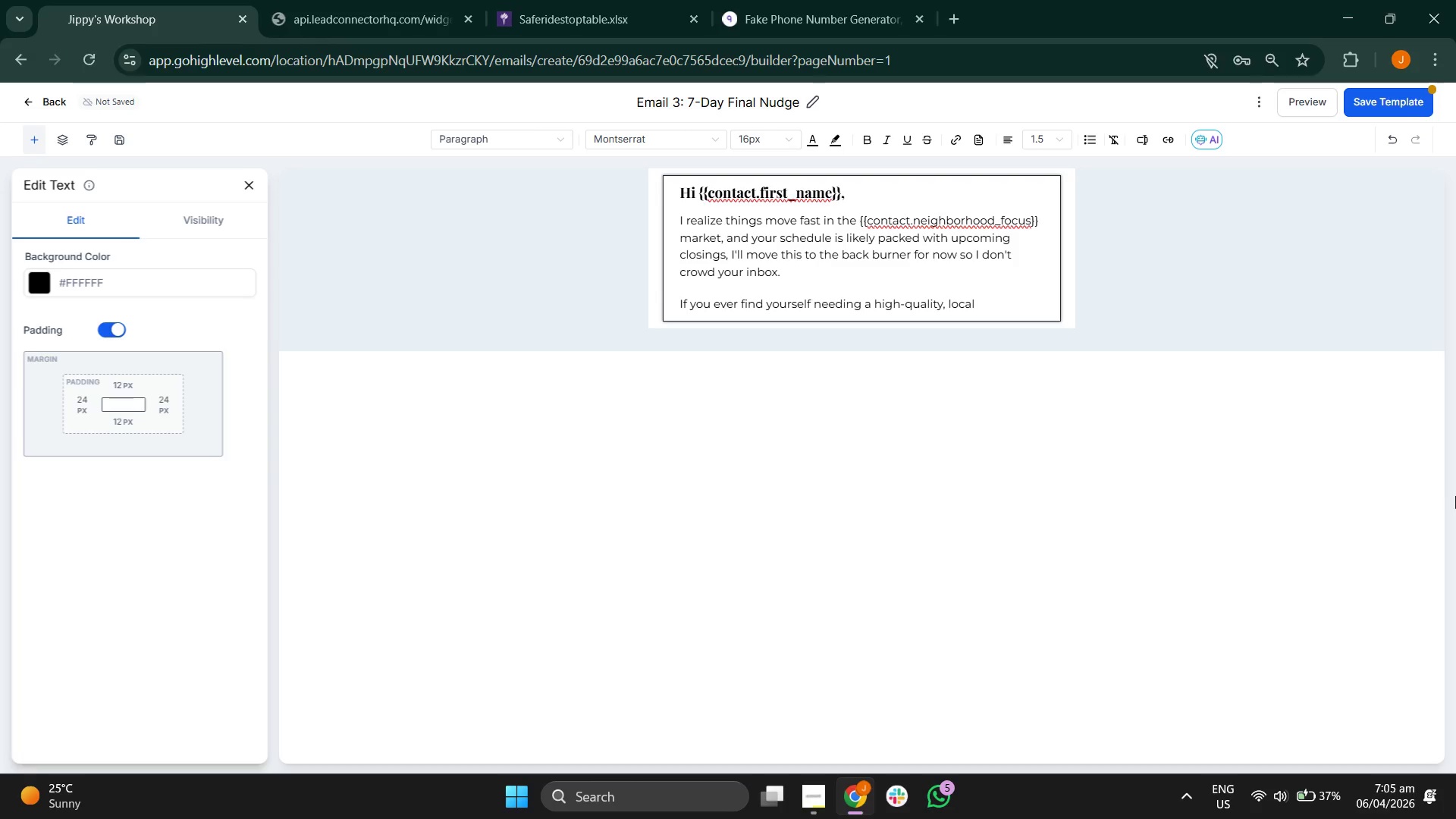 
wait(5.06)
 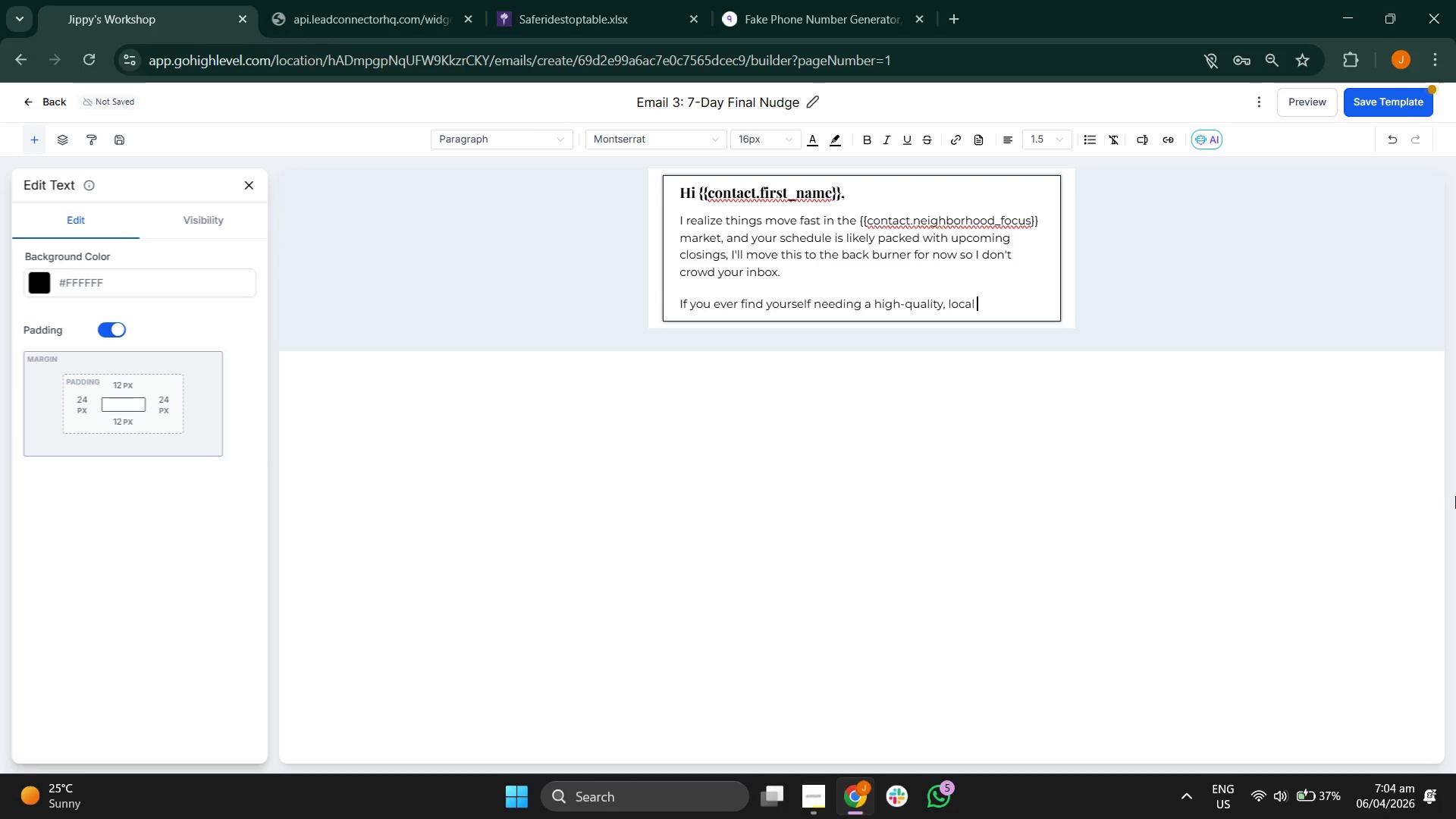 
key(Backspace)
 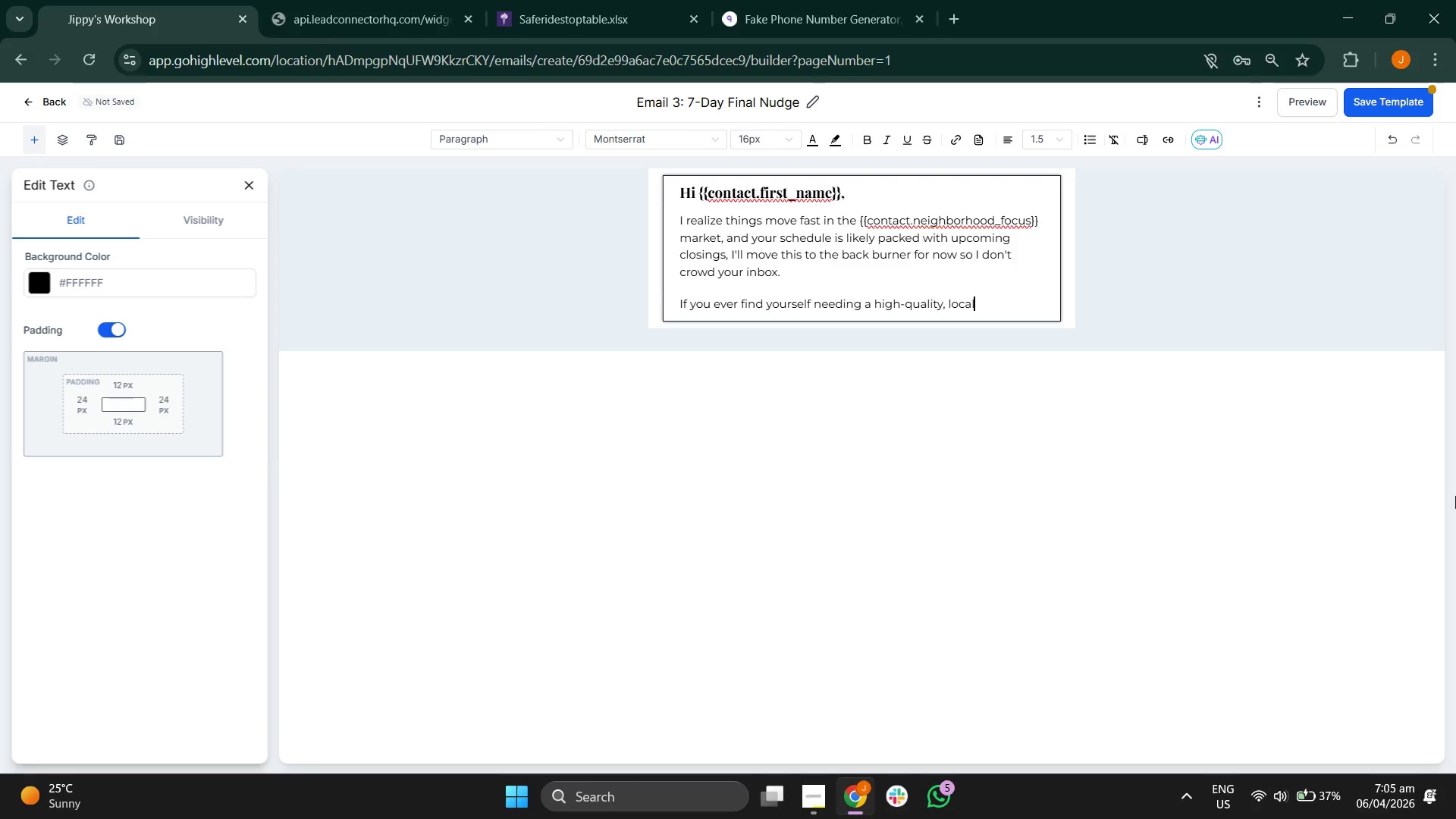 
key(Space)
 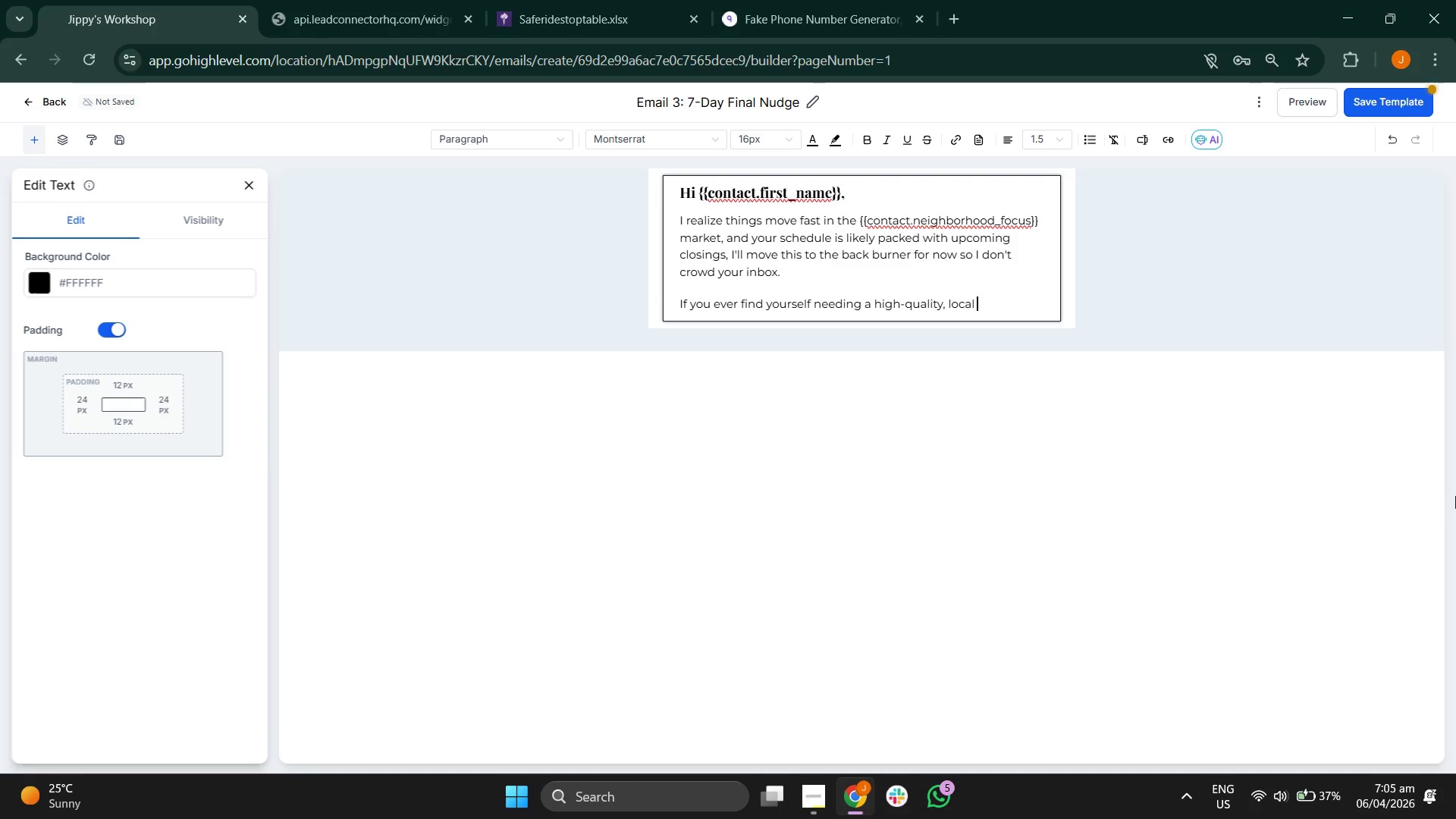 
type(th)
key(Backspace)
key(Backspace)
type(gifting part)
 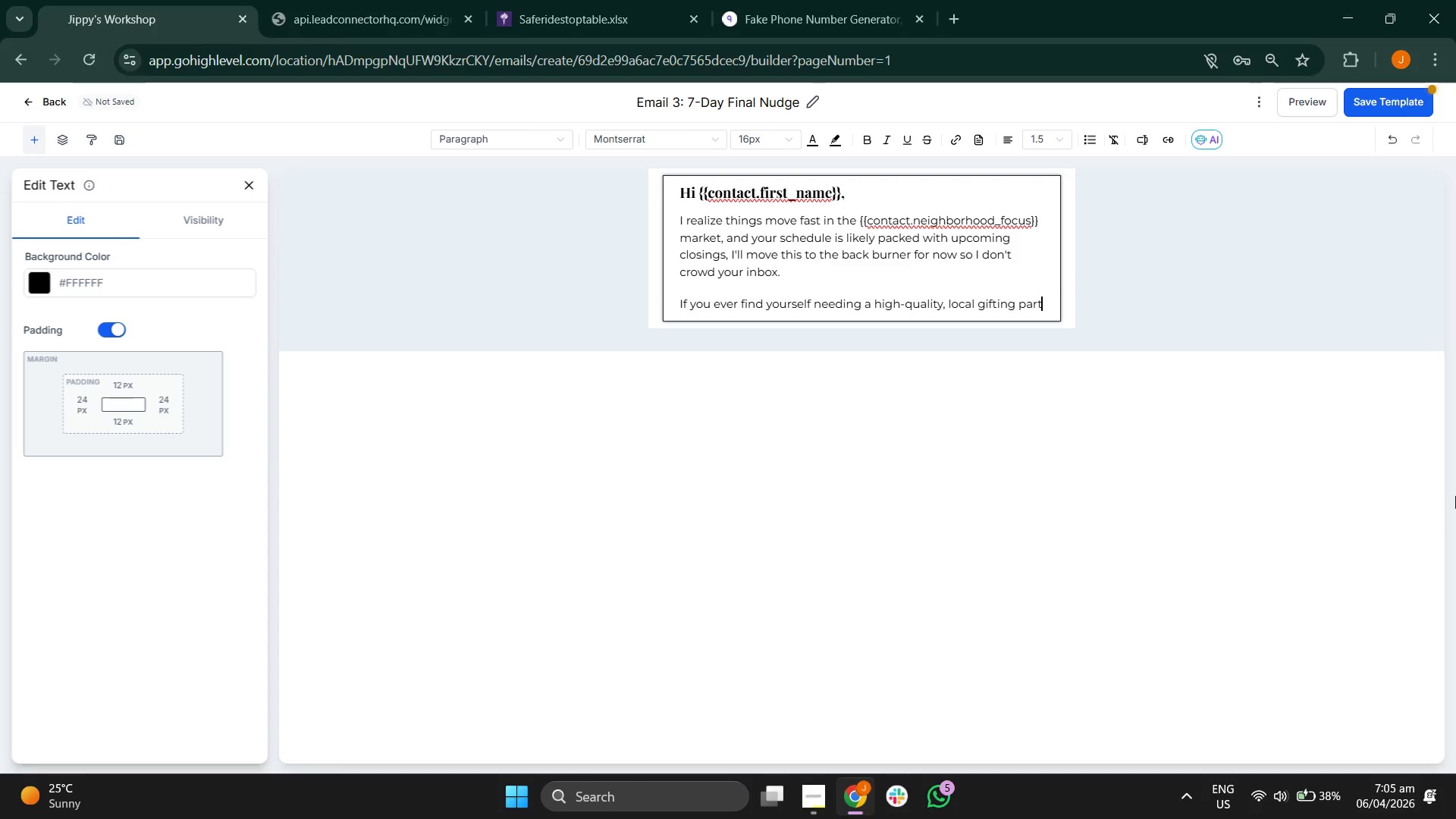 
type(ner)
 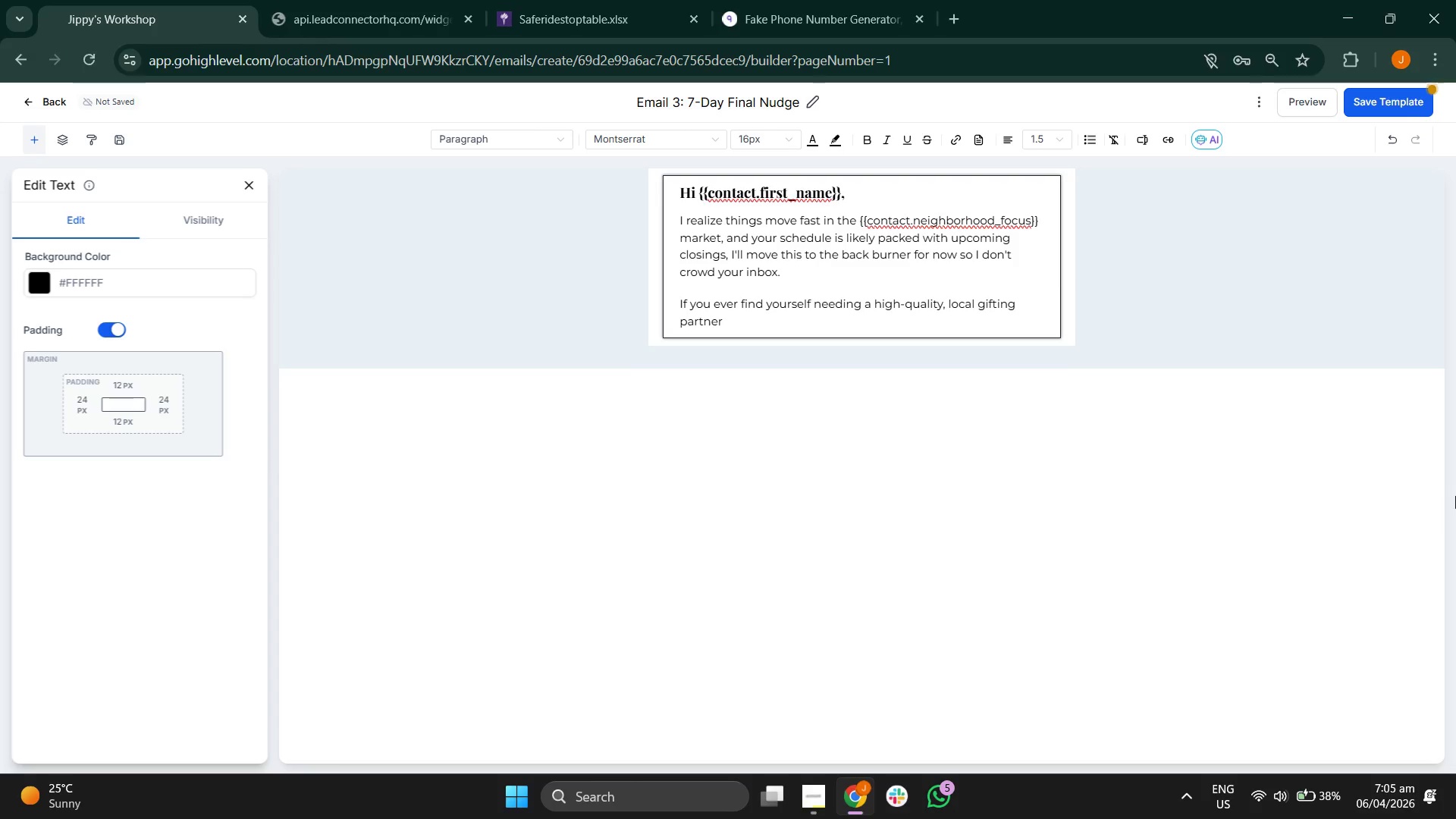 
type( to save you time dur)
 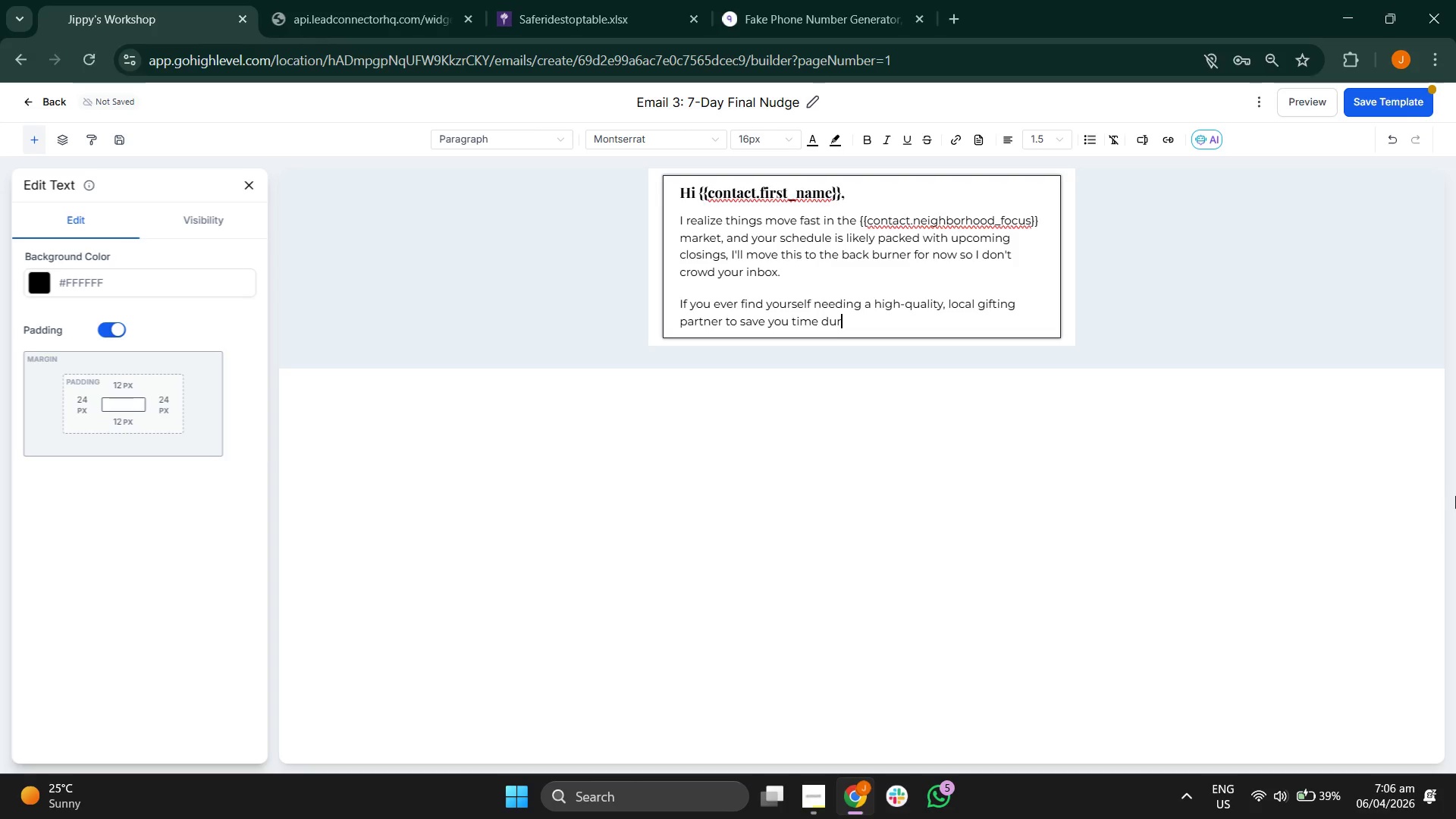 
type(ing a busy week )
key(Backspace)
type(, please feel free to reach out)
 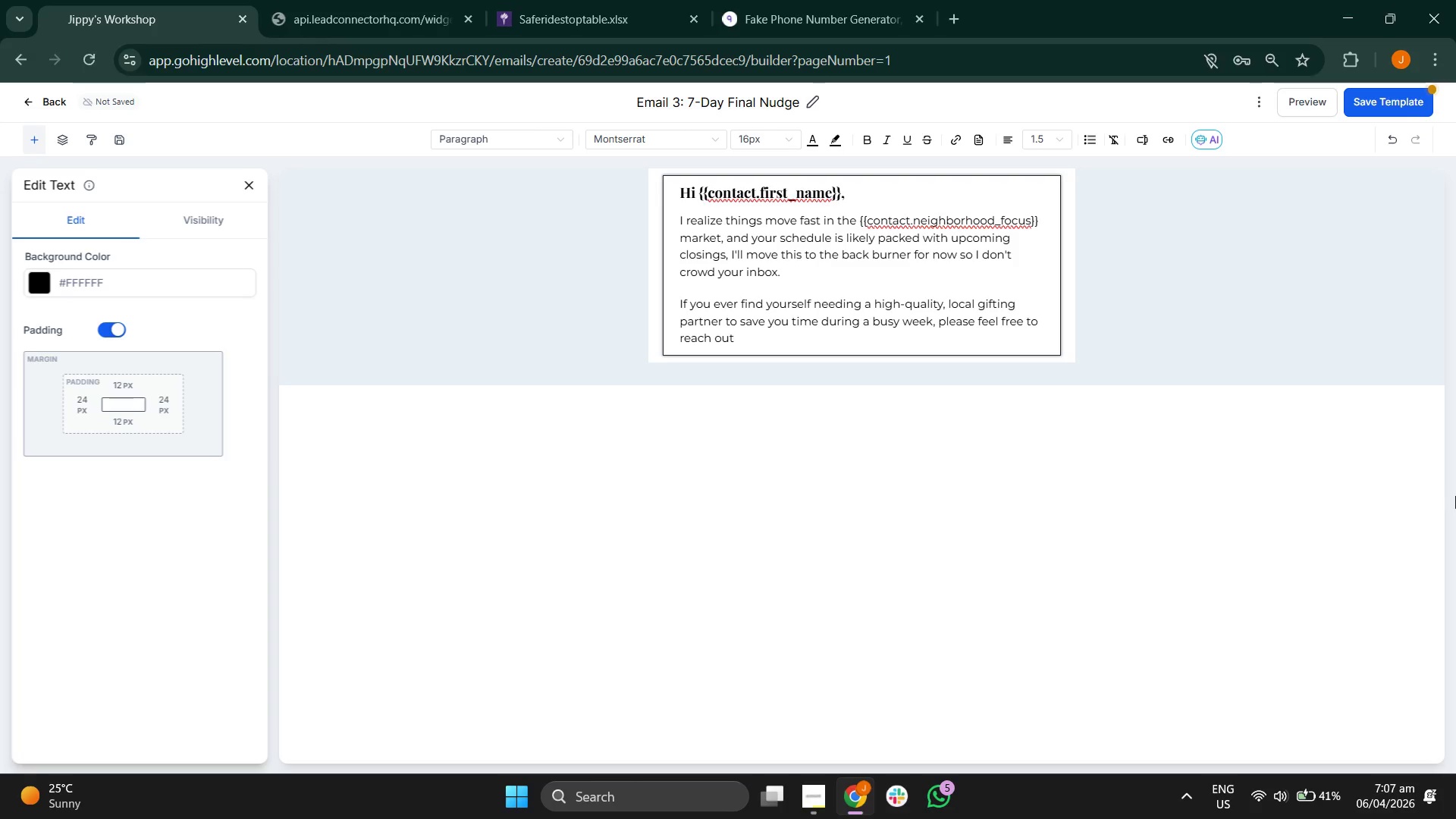 
key(Period)
 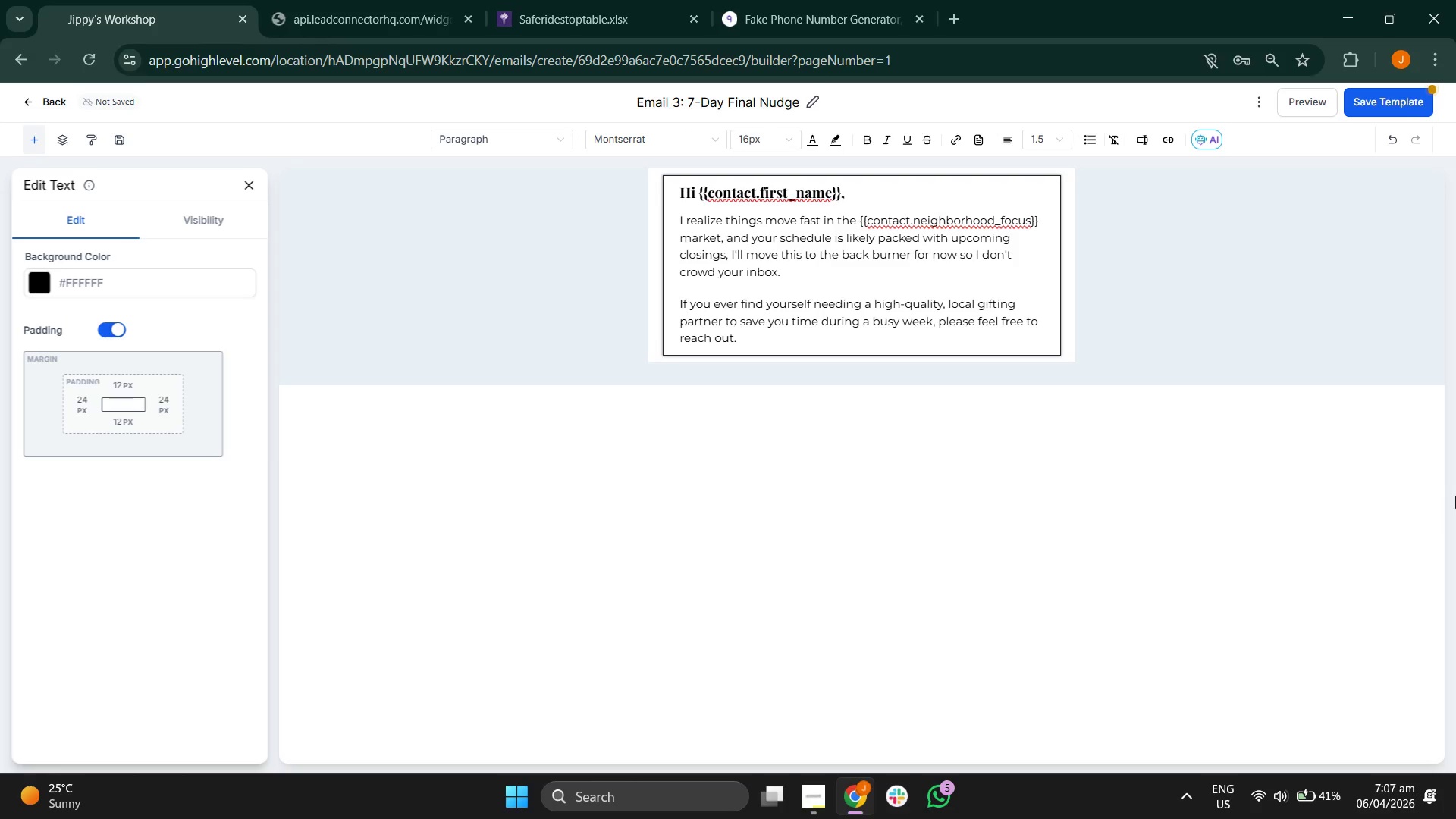 
key(Space)
 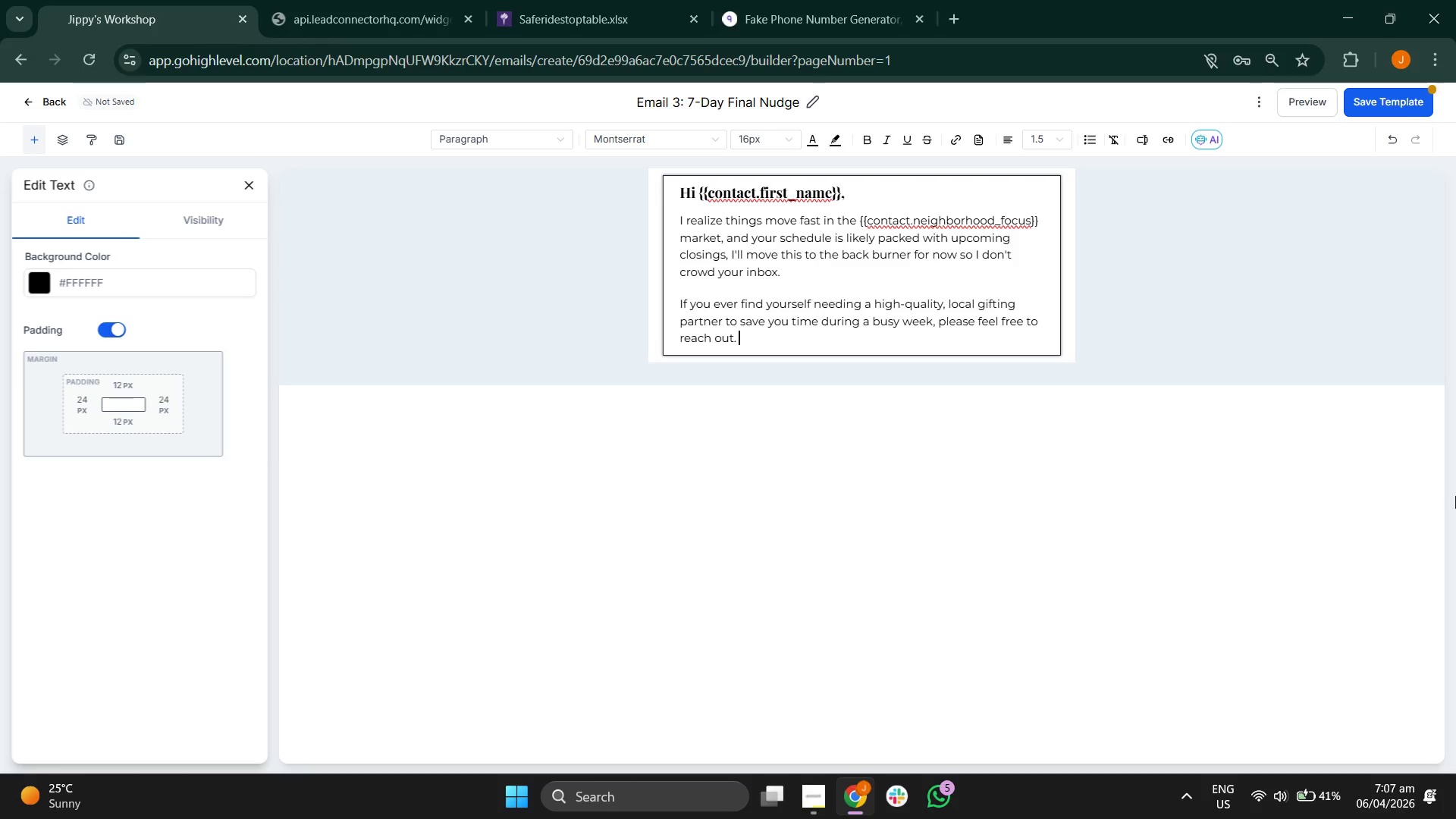 
key(CapsLock)
 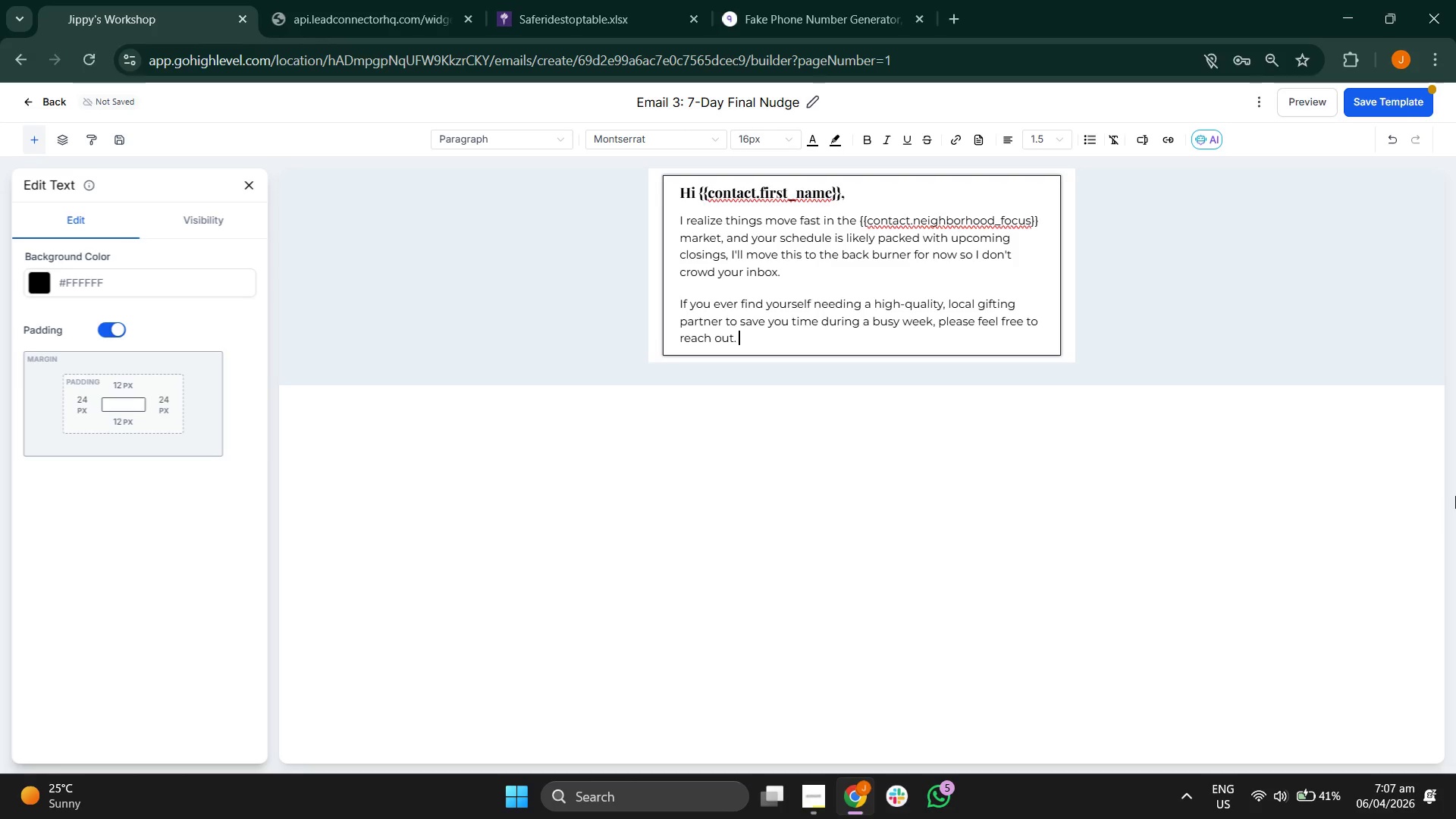 
key(I)
 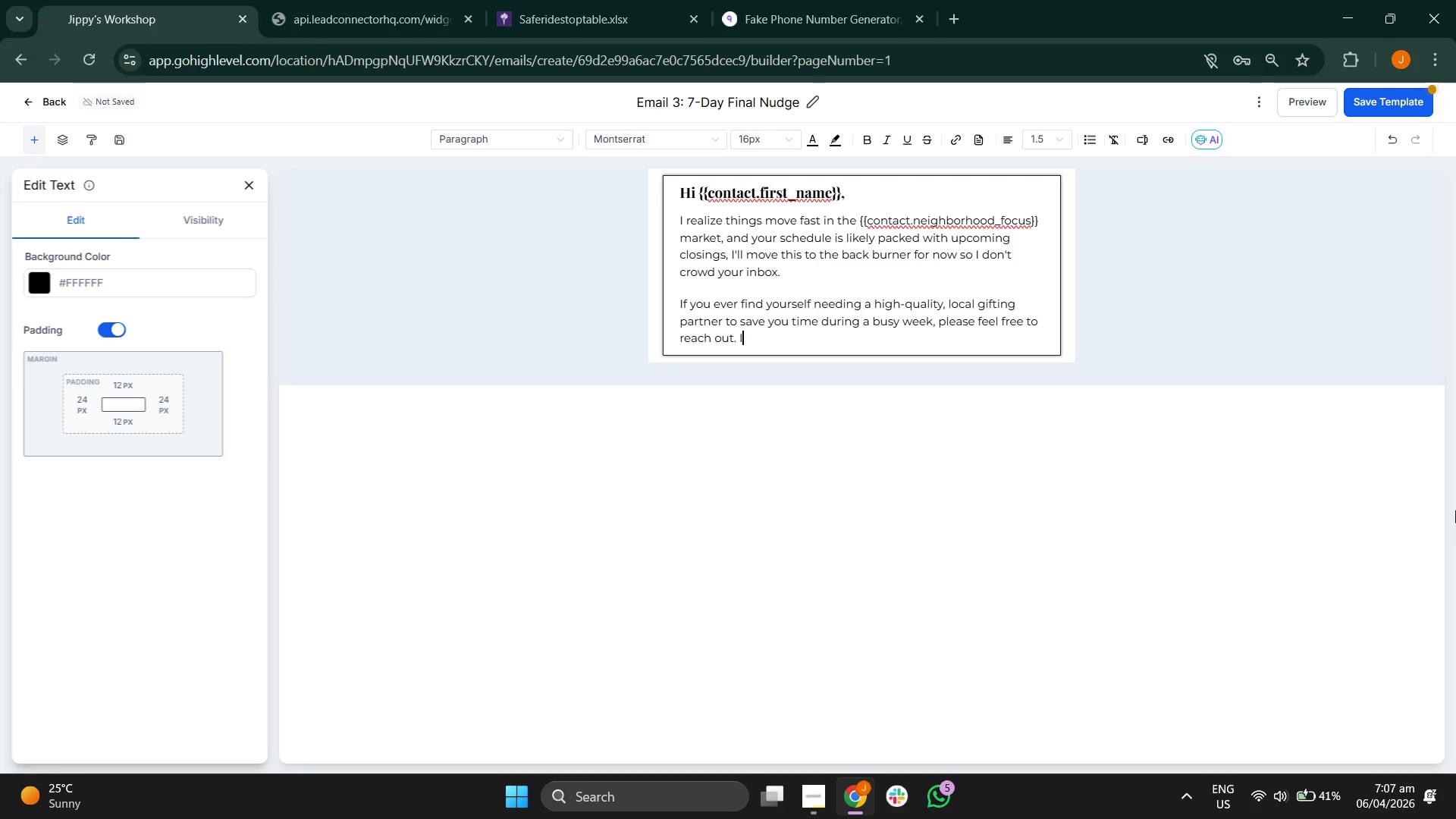 
type('ll leave )
 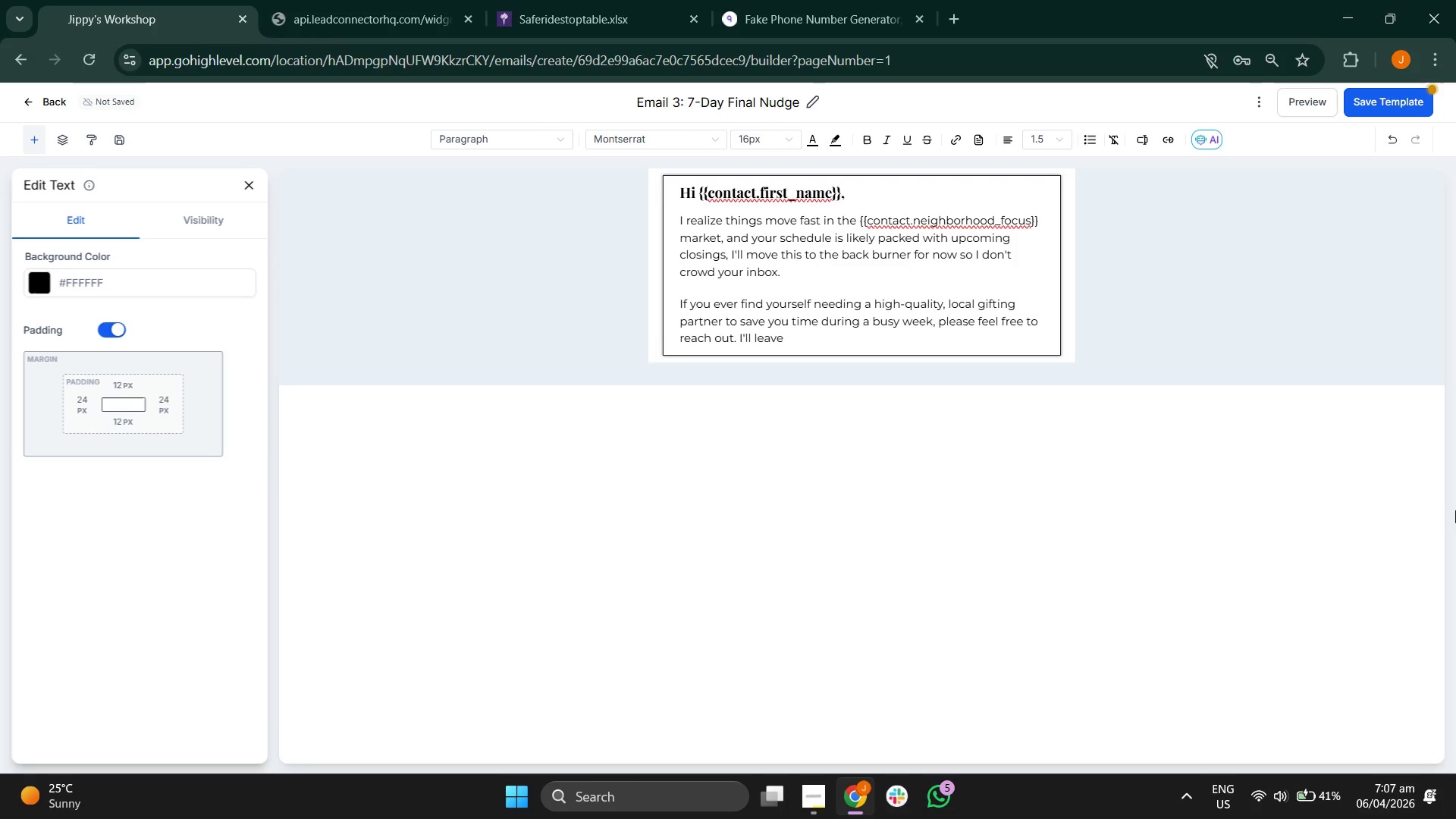 
type(the door)
 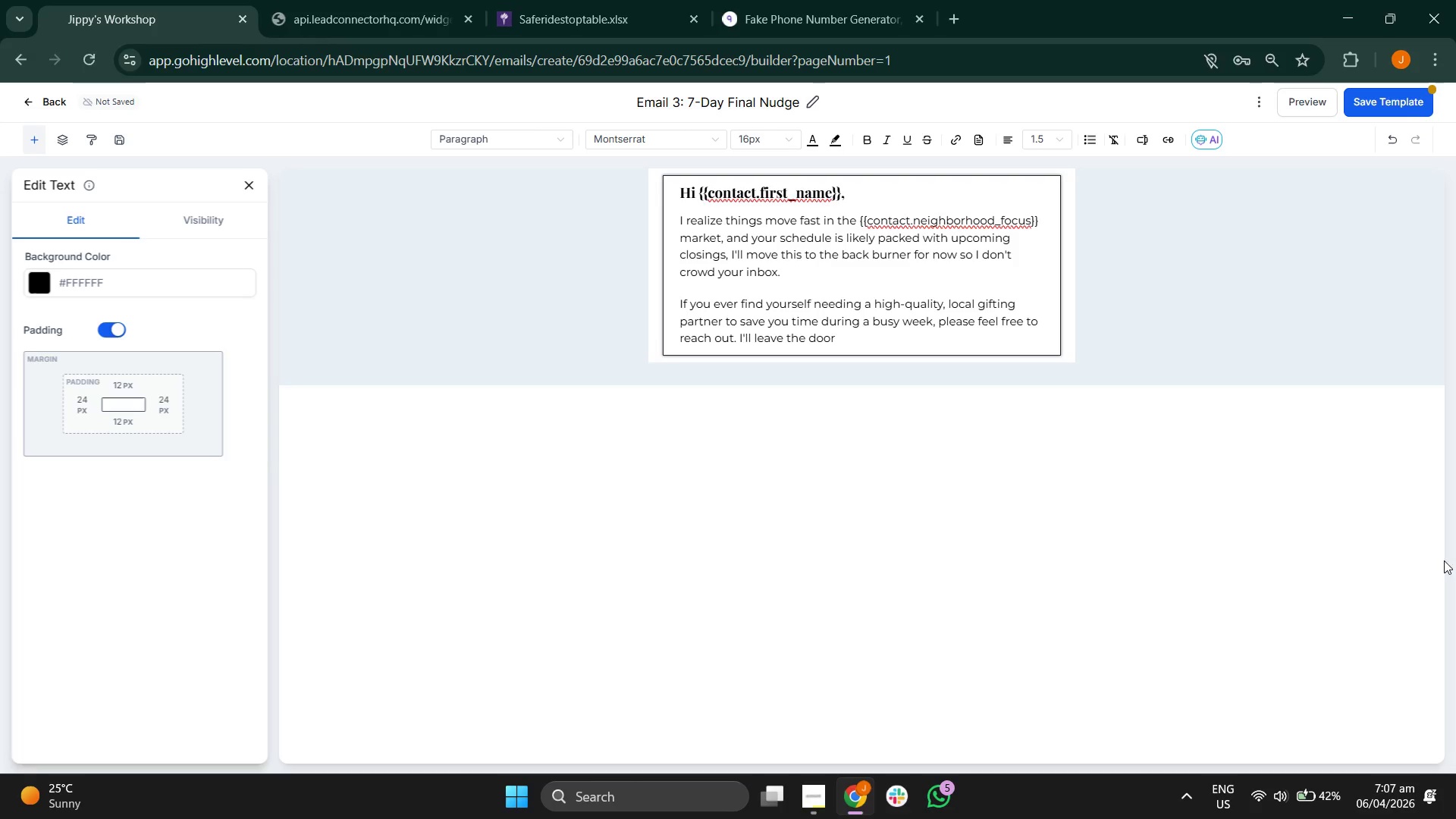 
key(Space)
 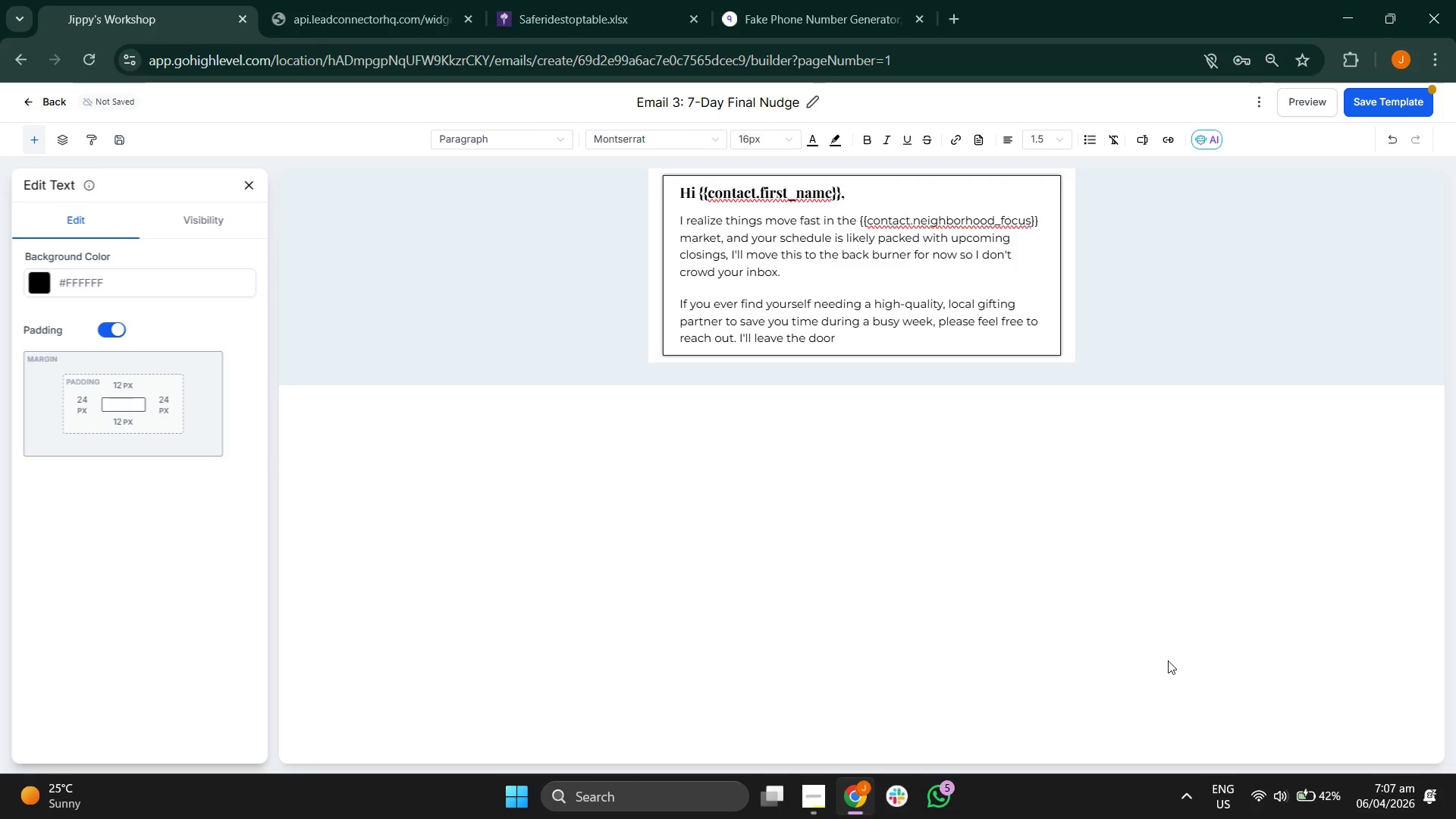 
type(open for a )
 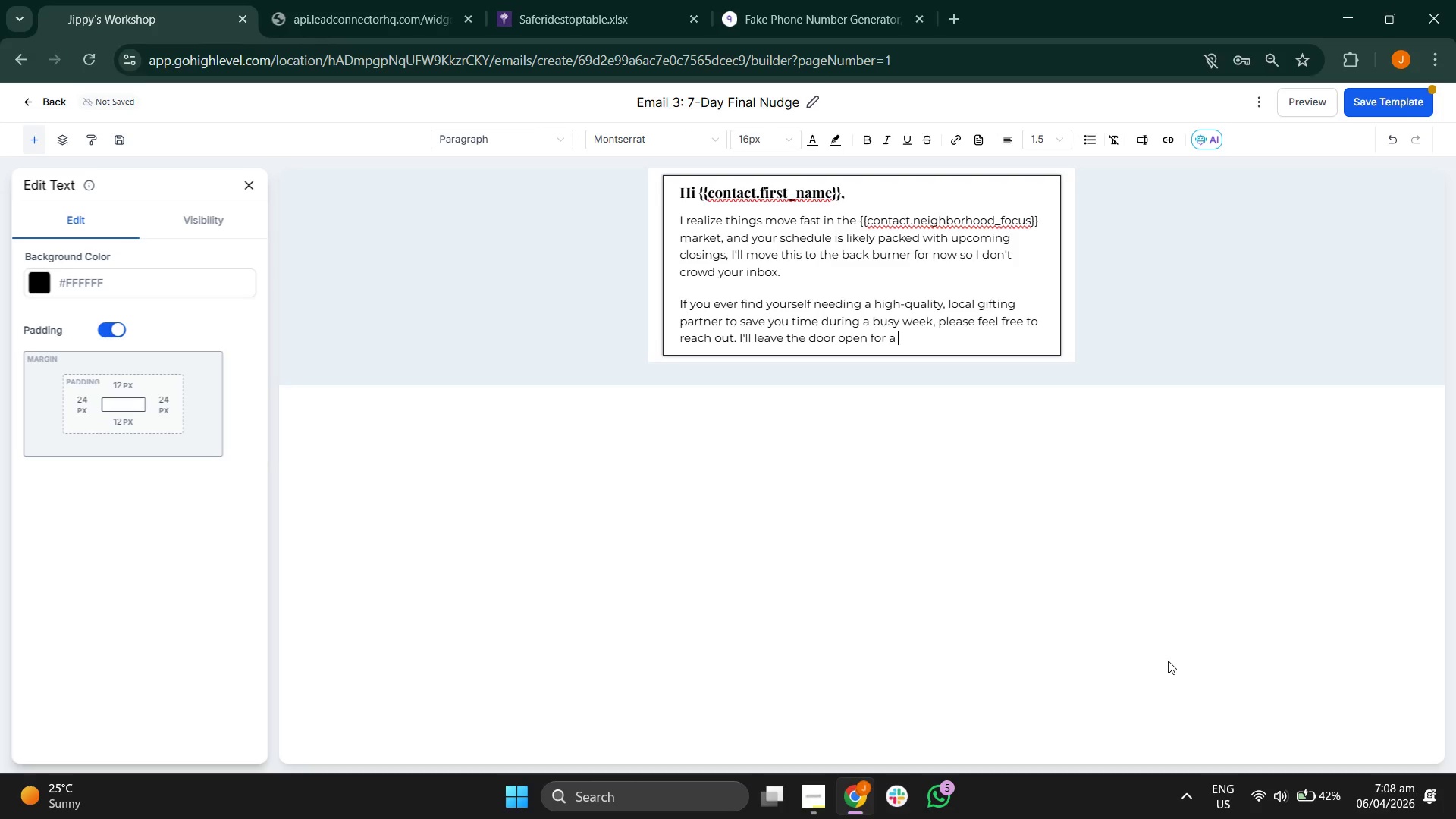 
key(Backspace)
 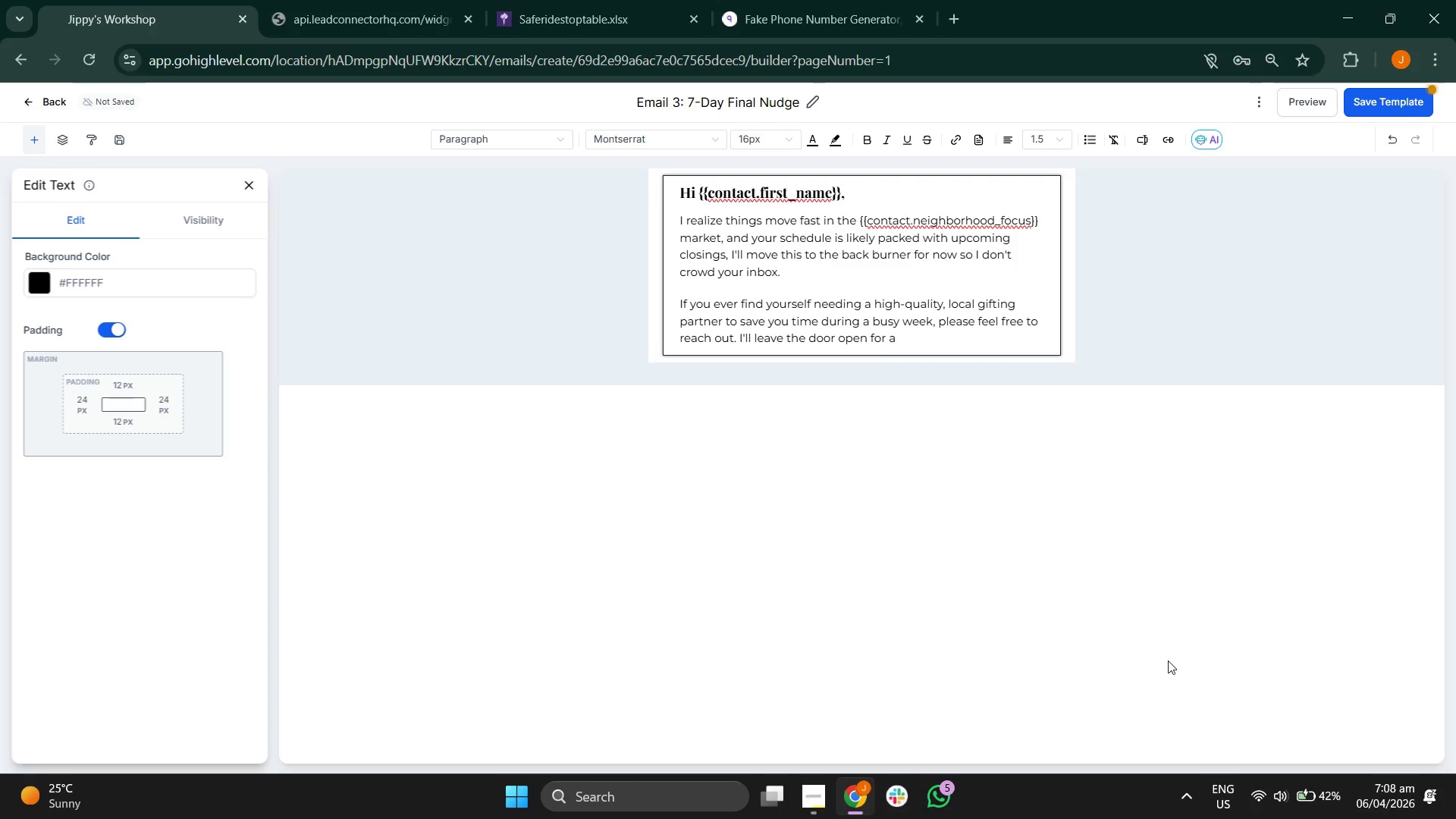 
key(Space)
 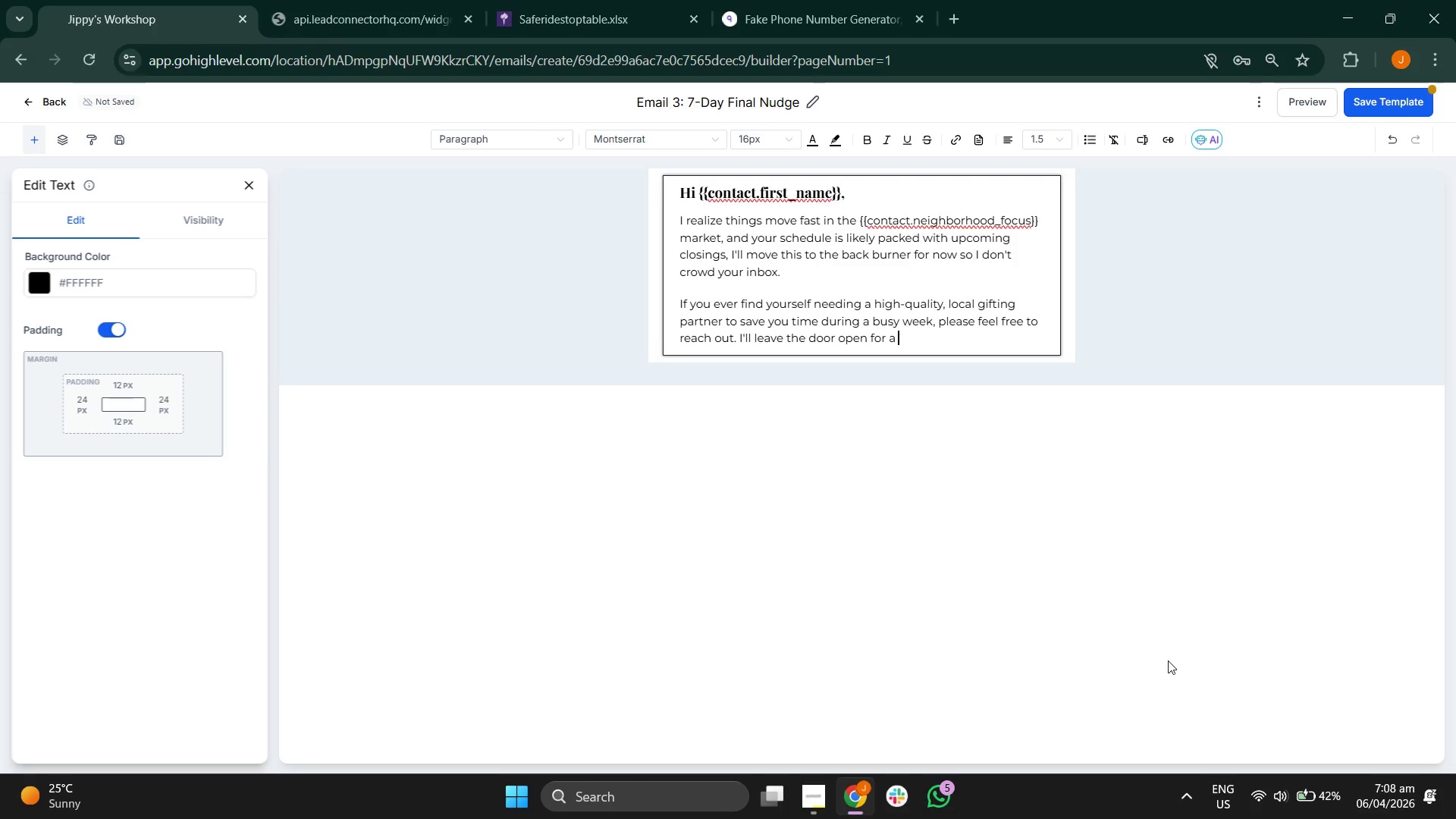 
key(Backspace)
 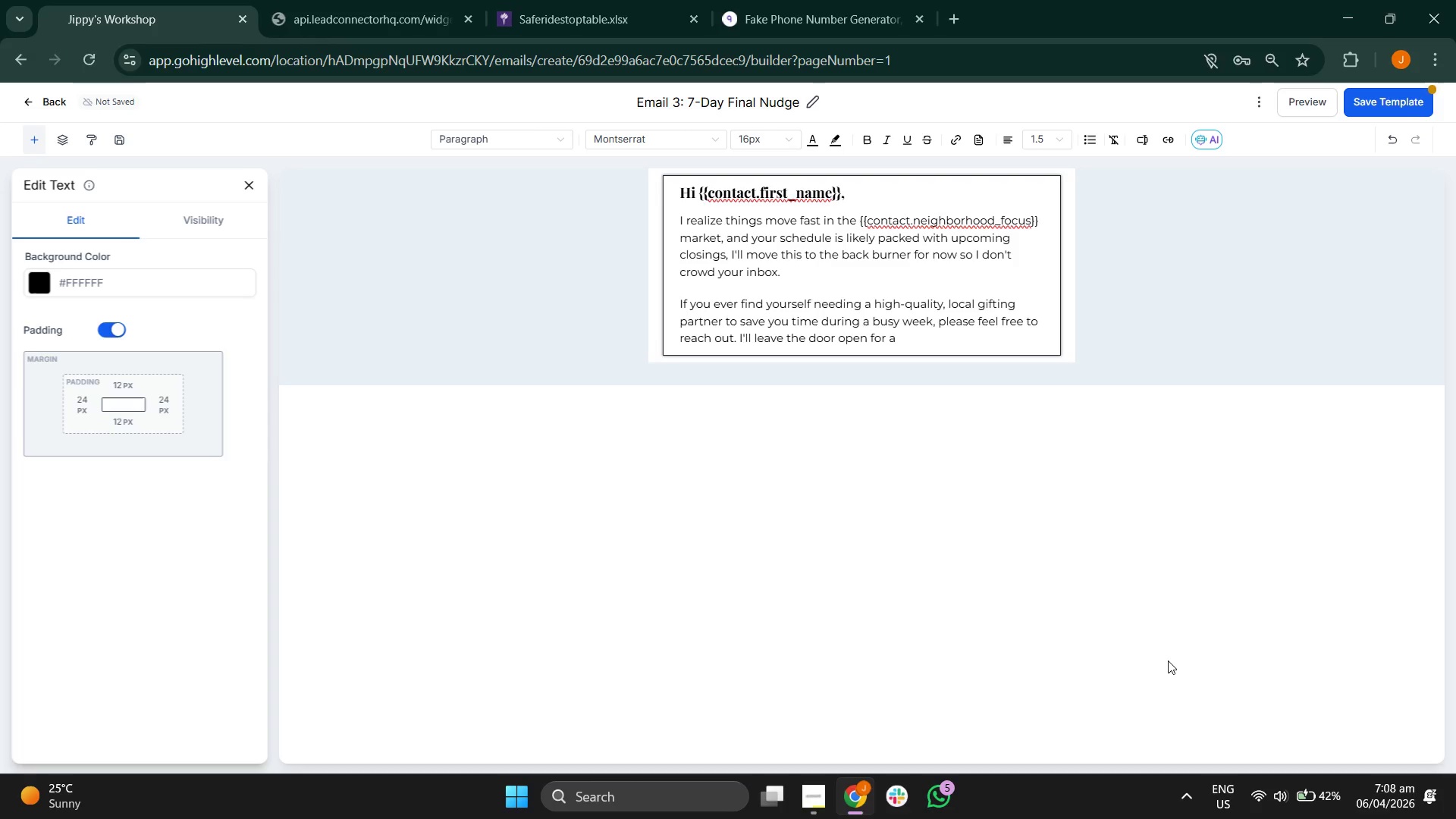 
key(Space)
 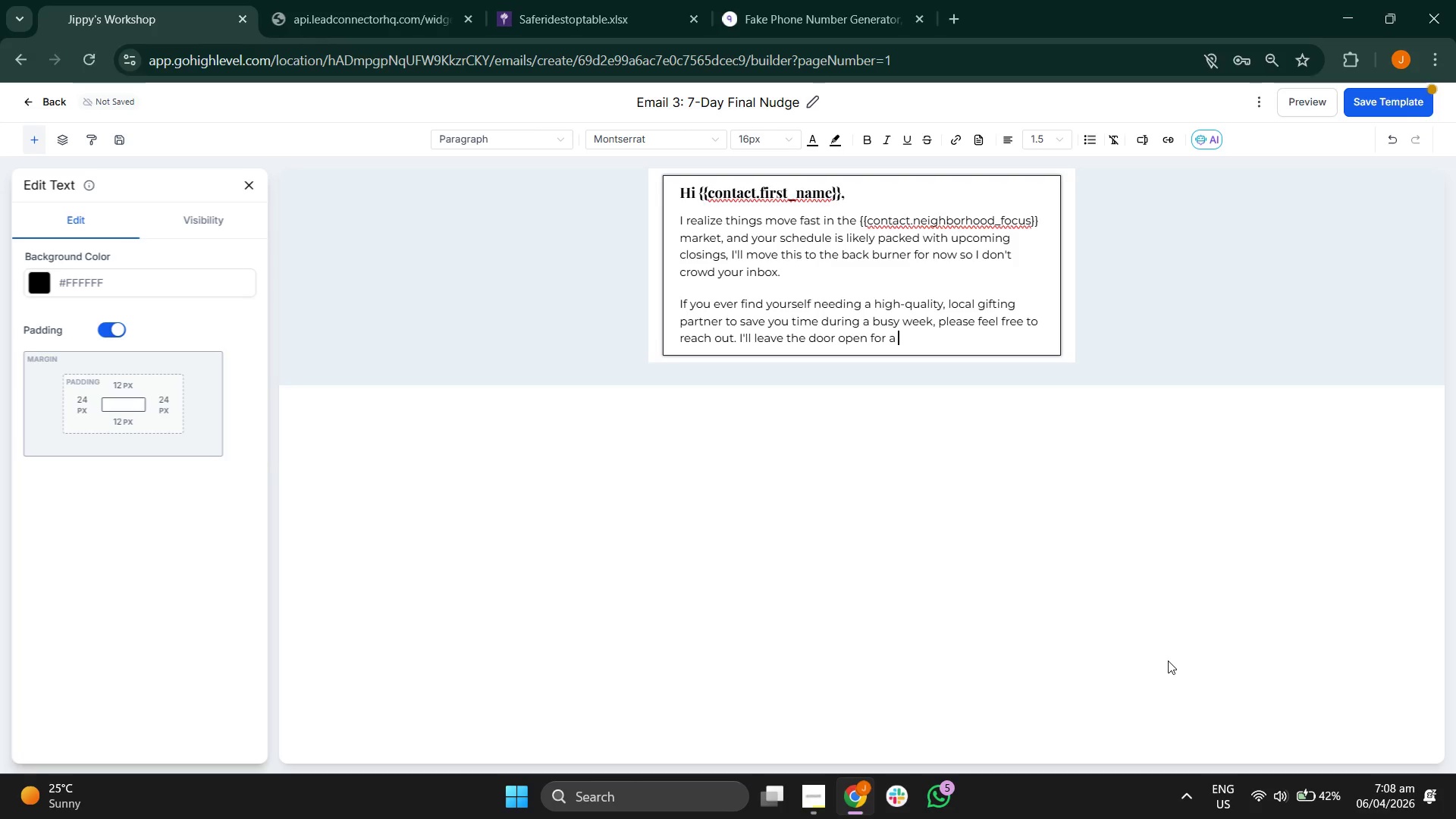 
key(Backspace)
type( future showroom )
 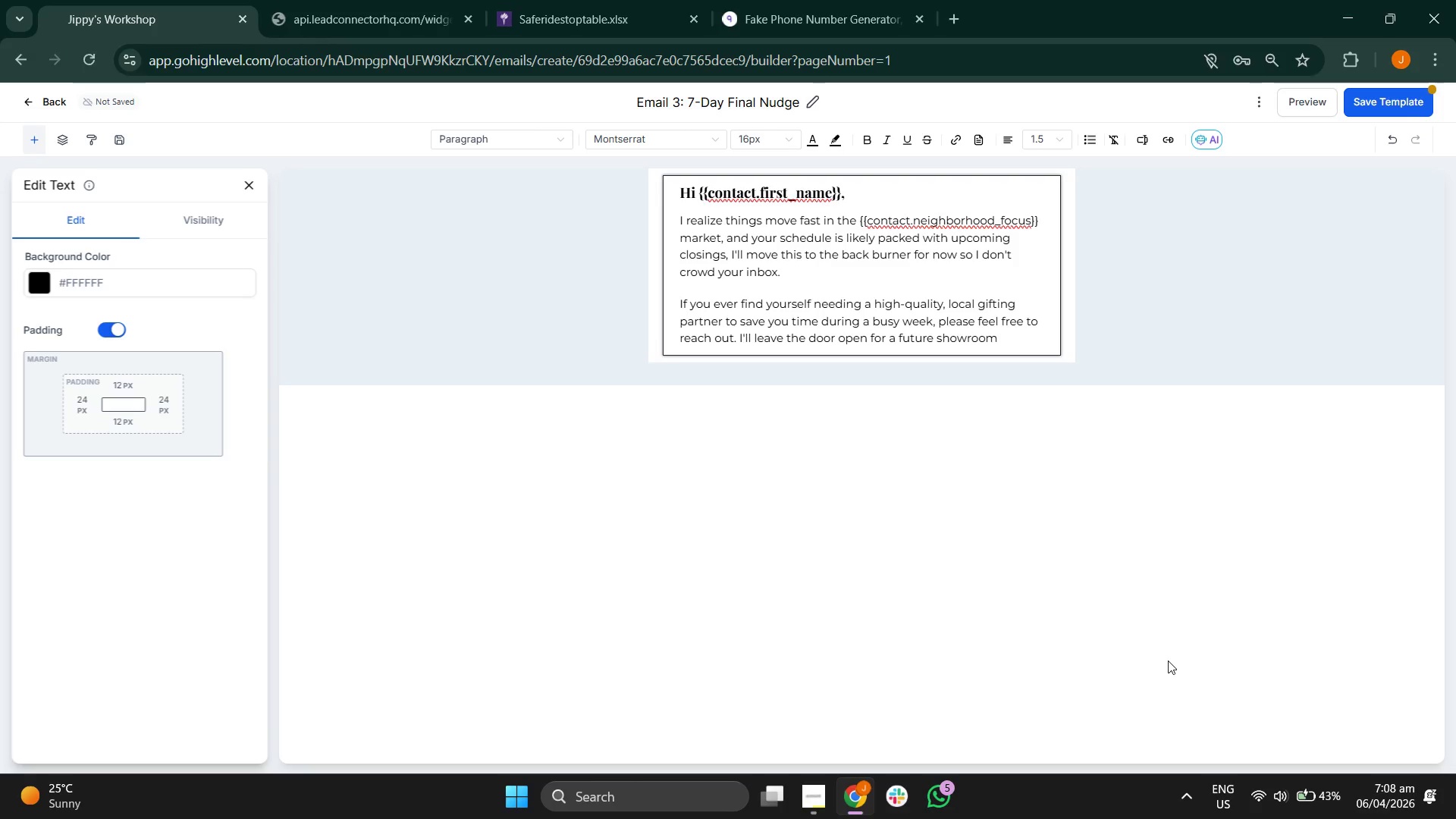 
key(Backspace)
type( visit whenever your schedule allows.)
 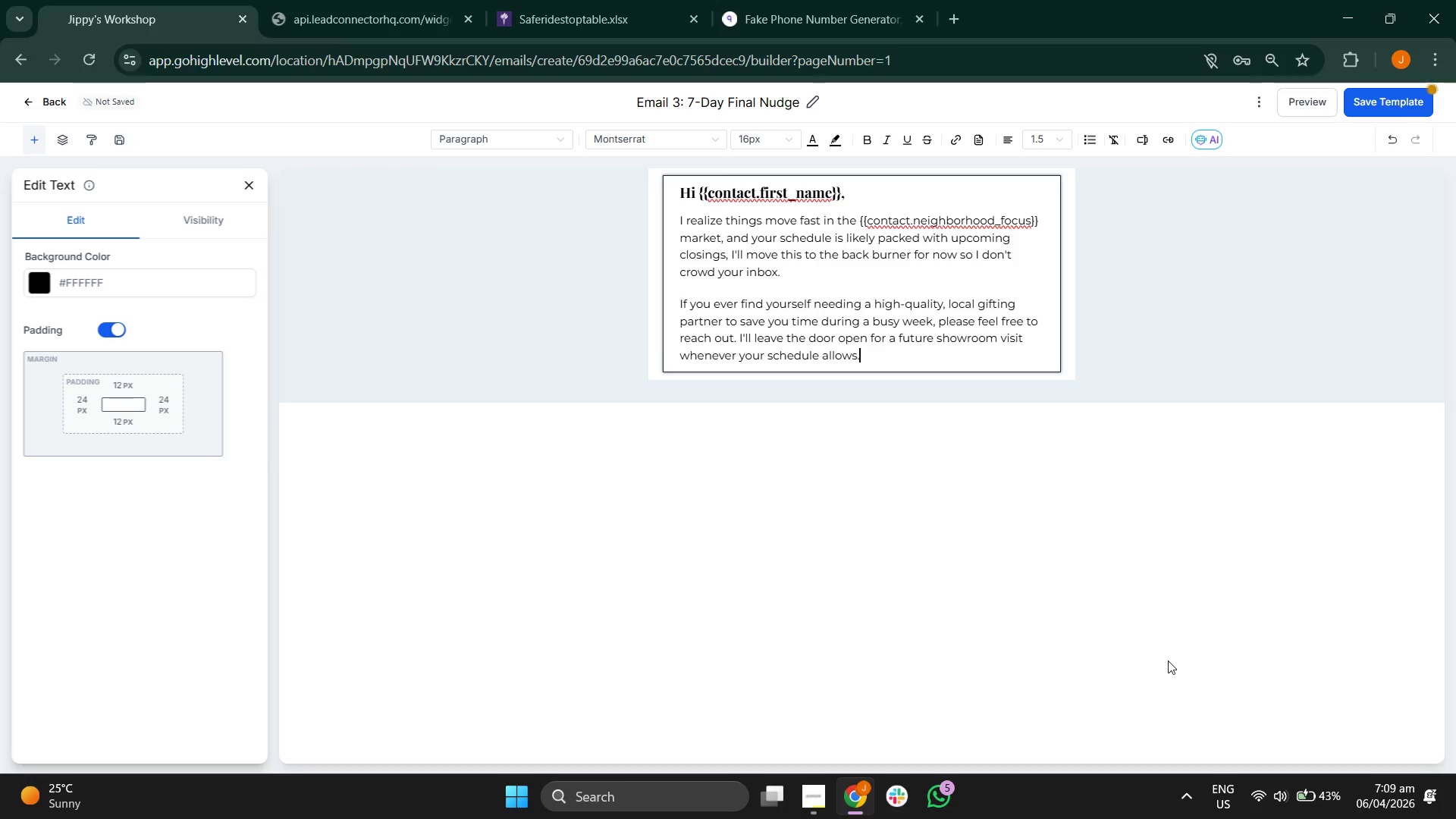 
key(Enter)
 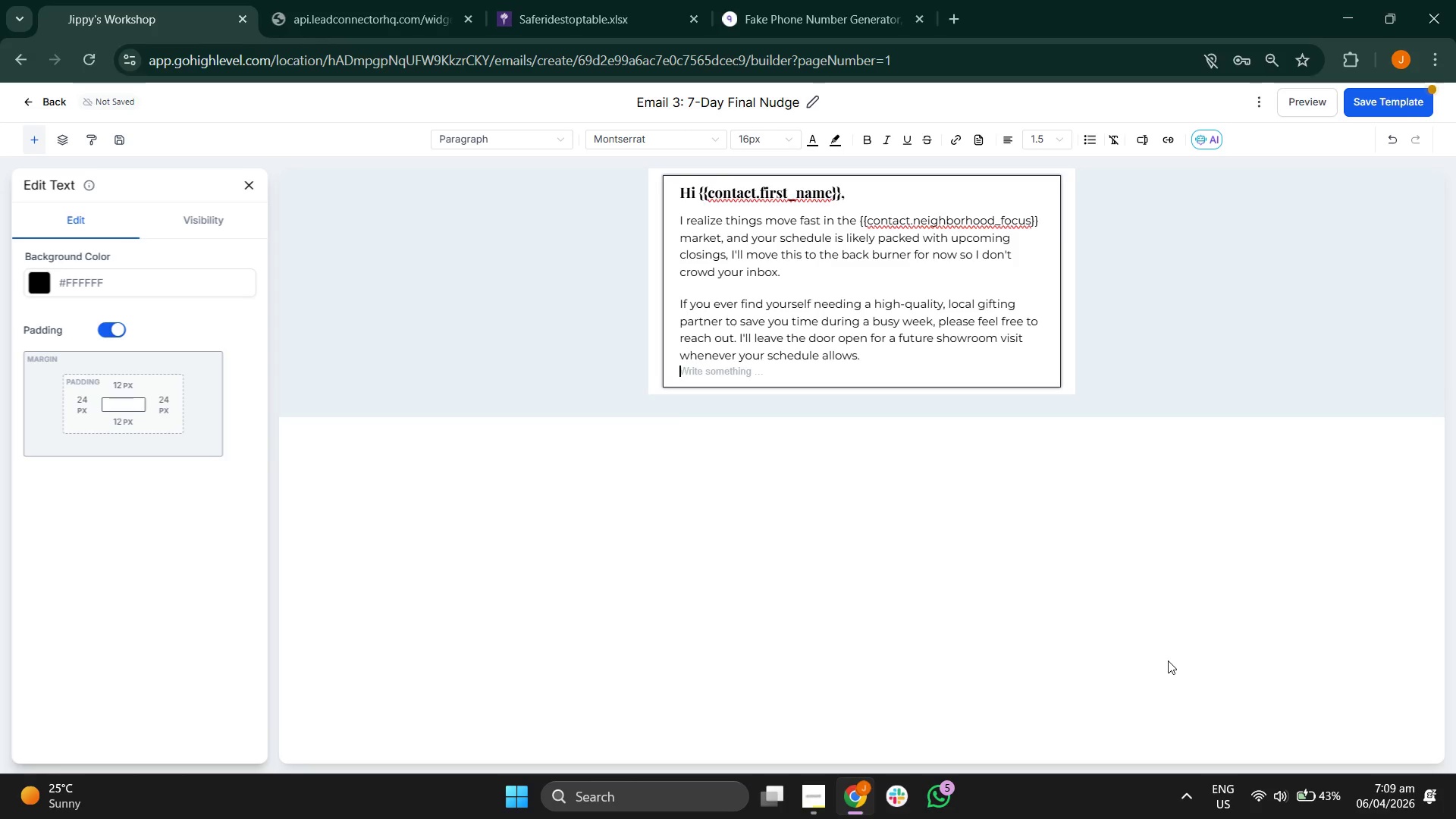 
key(Enter)
 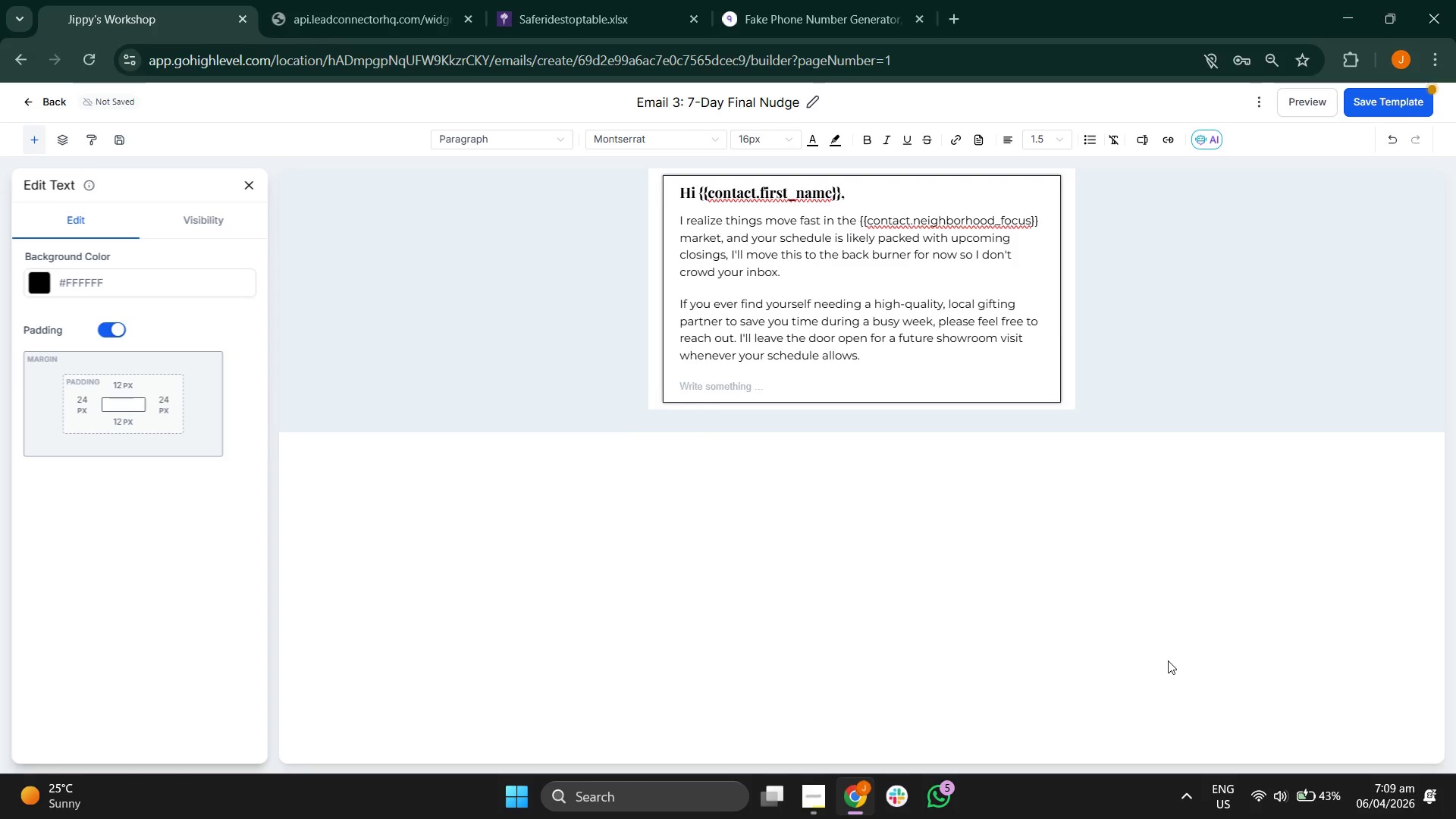 
type(In the meantime, Keep up the great work in {{contact.fir)
key(Backspace)
key(Backspace)
key(Backspace)
type(neight)
key(Backspace)
type(borhood_focus}}.)
 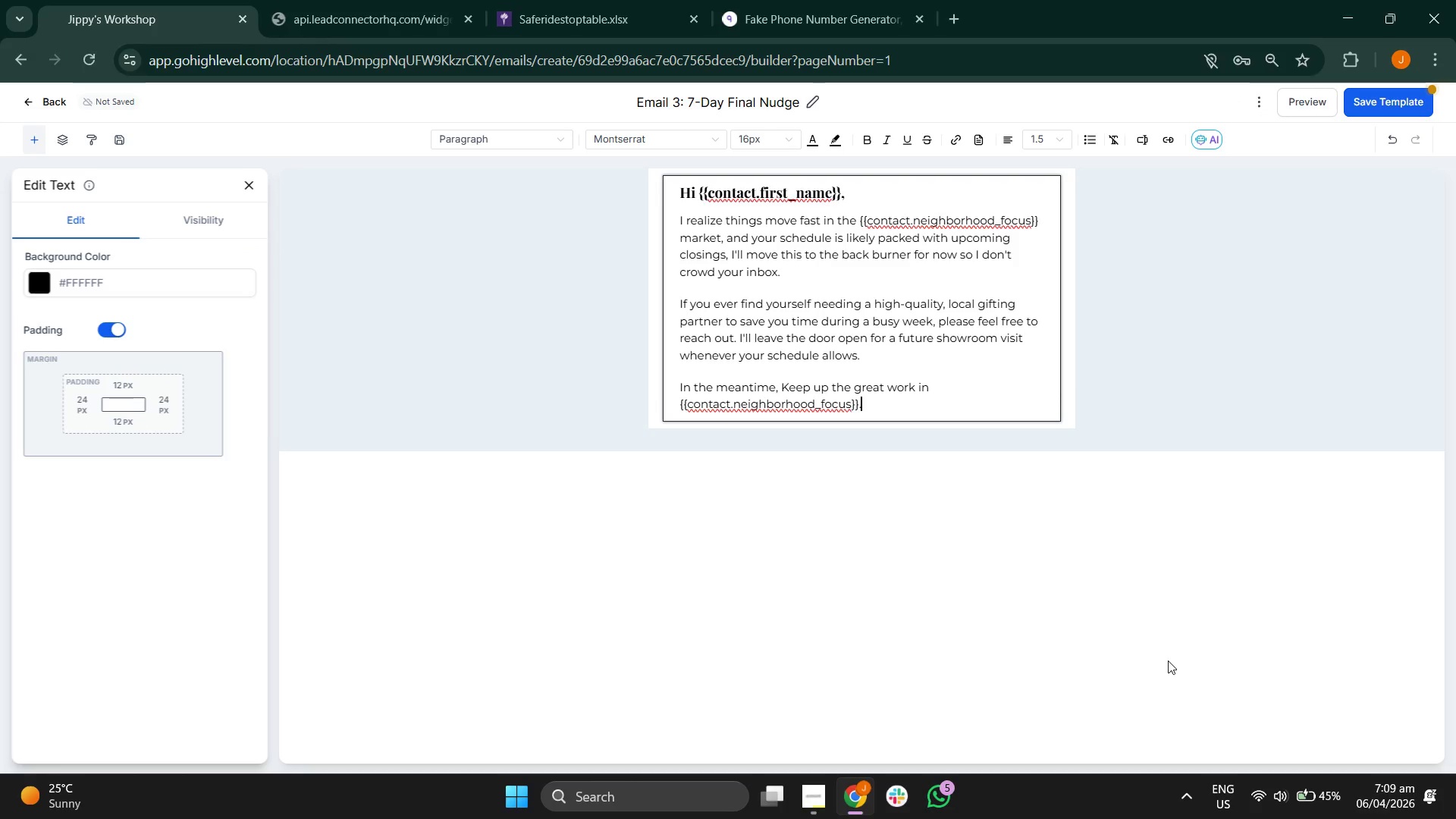 
key(Enter)
 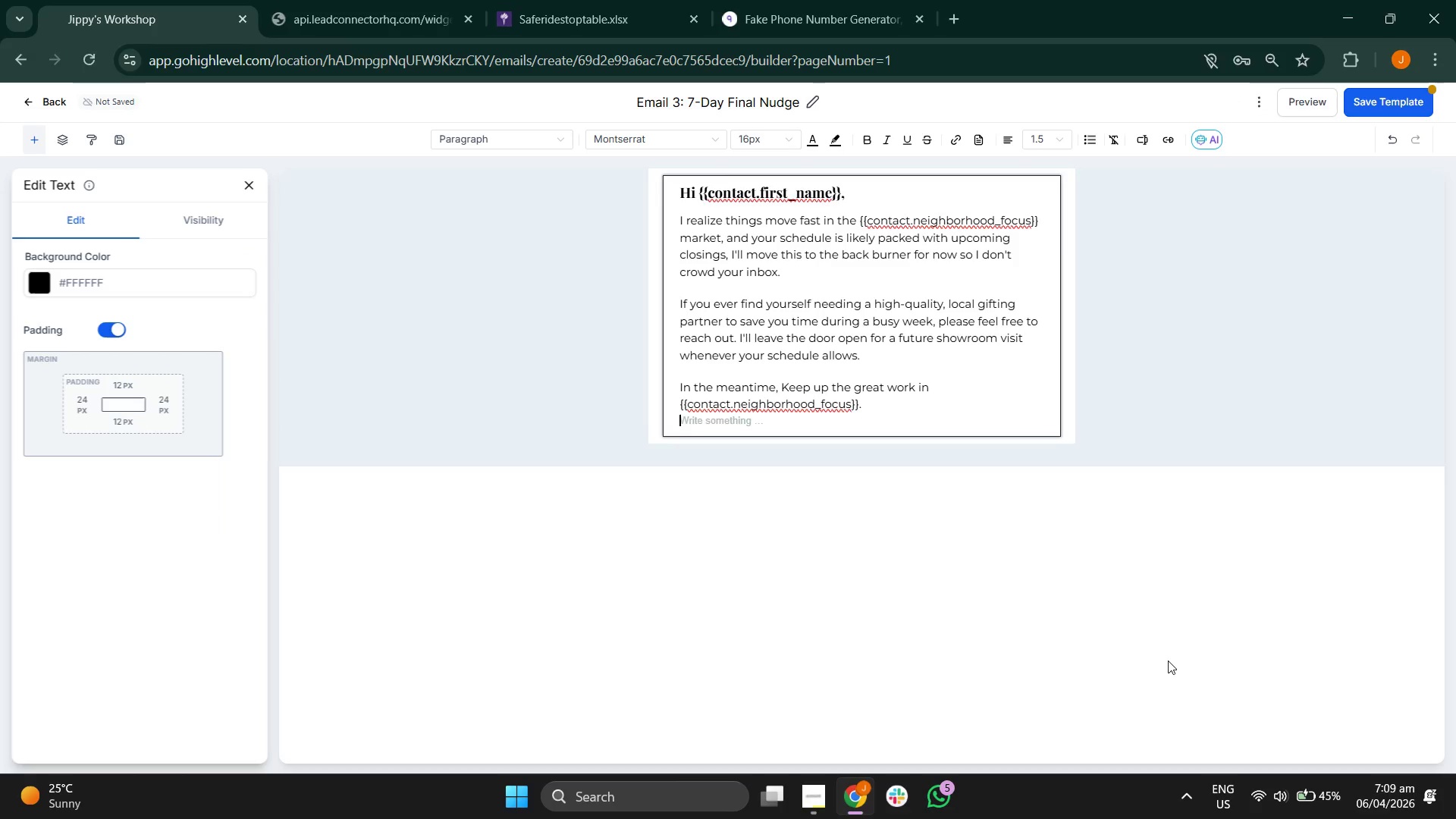 
key(Enter)
 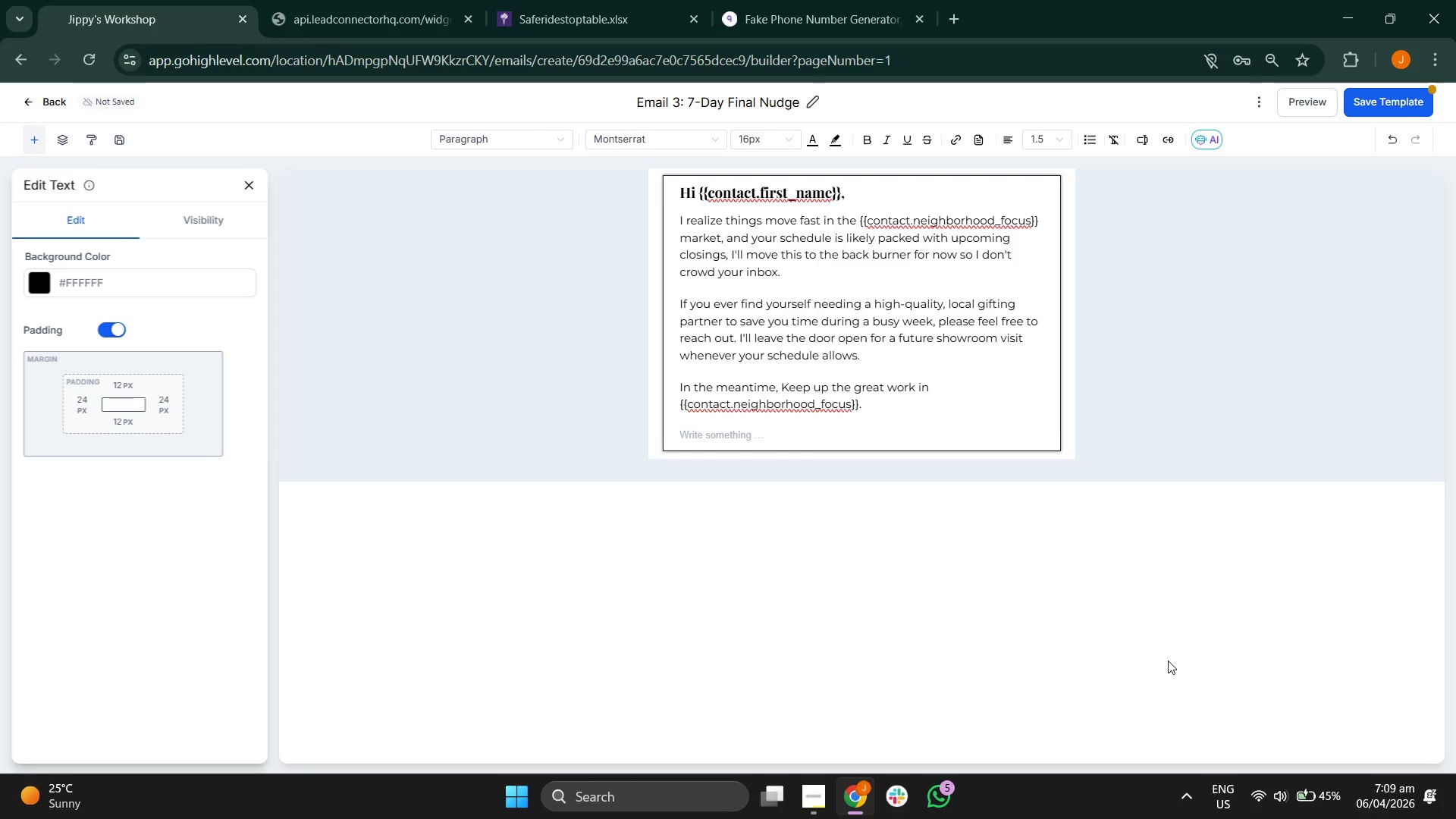 
type(Warly[NumLock][NumLock])
key(Backspace)
type([NumLock][NumLock])
key(Backspace)
type(mly,)
 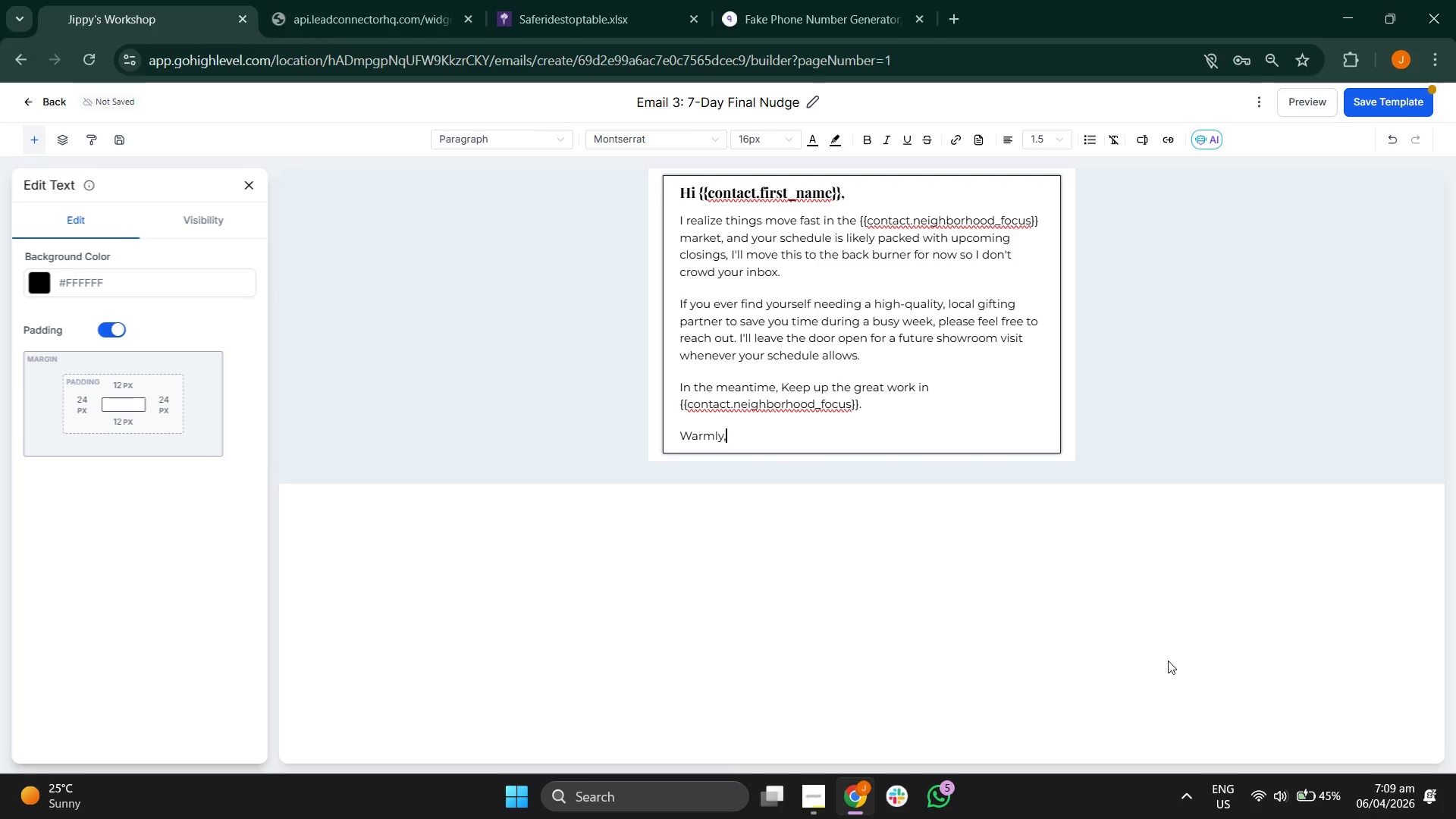 
key(Enter)
 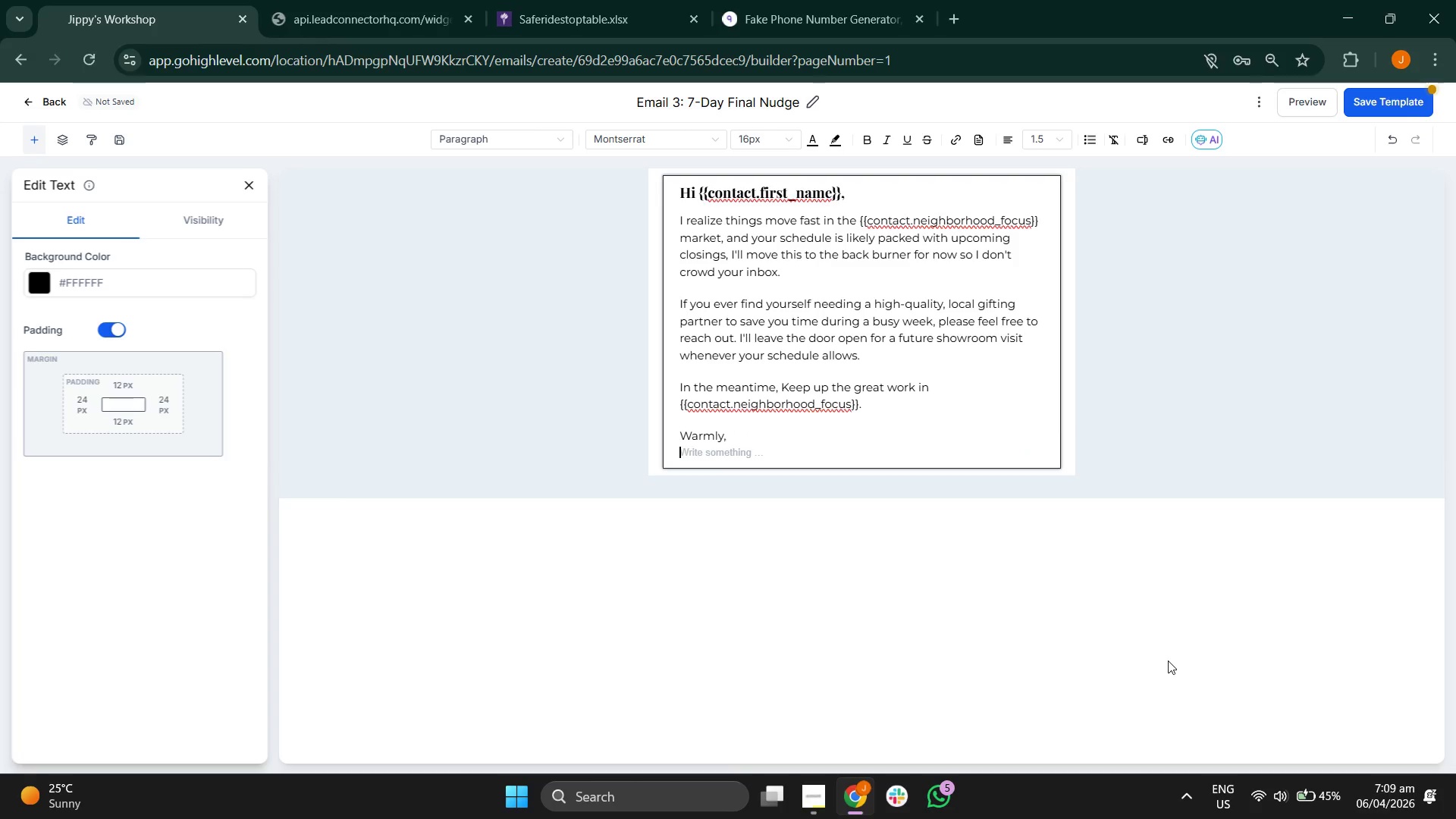 
type(The Curated Hearth)
 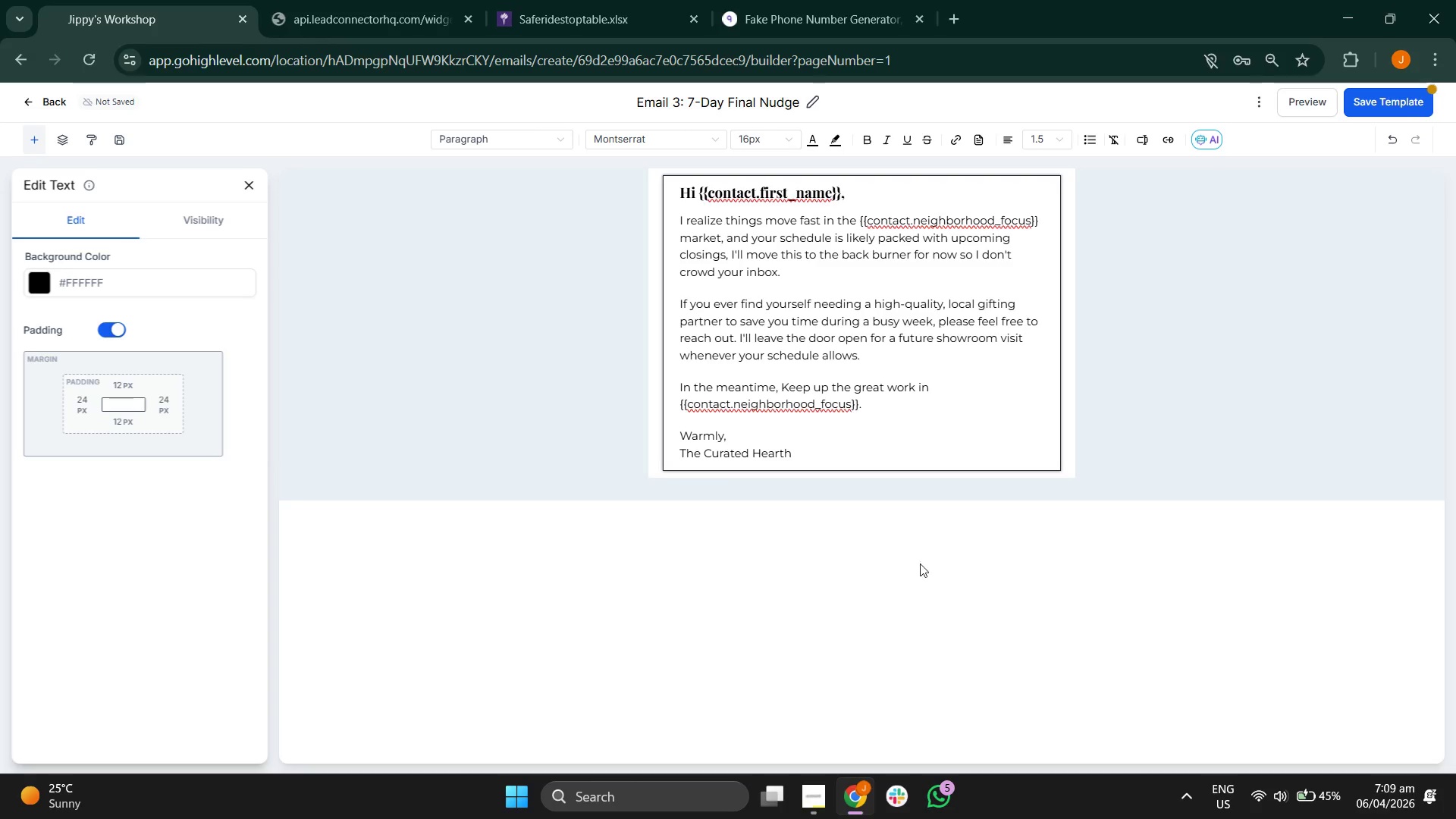 
left_click([1401, 113])
 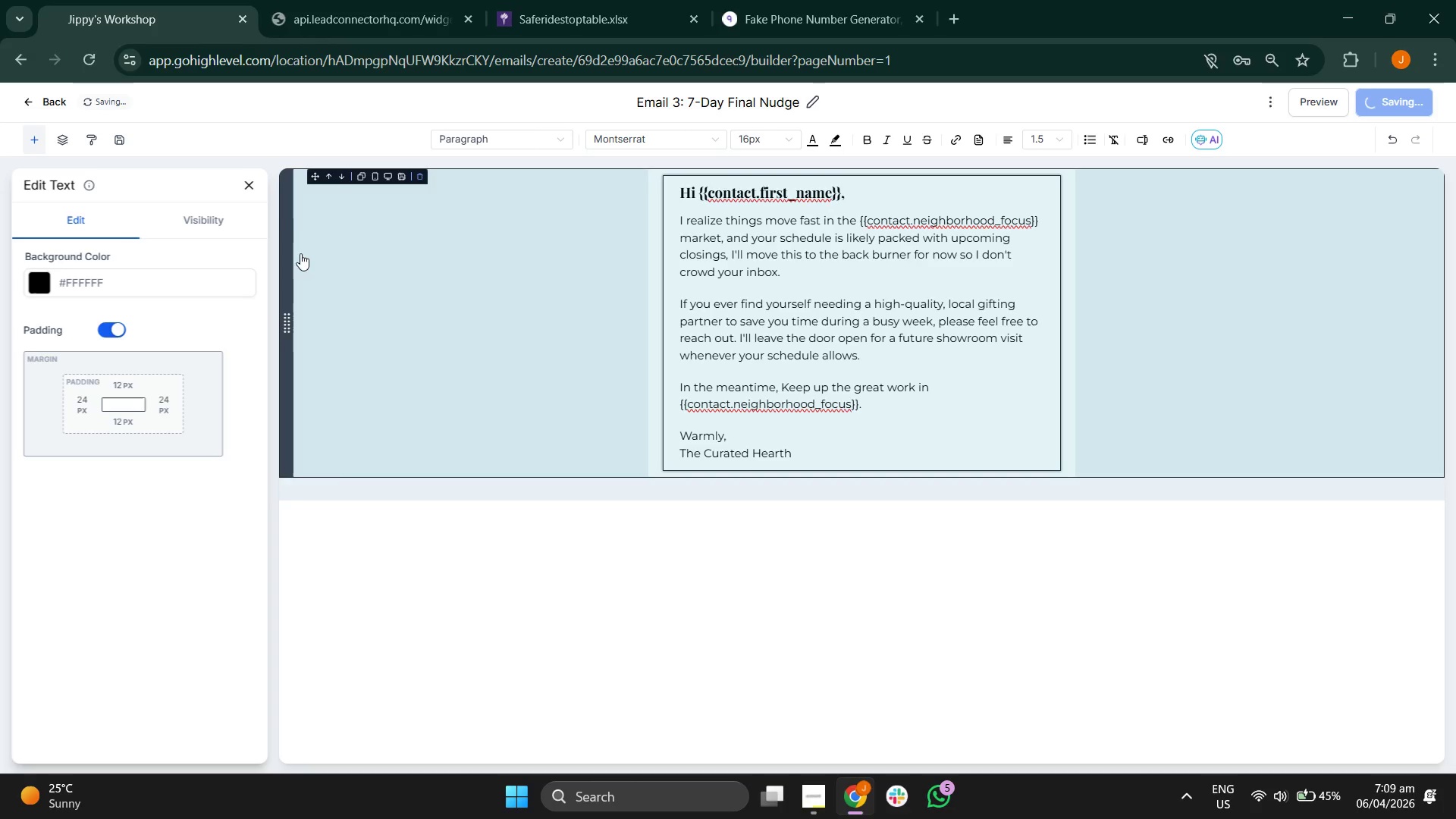 
left_click([252, 183])
 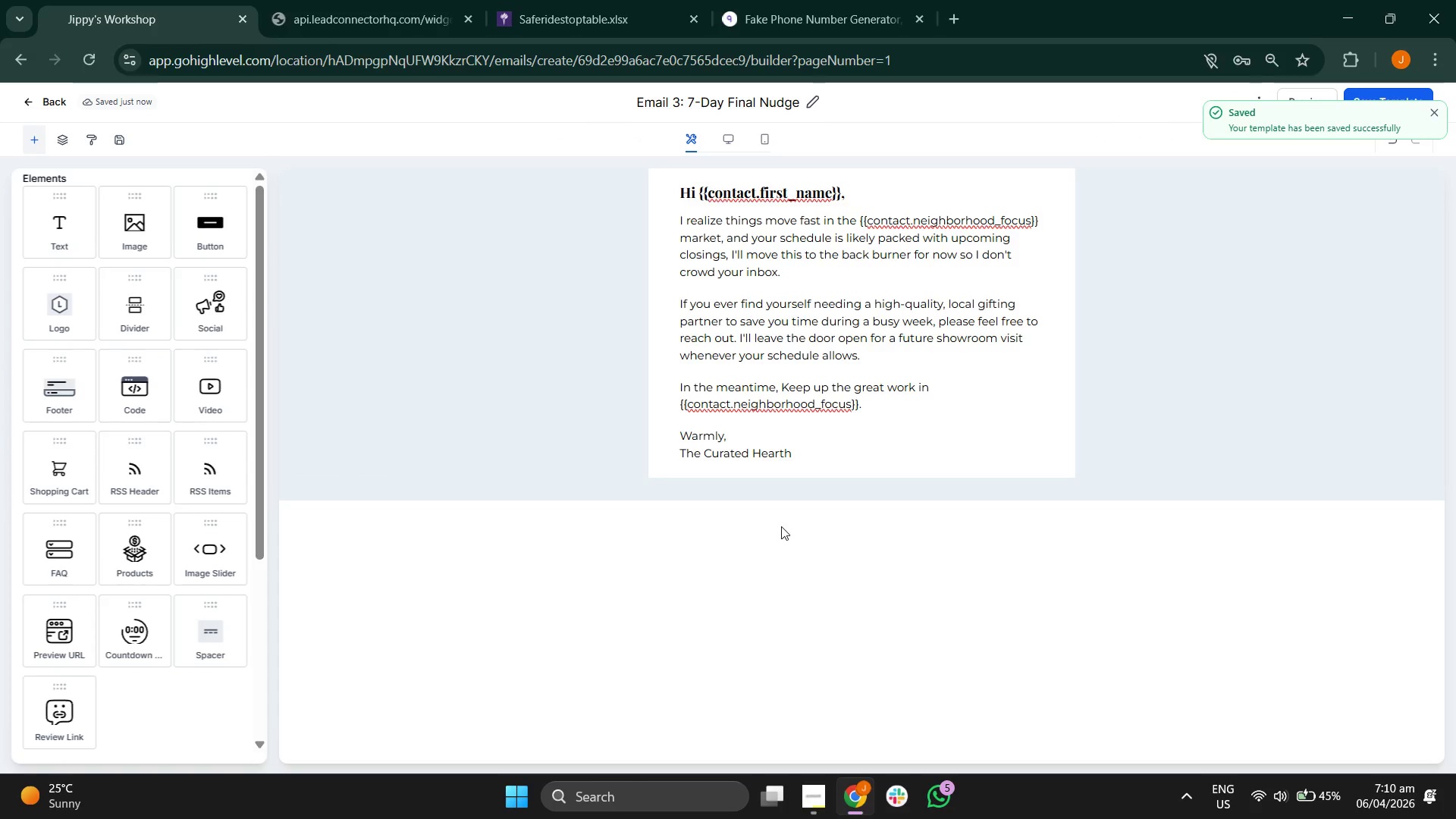 
wait(6.09)
 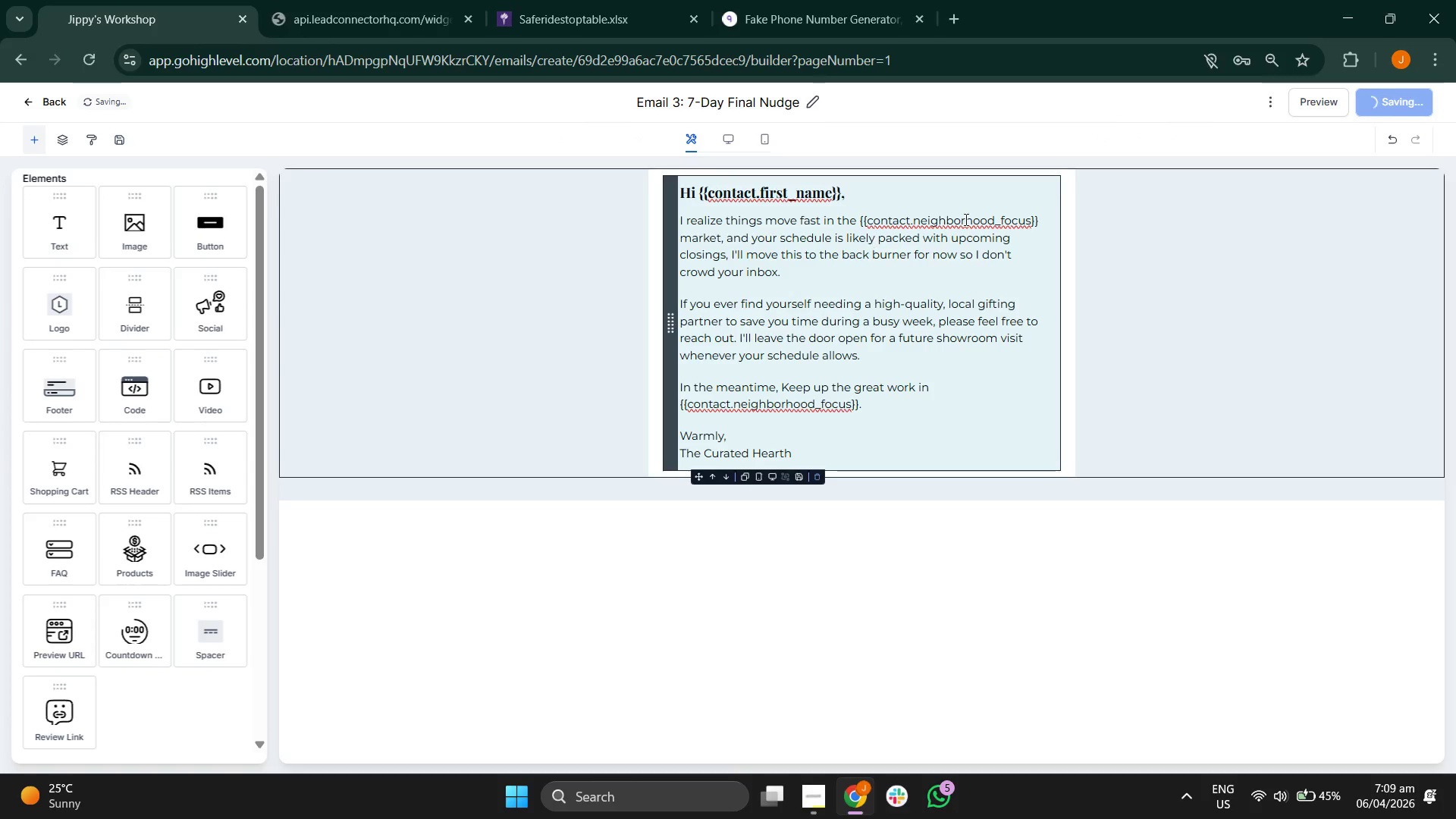 
double_click([1432, 115])
 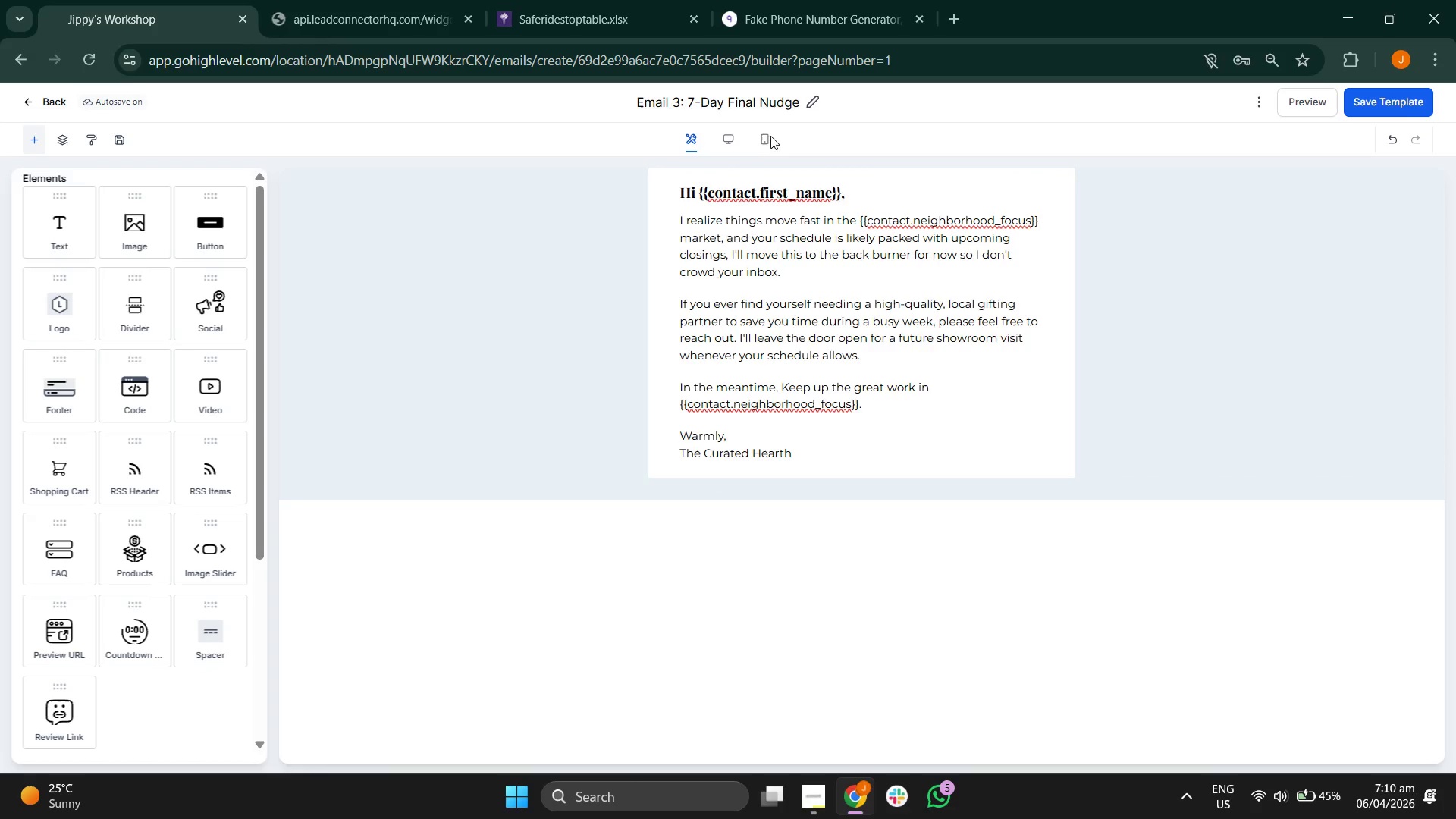 
left_click([733, 138])
 